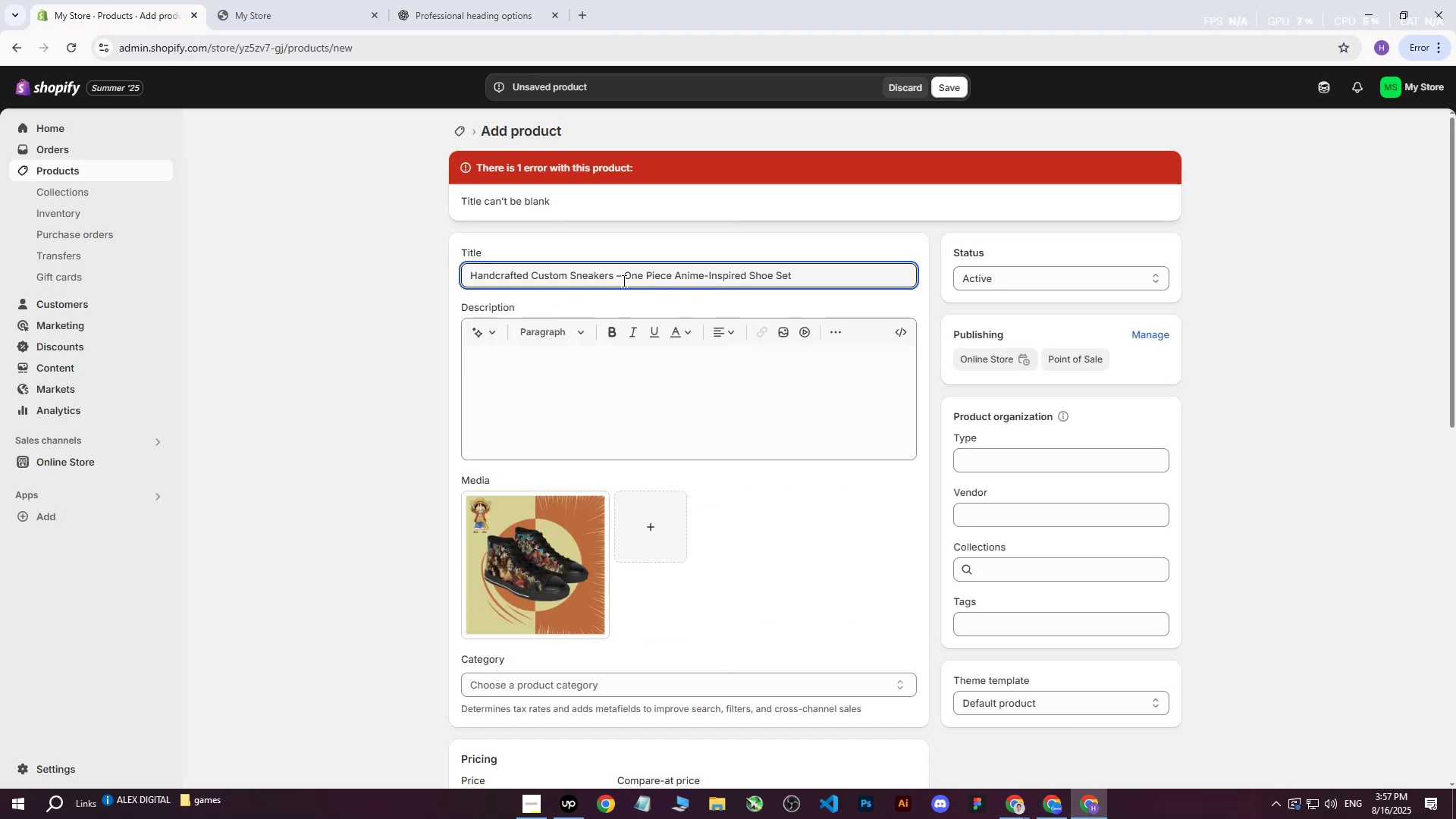 
left_click([623, 281])
 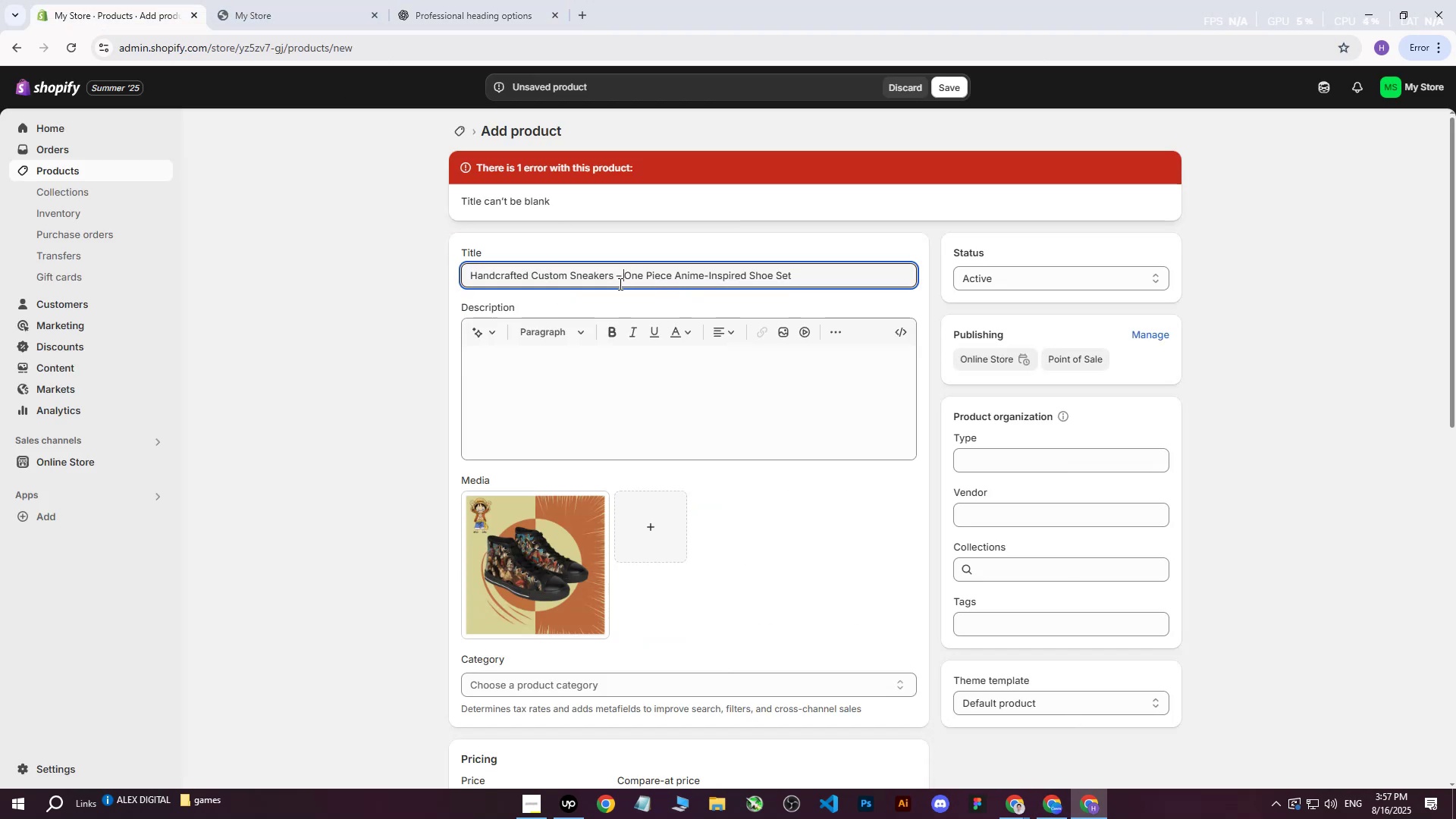 
left_click([619, 284])
 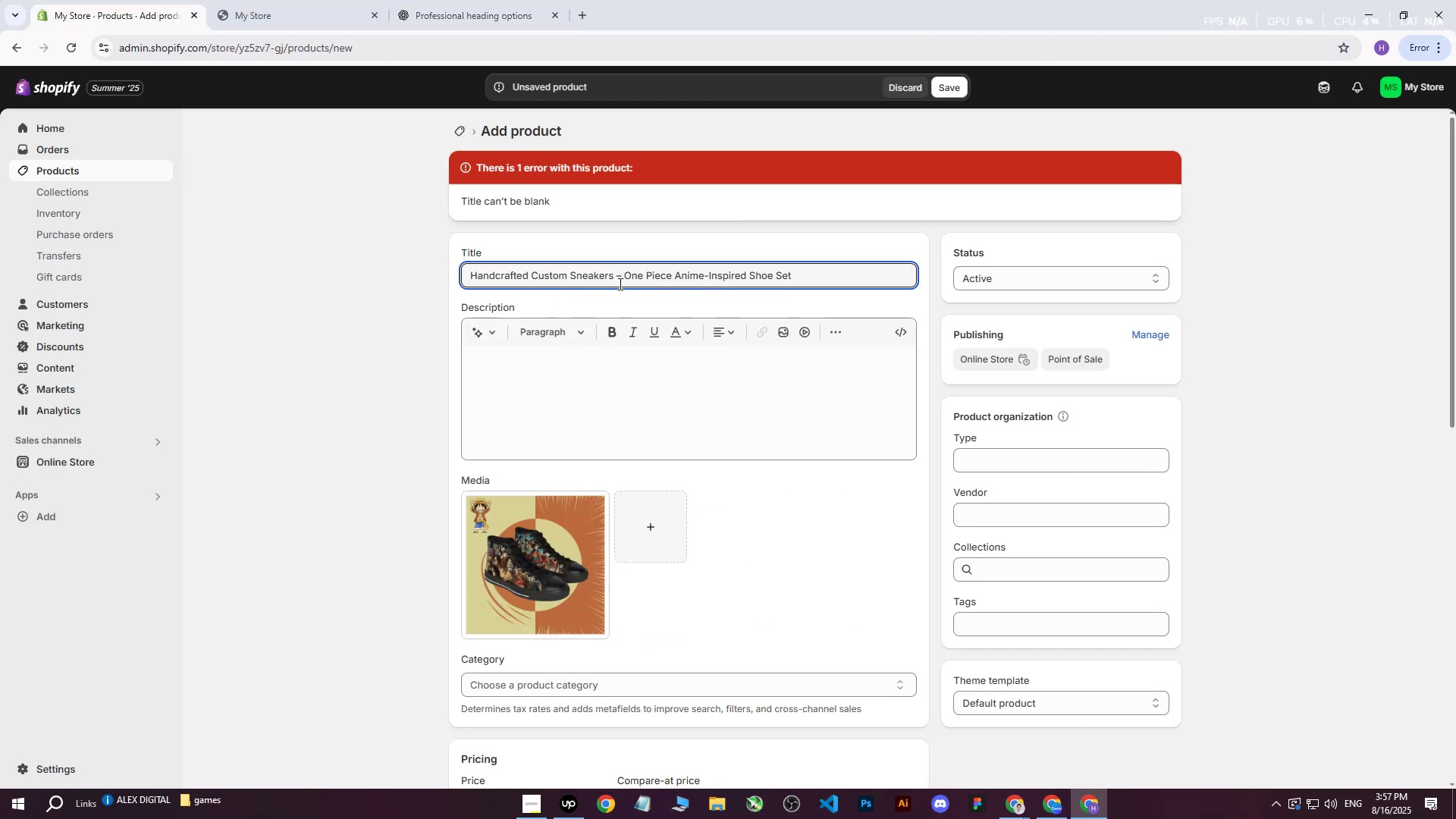 
key(Backspace)
 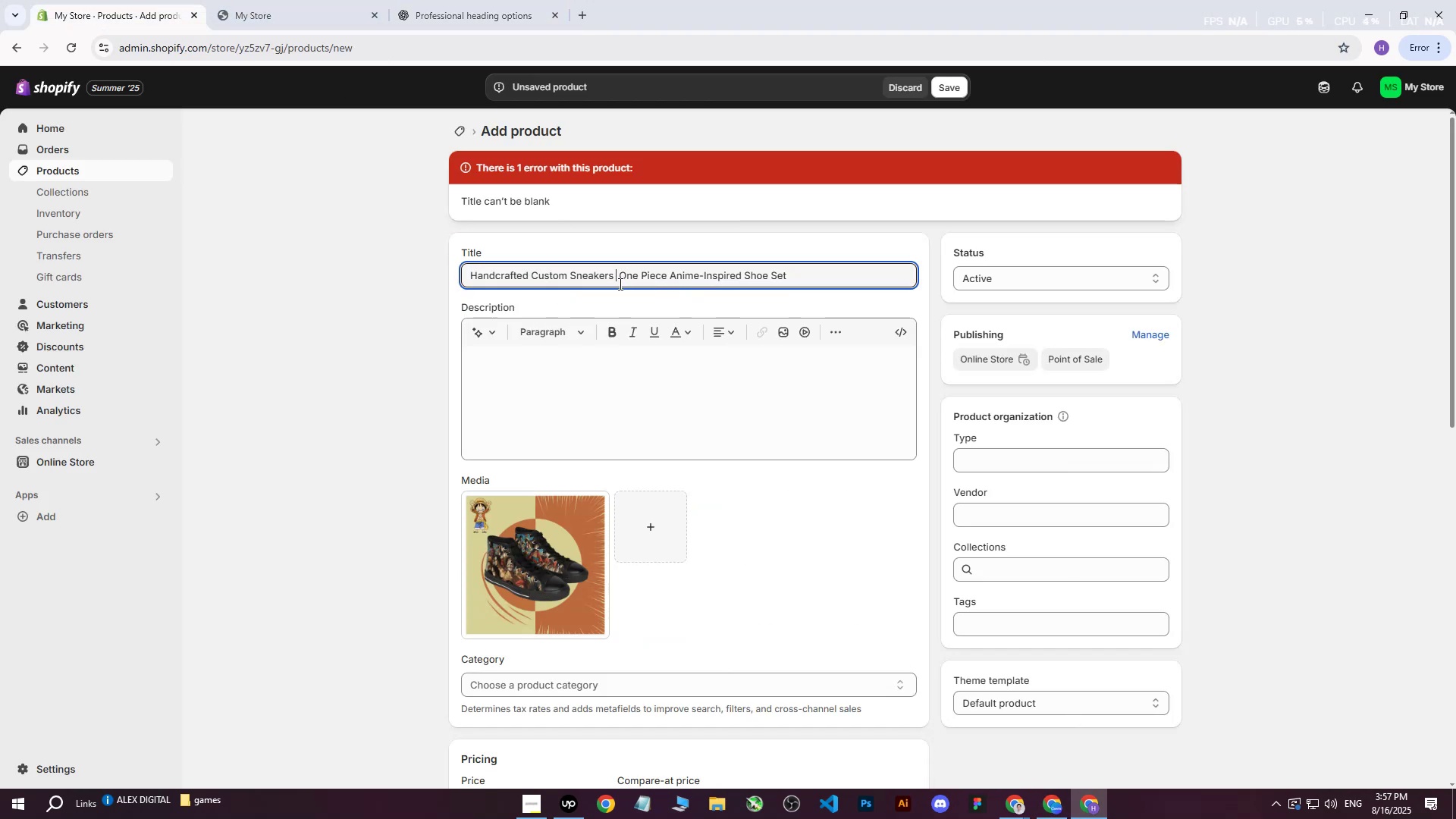 
key(Shift+Backslash)
 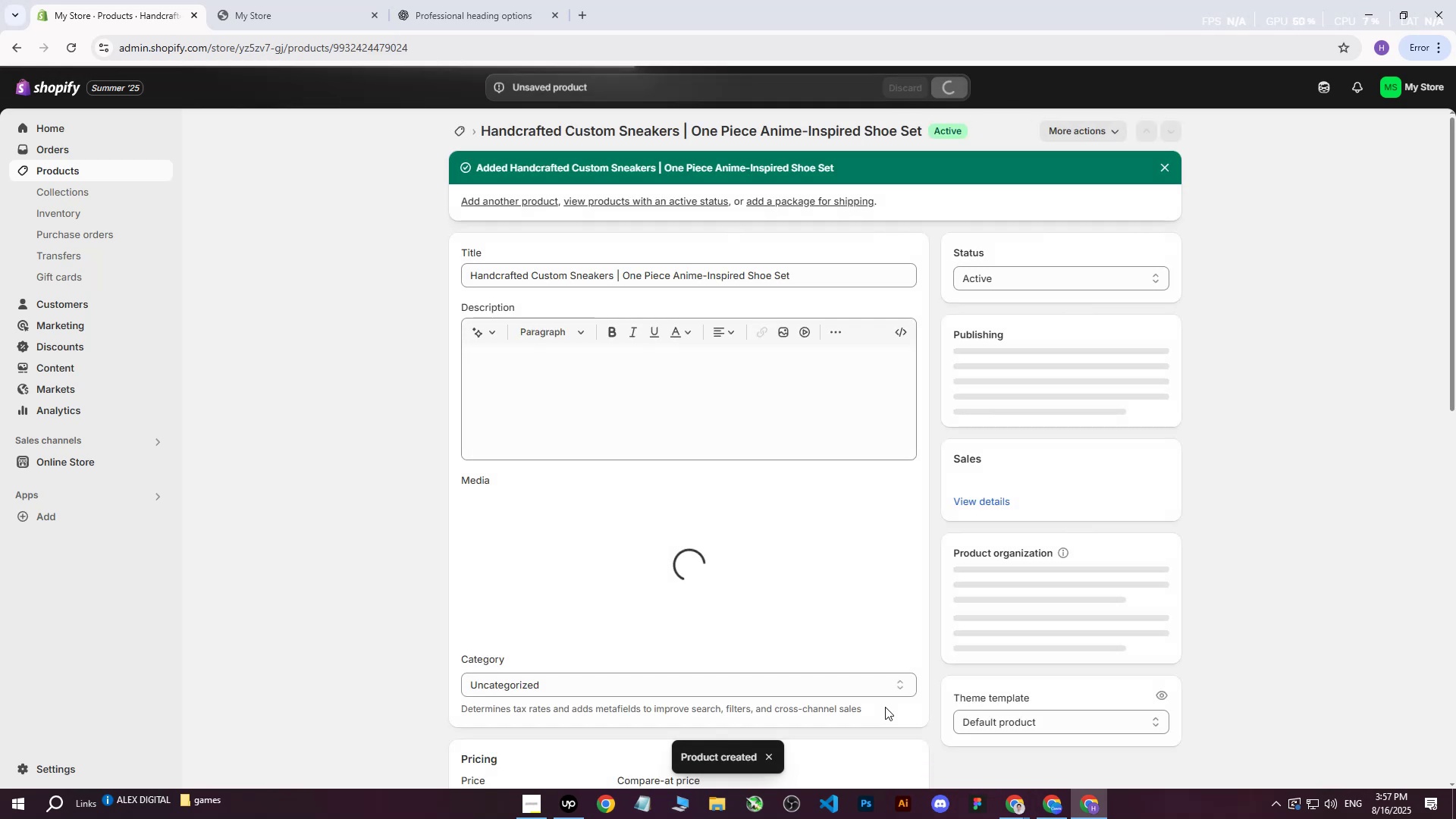 
left_click([541, 801])
 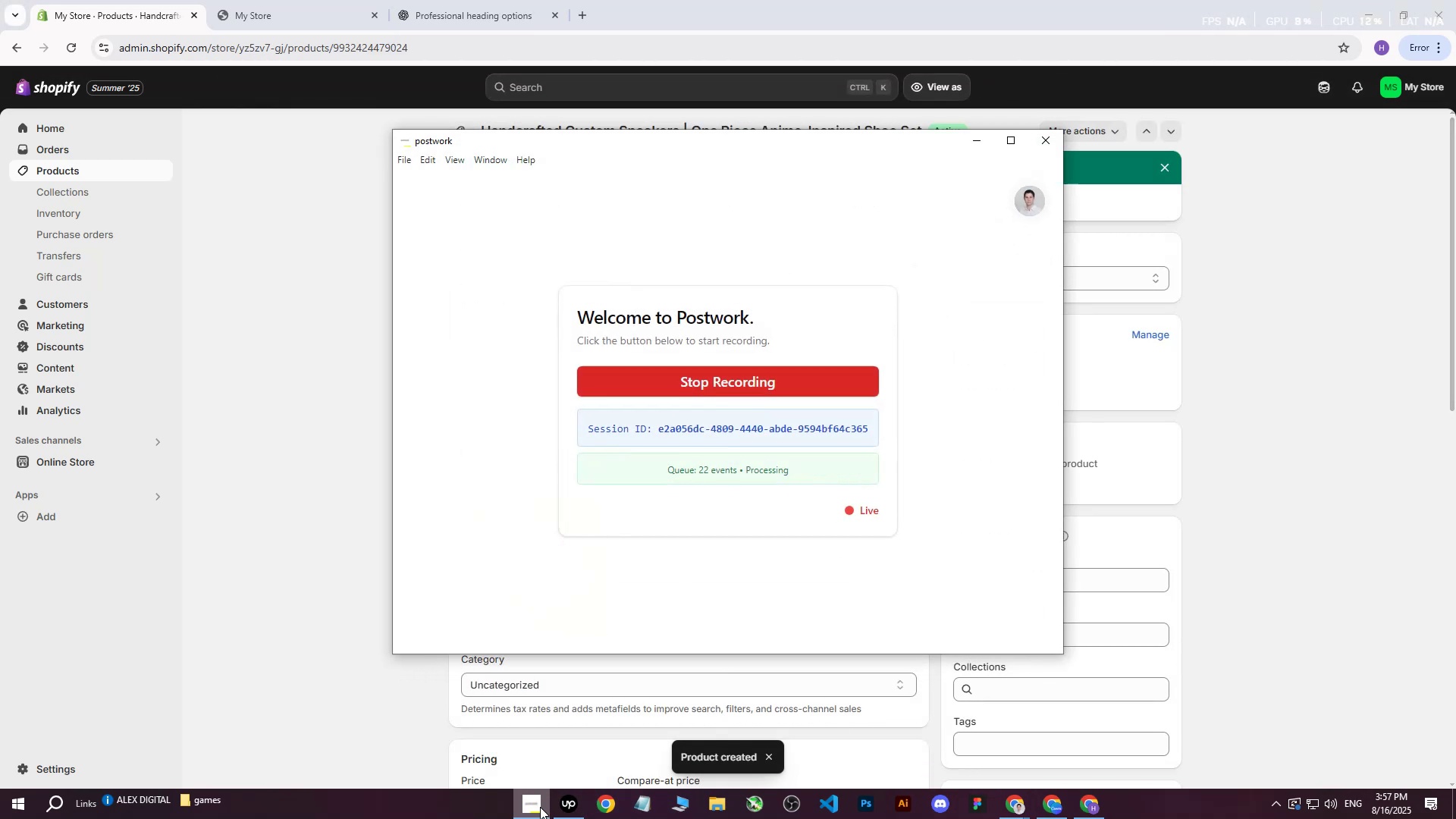 
left_click([540, 807])
 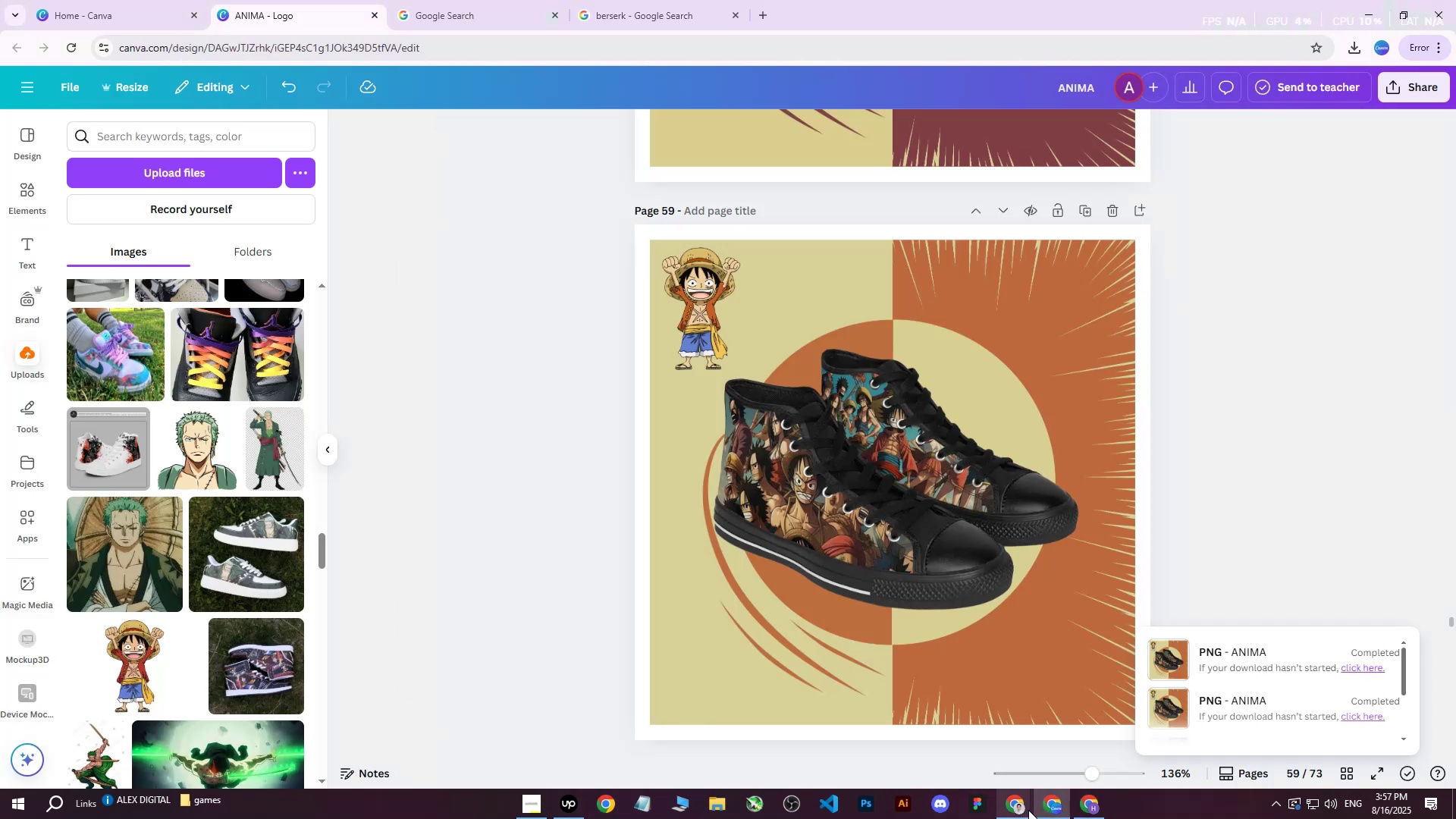 
left_click([1023, 813])
 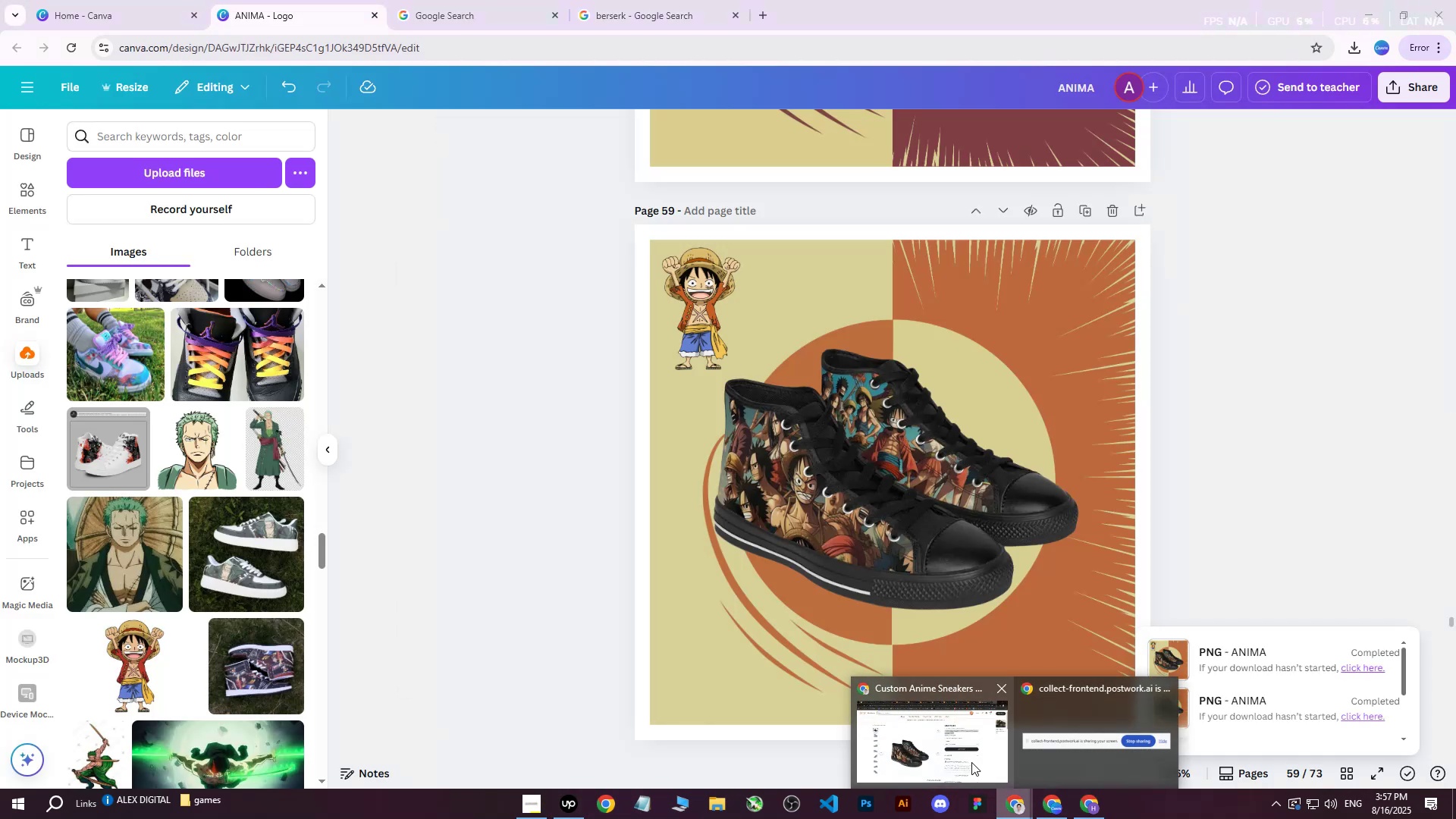 
left_click([969, 757])
 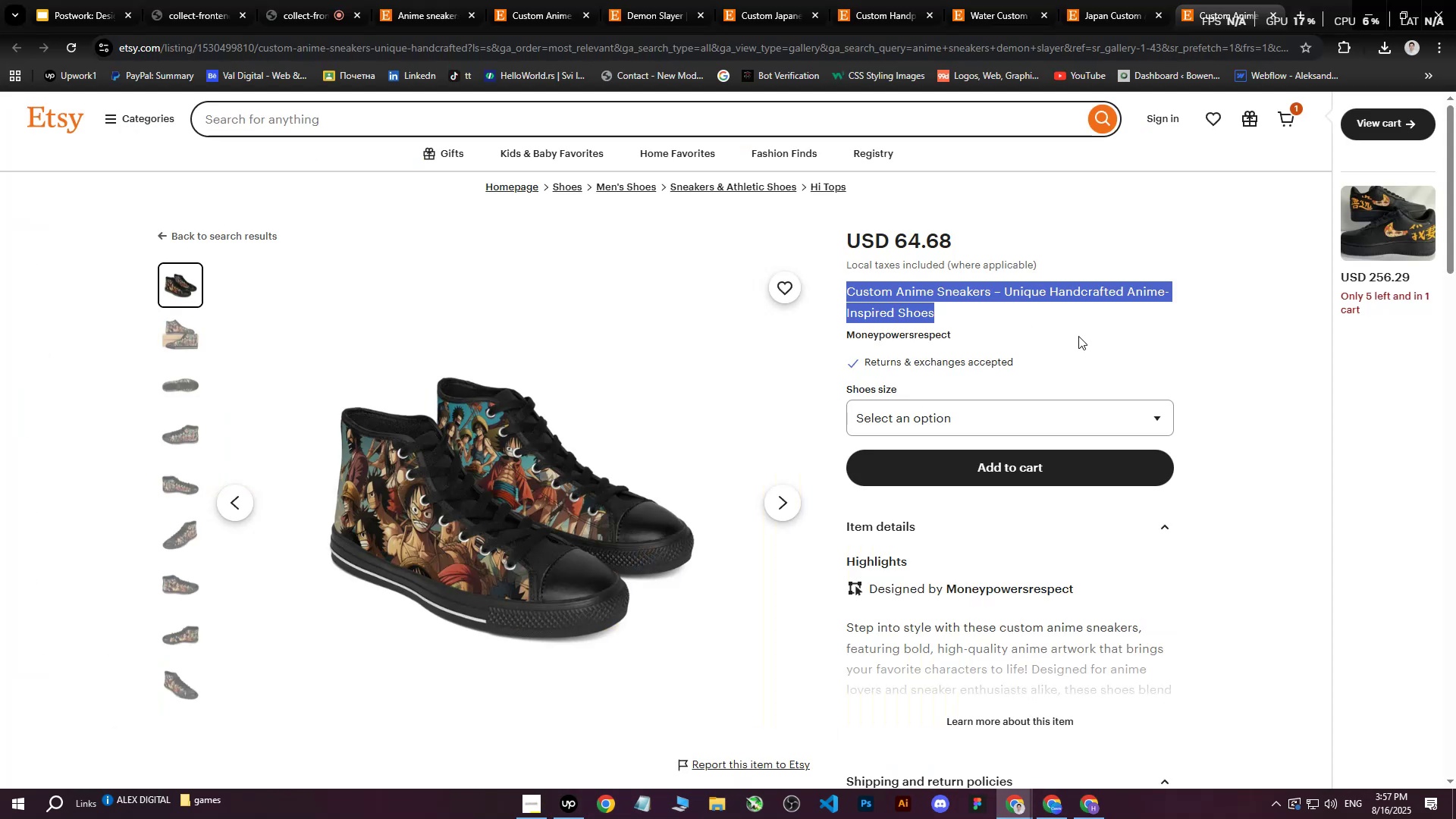 
scroll: coordinate [1080, 341], scroll_direction: down, amount: 3.0
 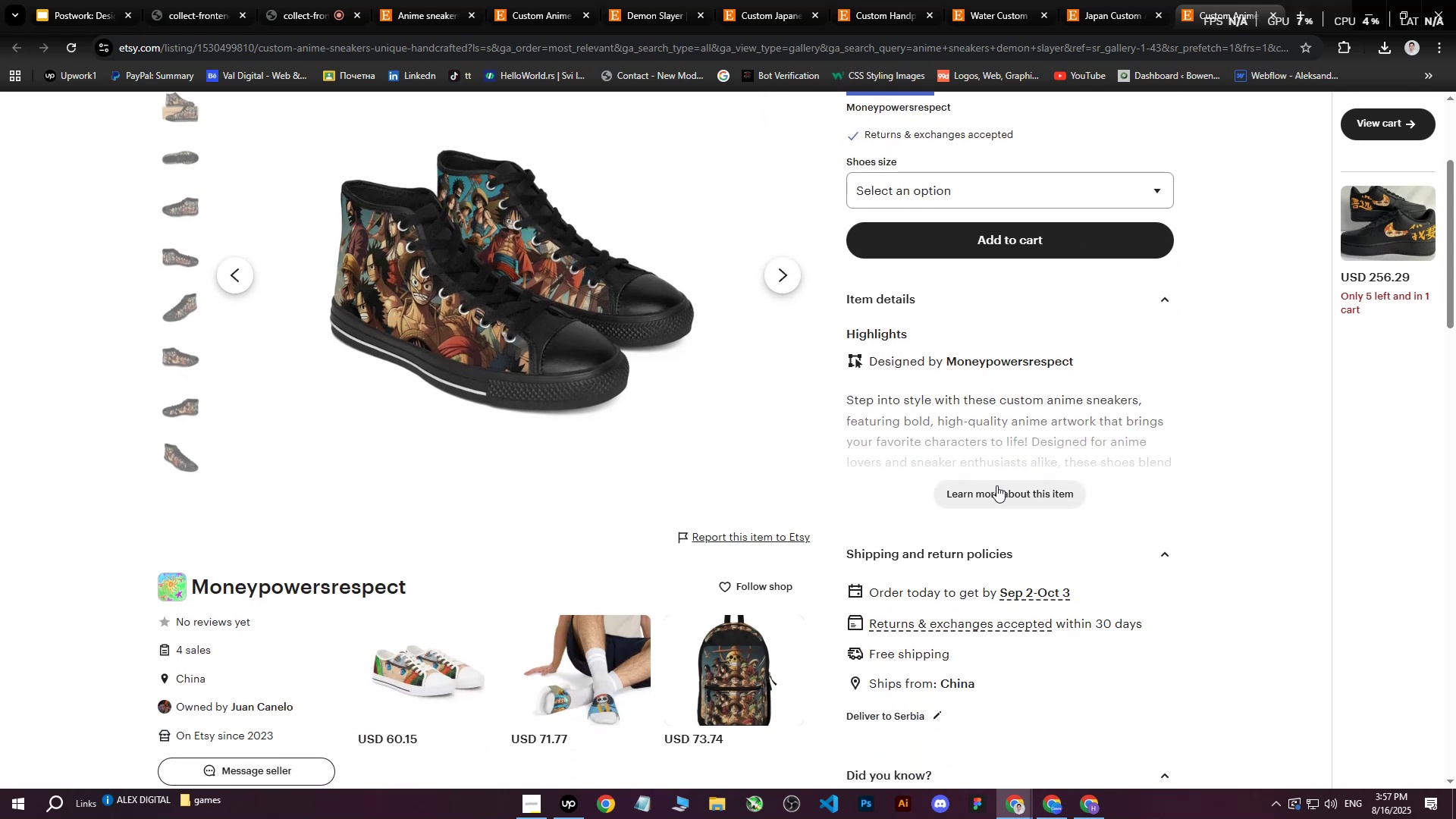 
left_click([996, 485])
 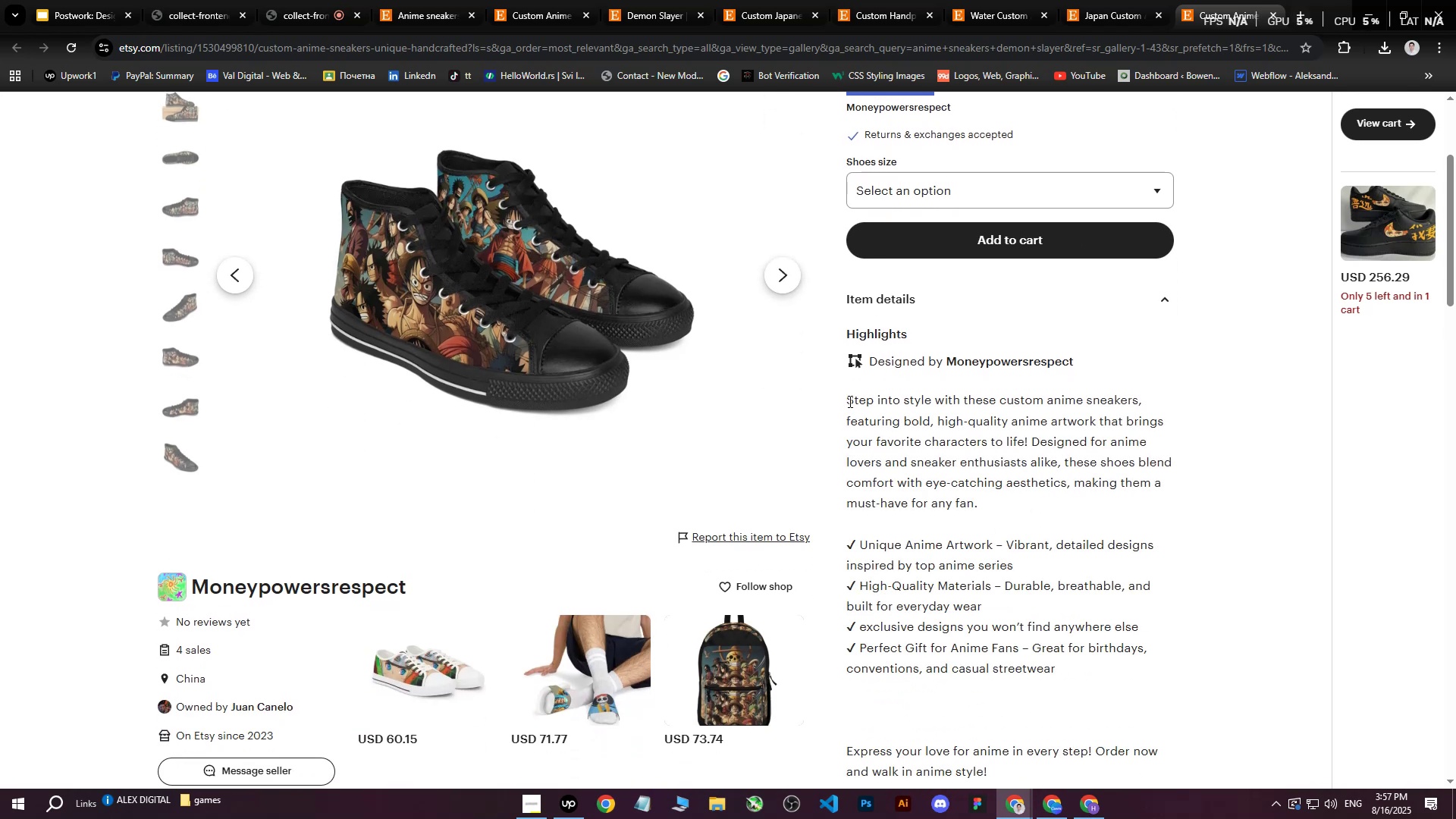 
left_click_drag(start_coordinate=[846, 400], to_coordinate=[999, 541])
 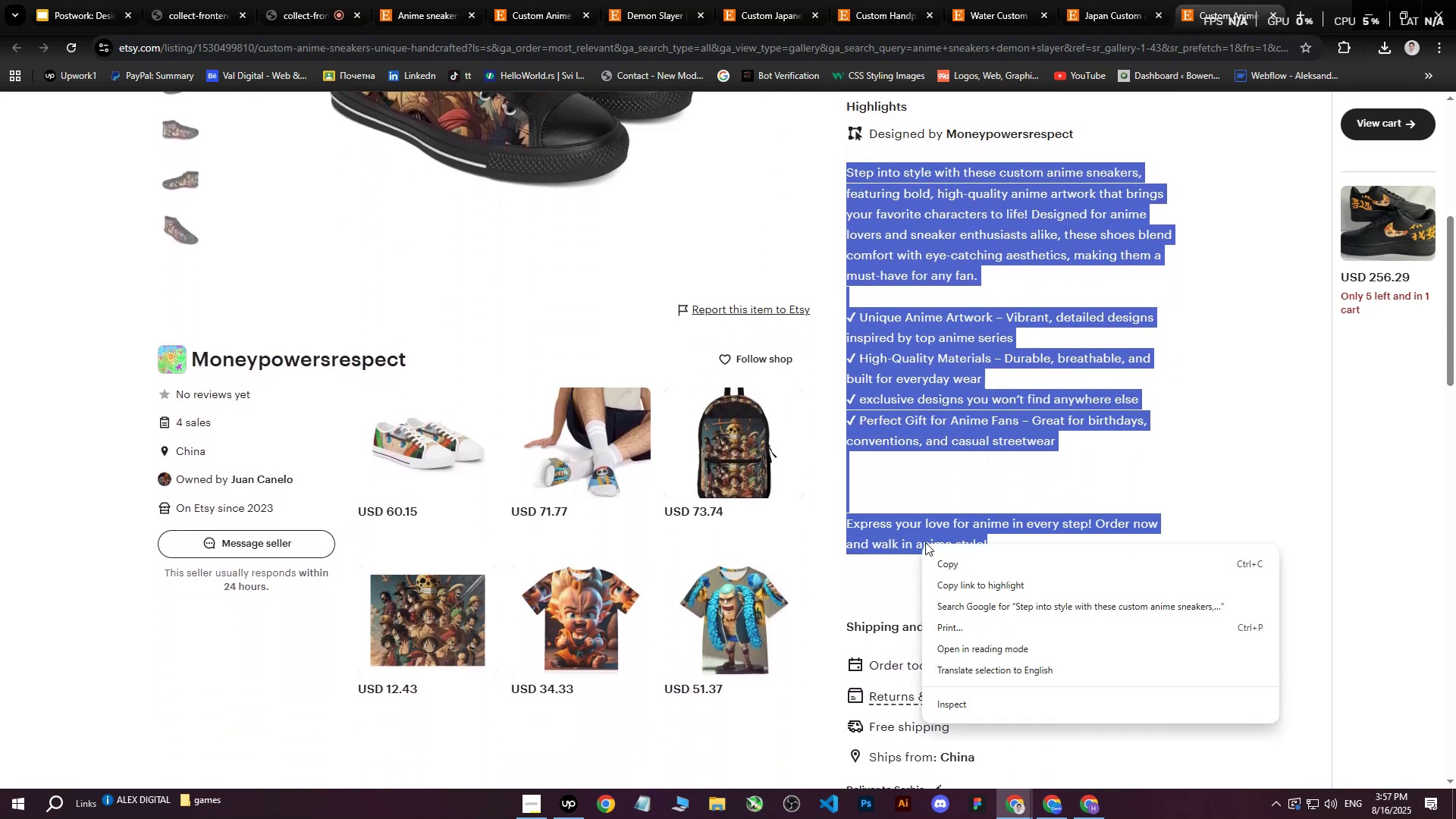 
scroll: coordinate [1077, 420], scroll_direction: down, amount: 3.0
 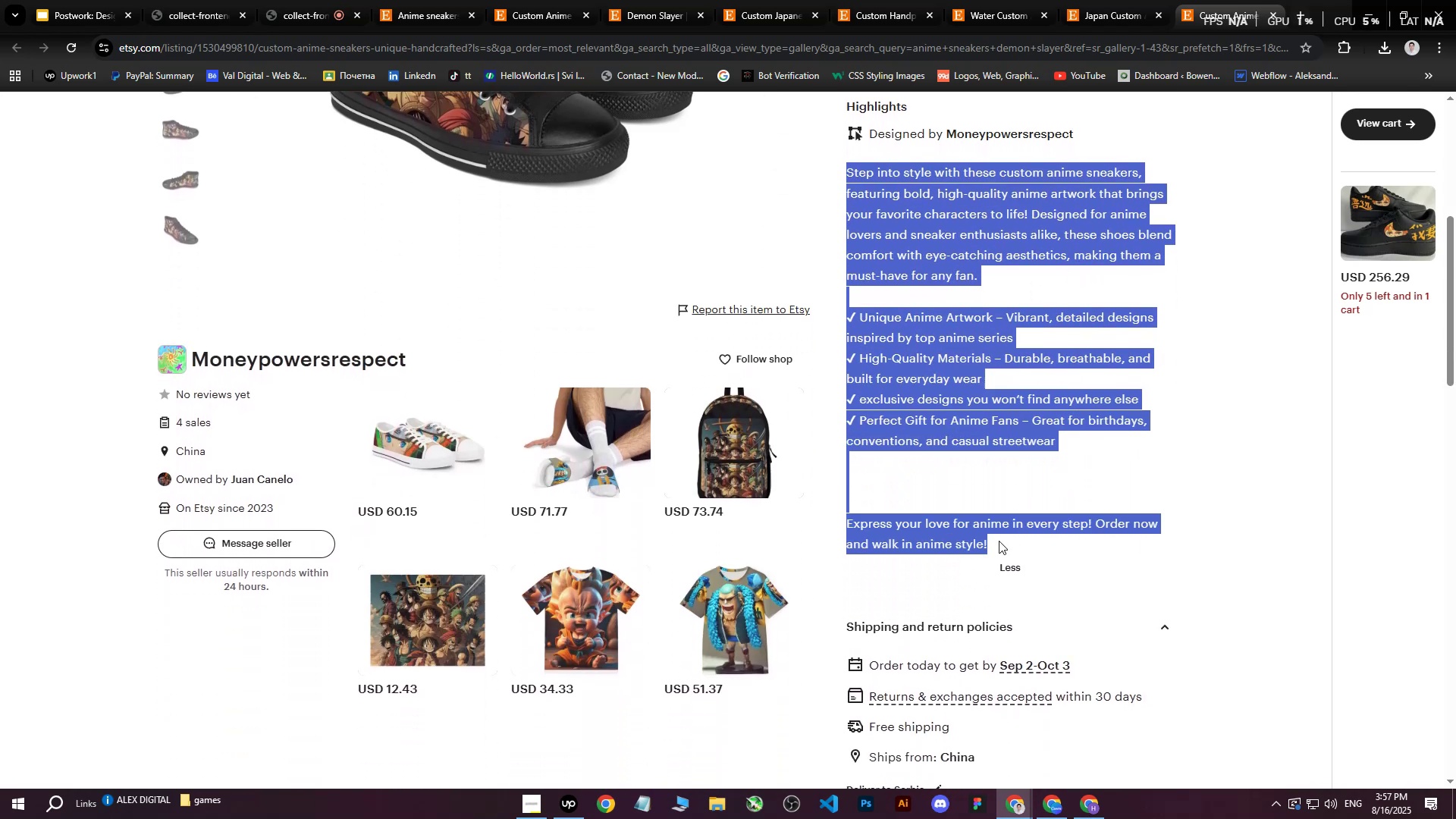 
right_click([922, 544])
 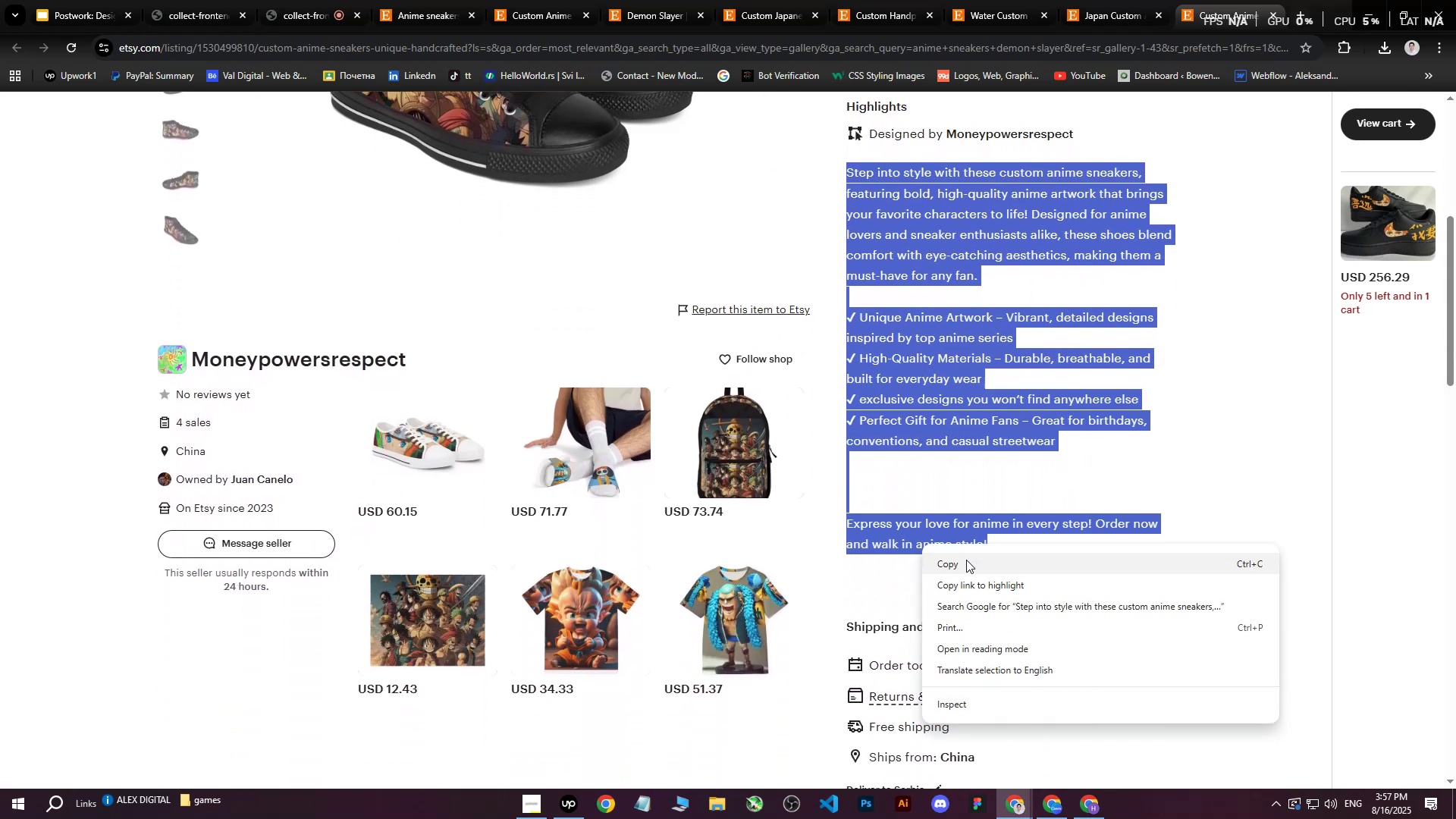 
left_click([967, 562])
 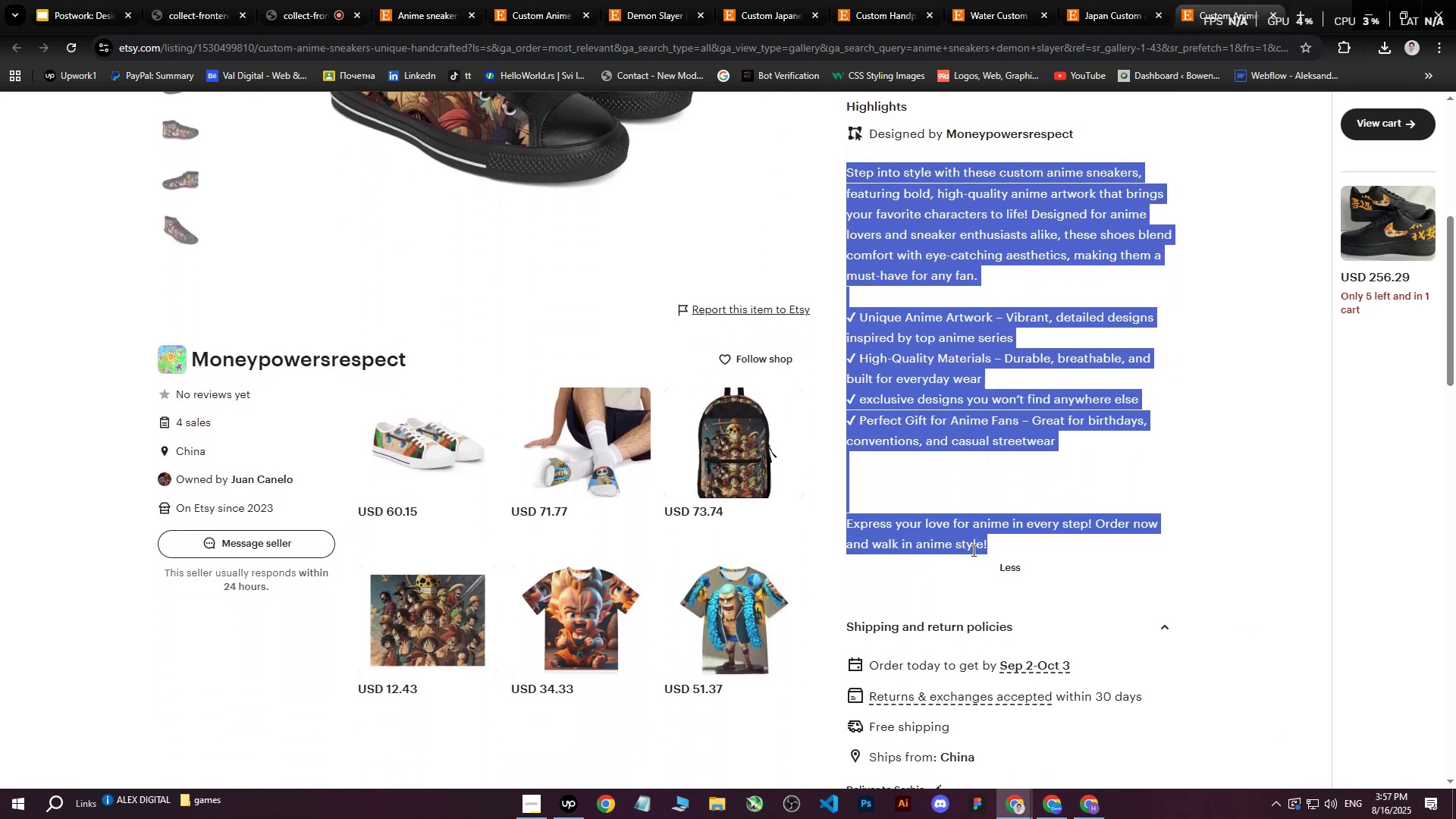 
scroll: coordinate [971, 538], scroll_direction: up, amount: 9.0
 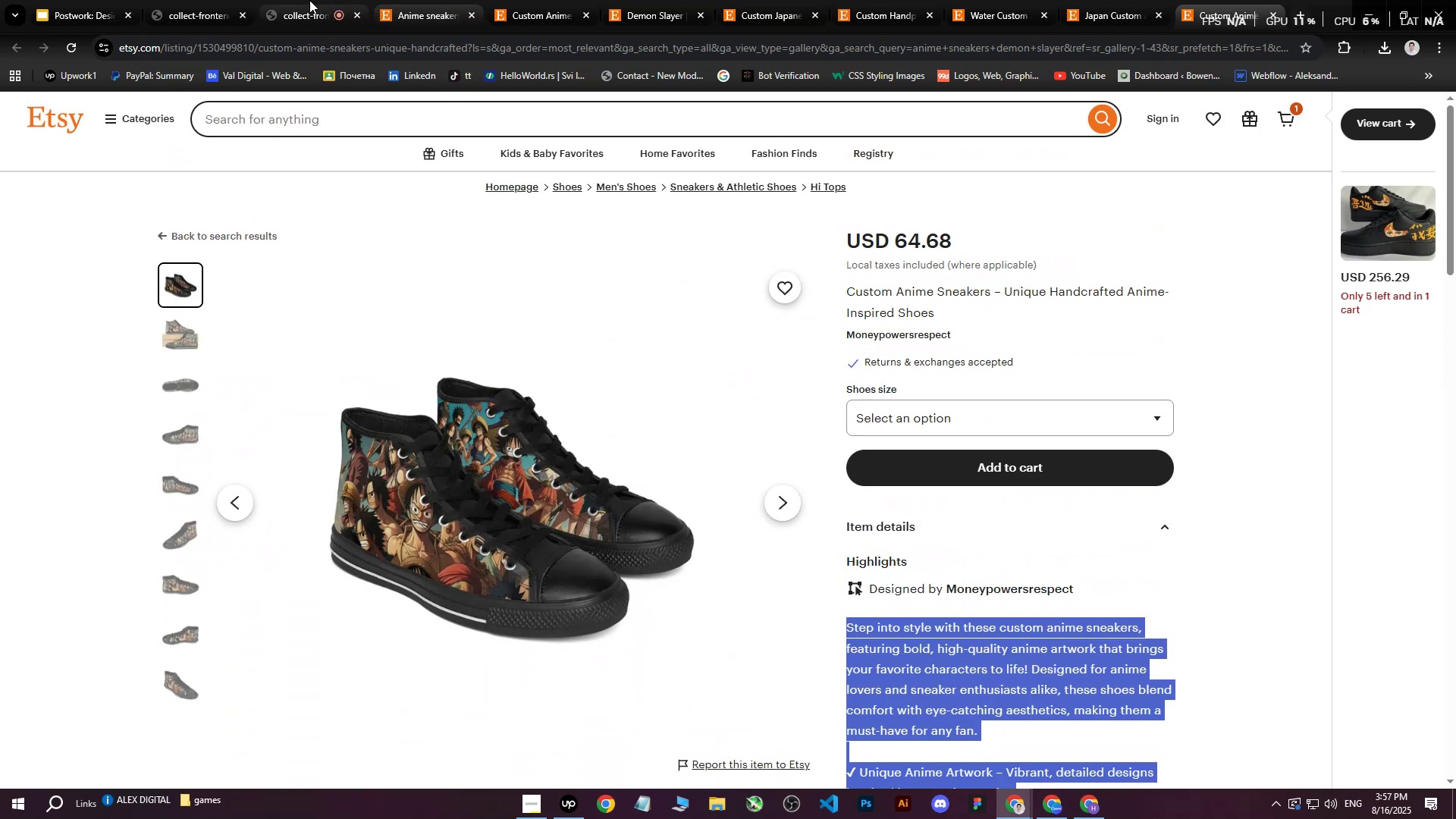 
left_click([289, 0])
 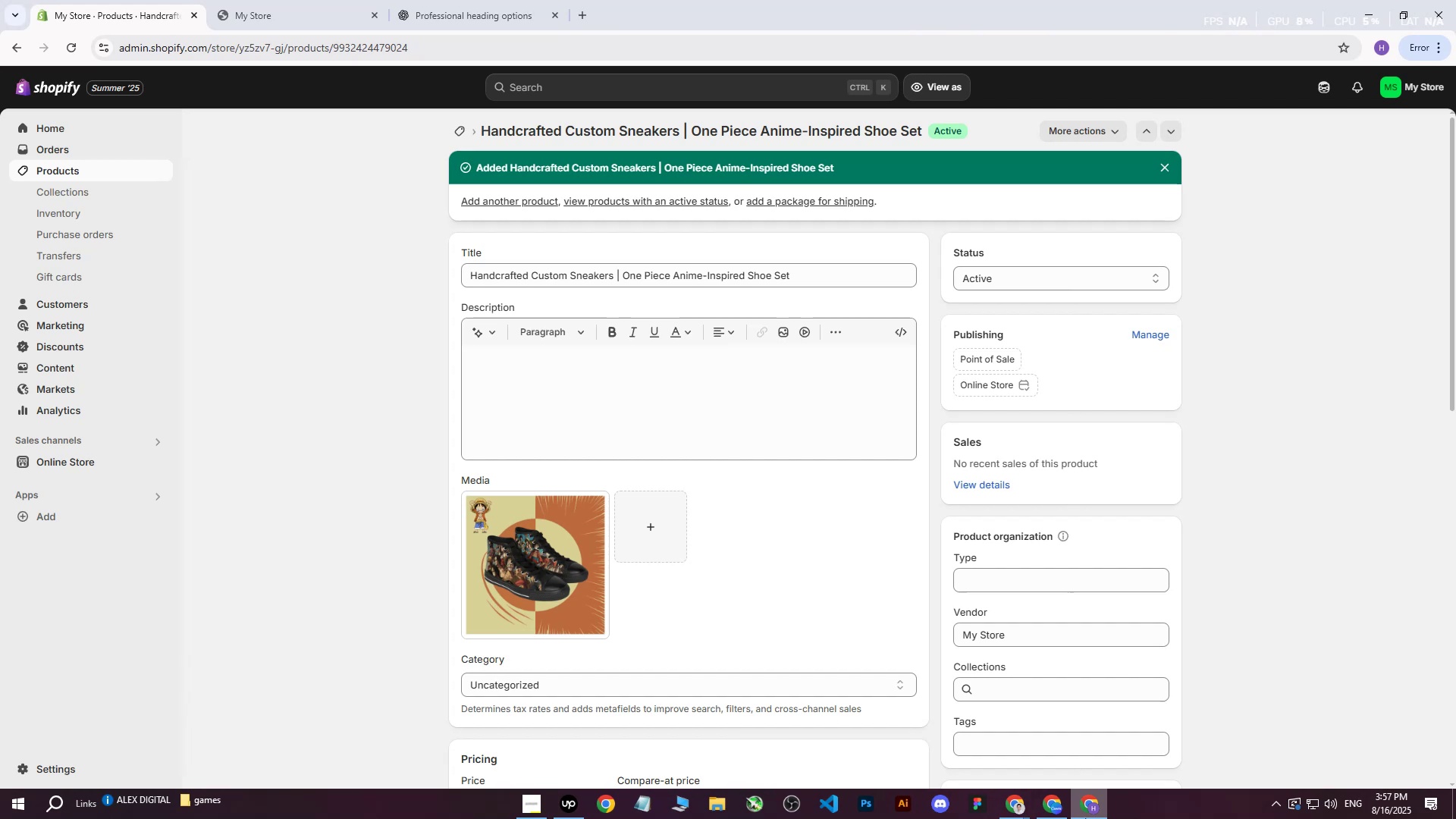 
left_click([468, 0])
 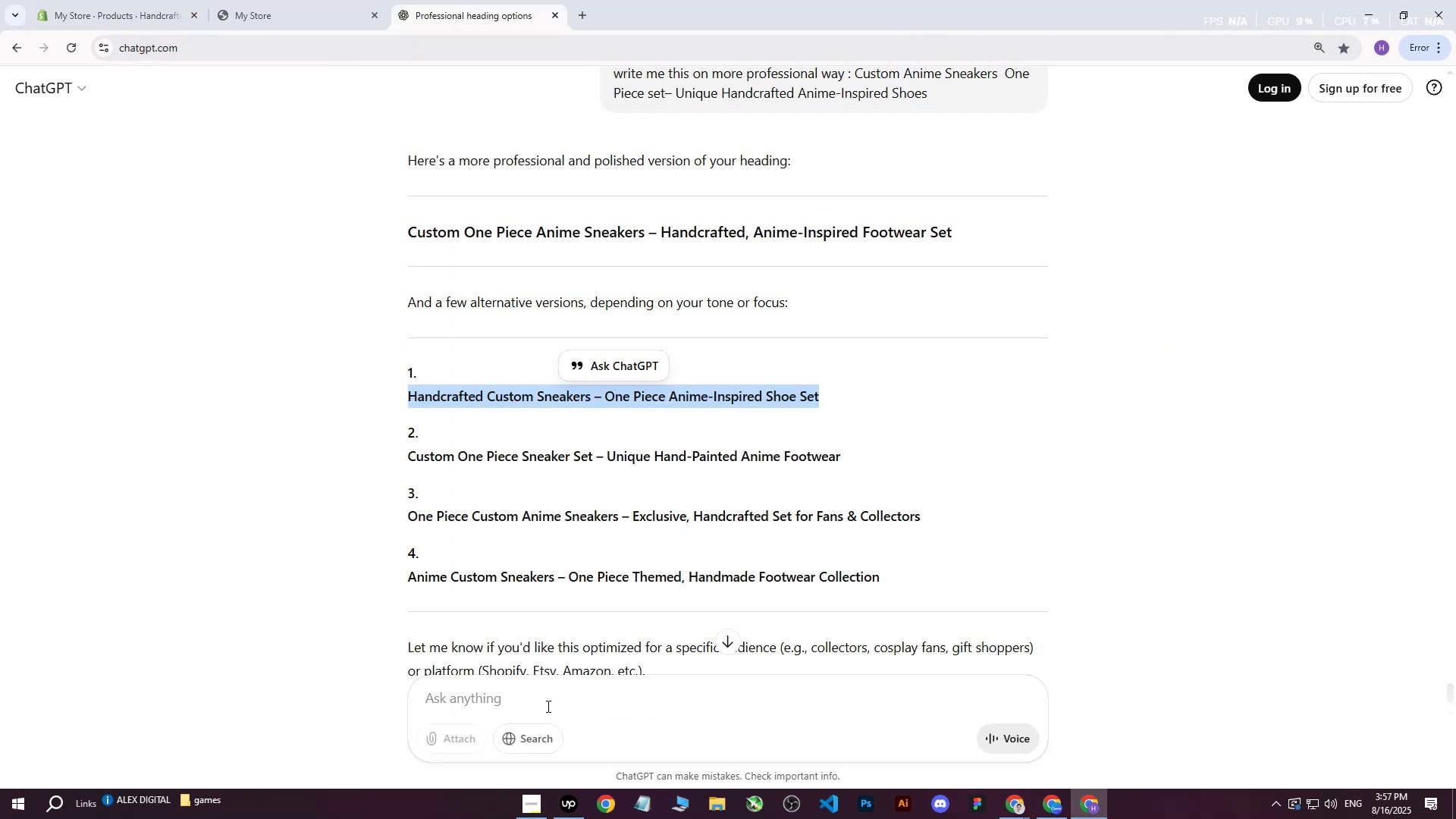 
scroll: coordinate [681, 476], scroll_direction: down, amount: 7.0
 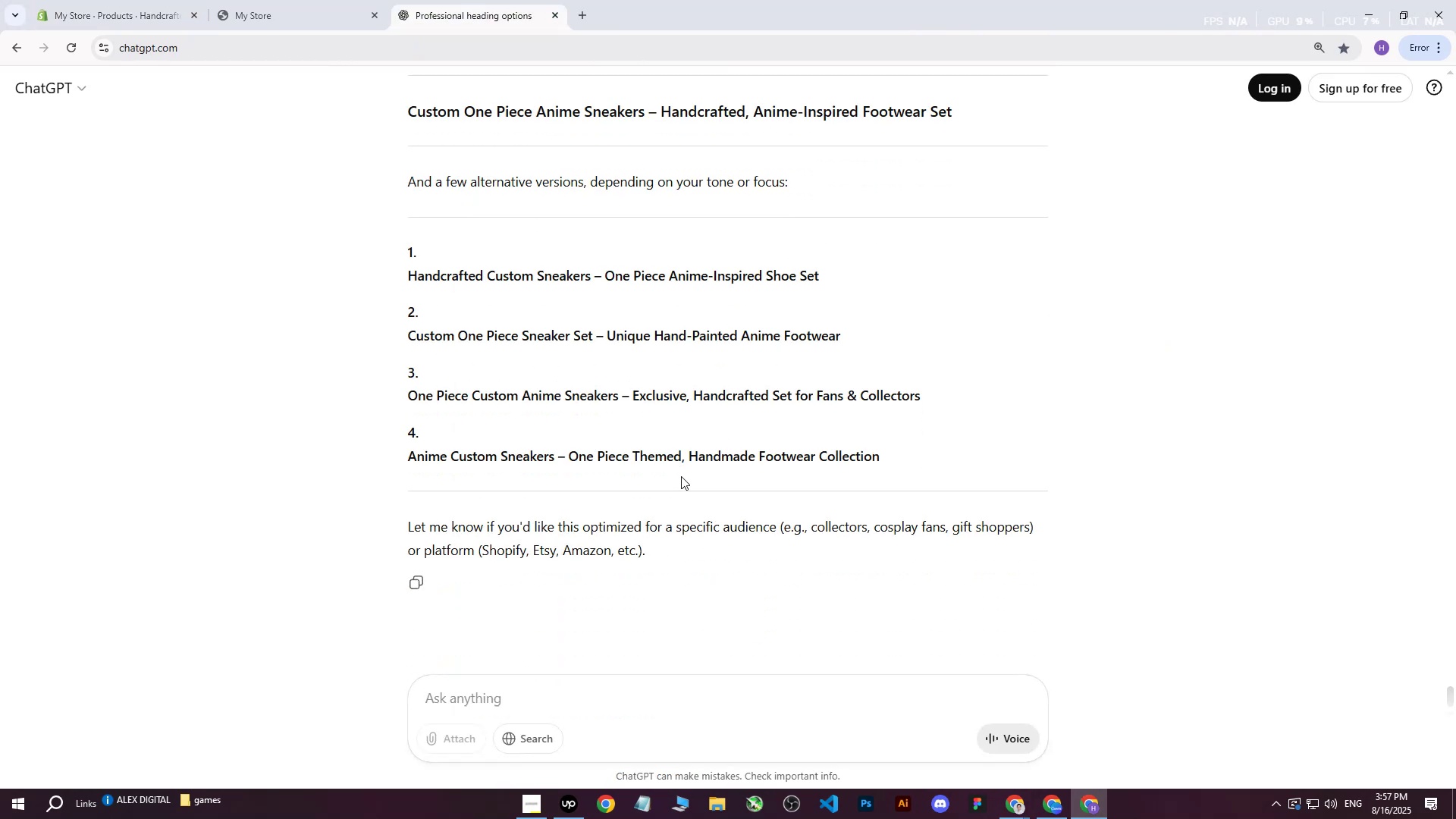 
type(write me this on more professional way : )
 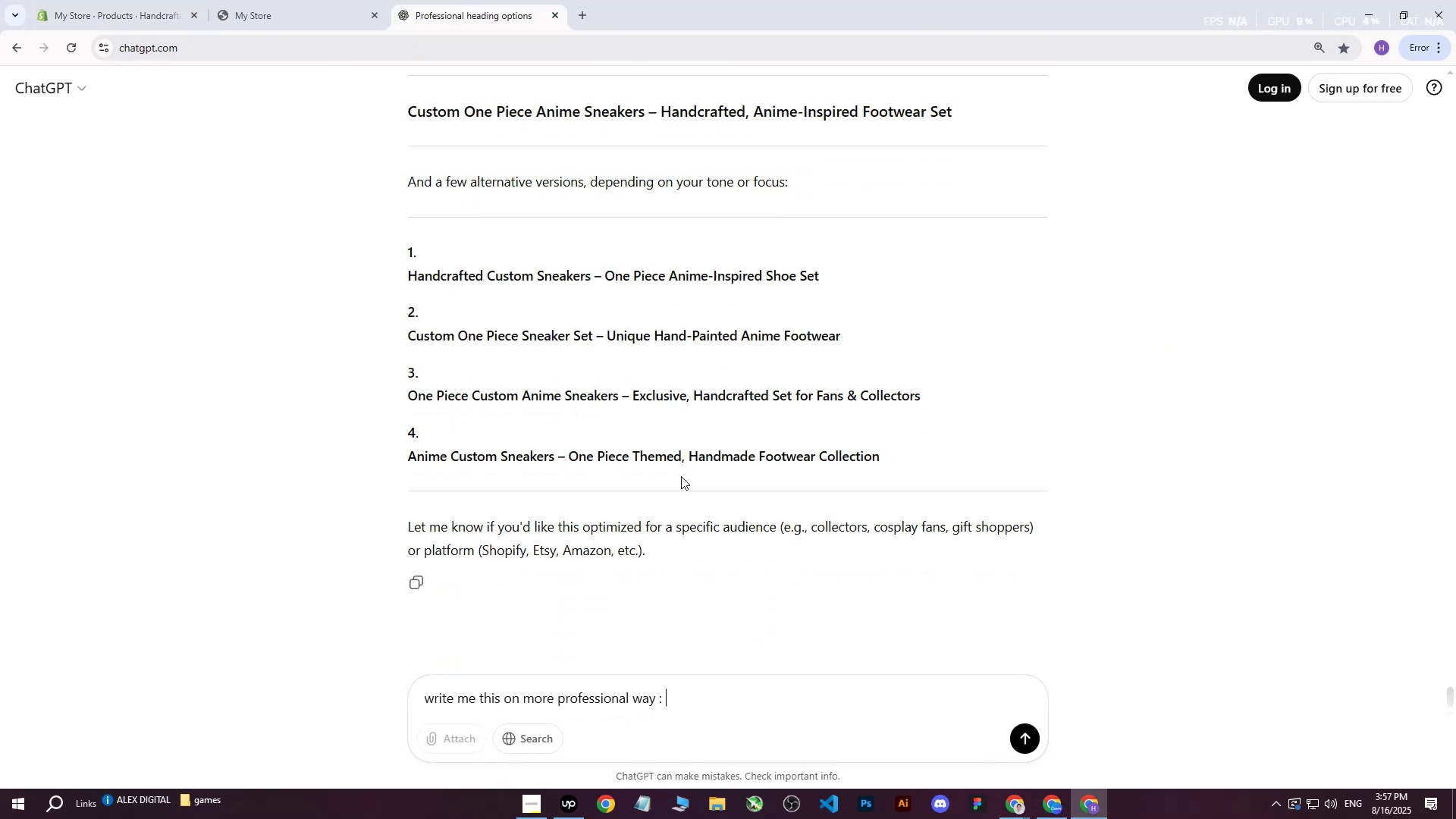 
key(Control+ControlLeft)
 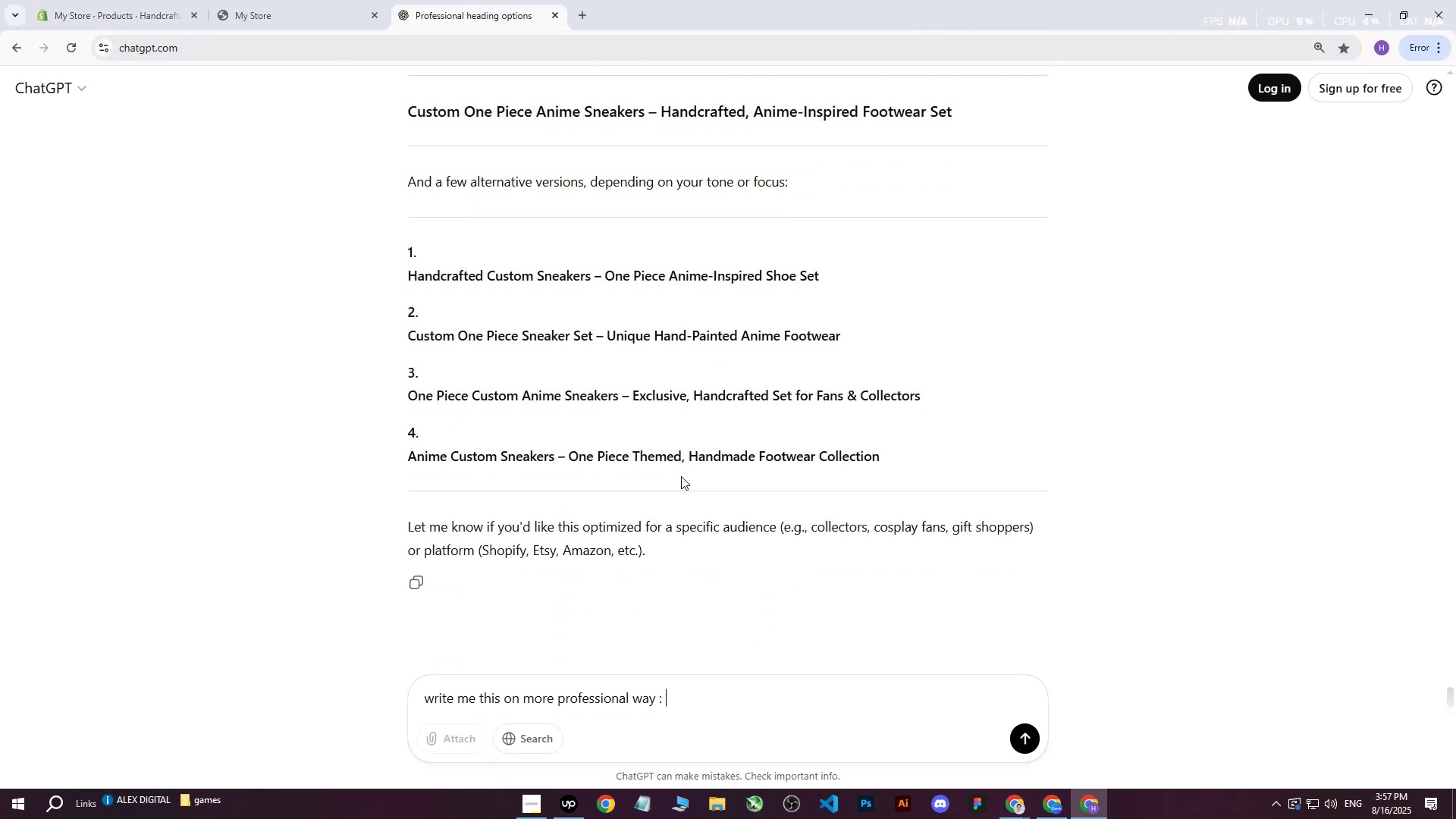 
key(Control+V)
 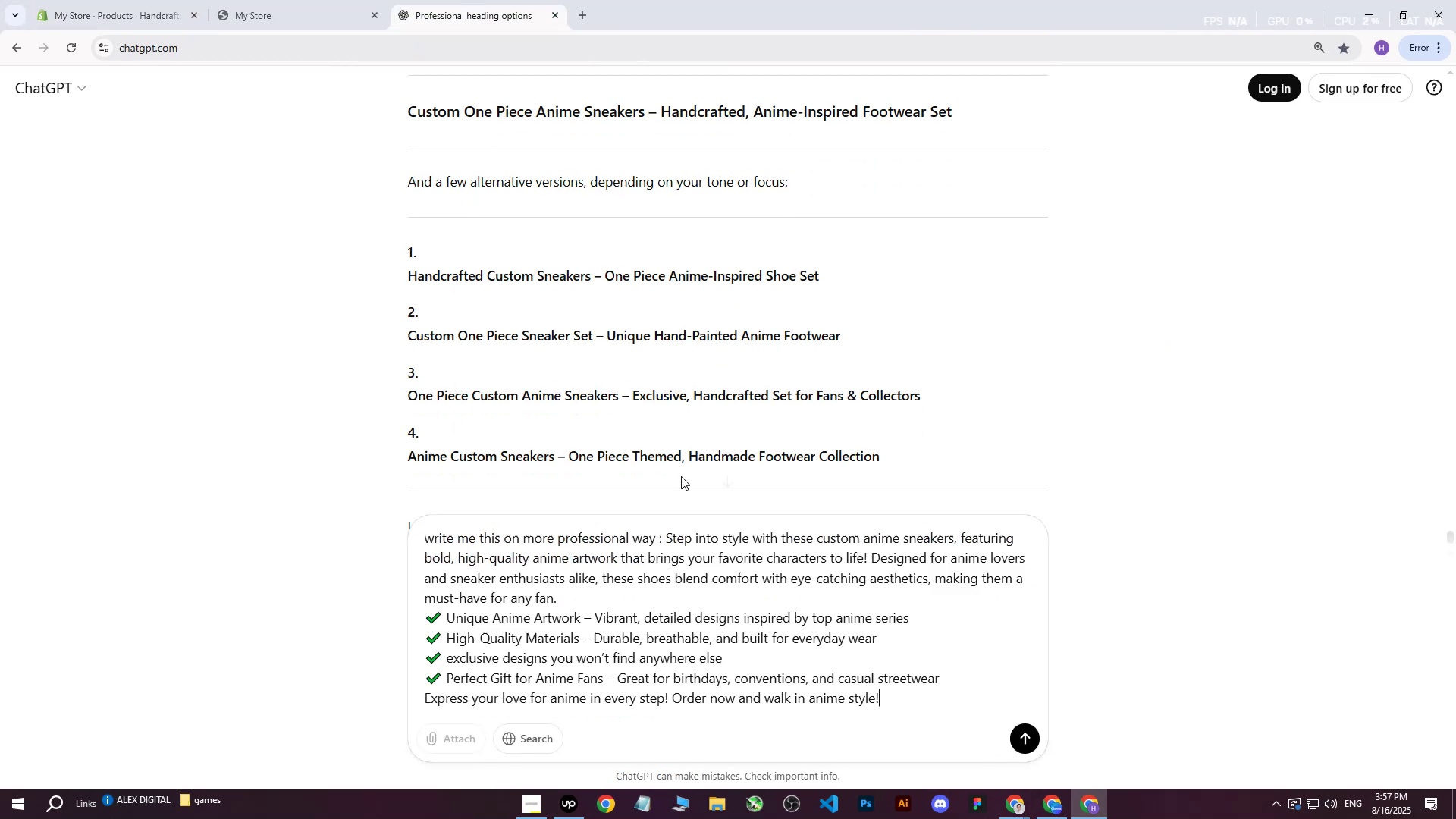 
key(Enter)
 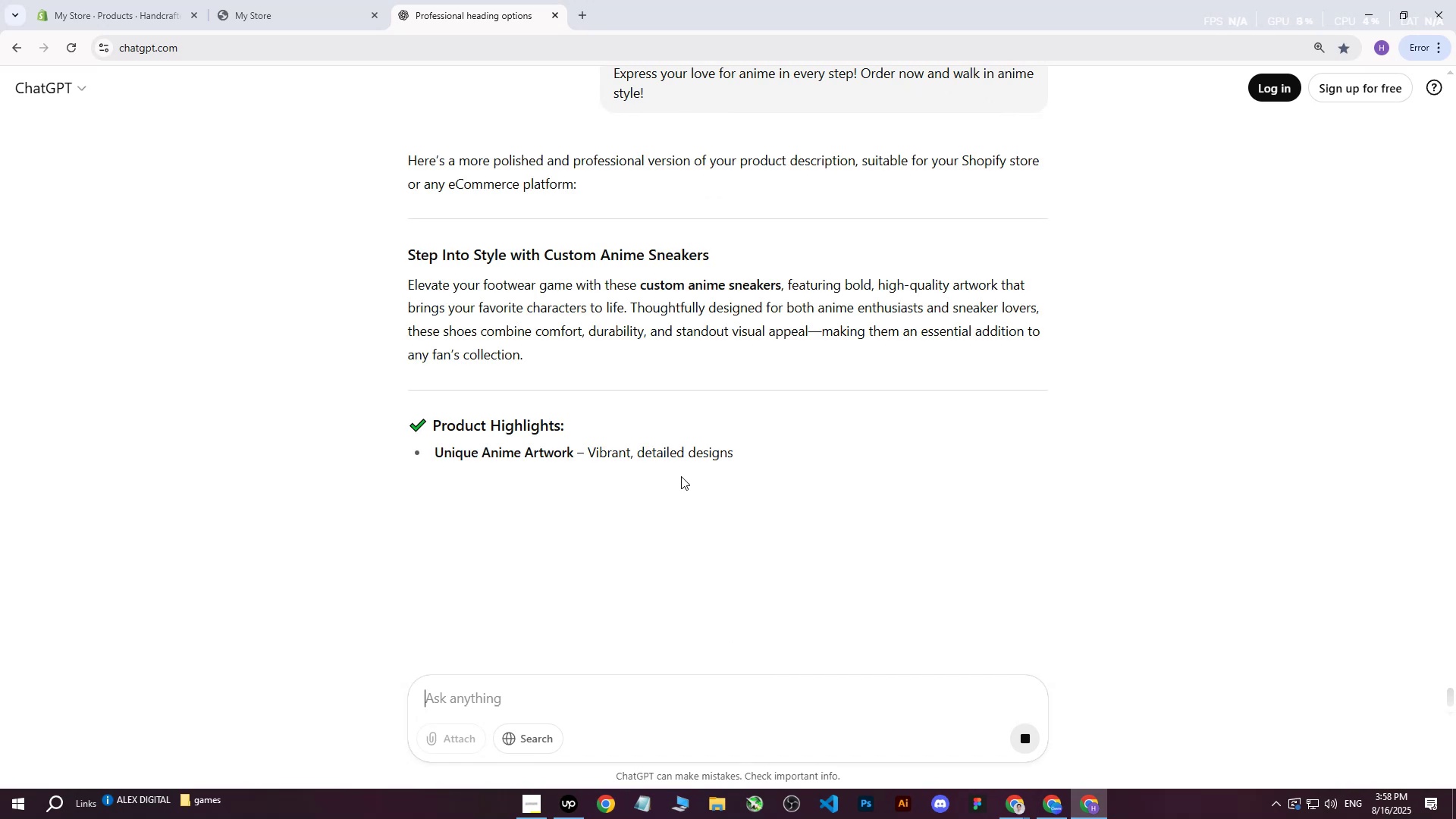 
wait(10.62)
 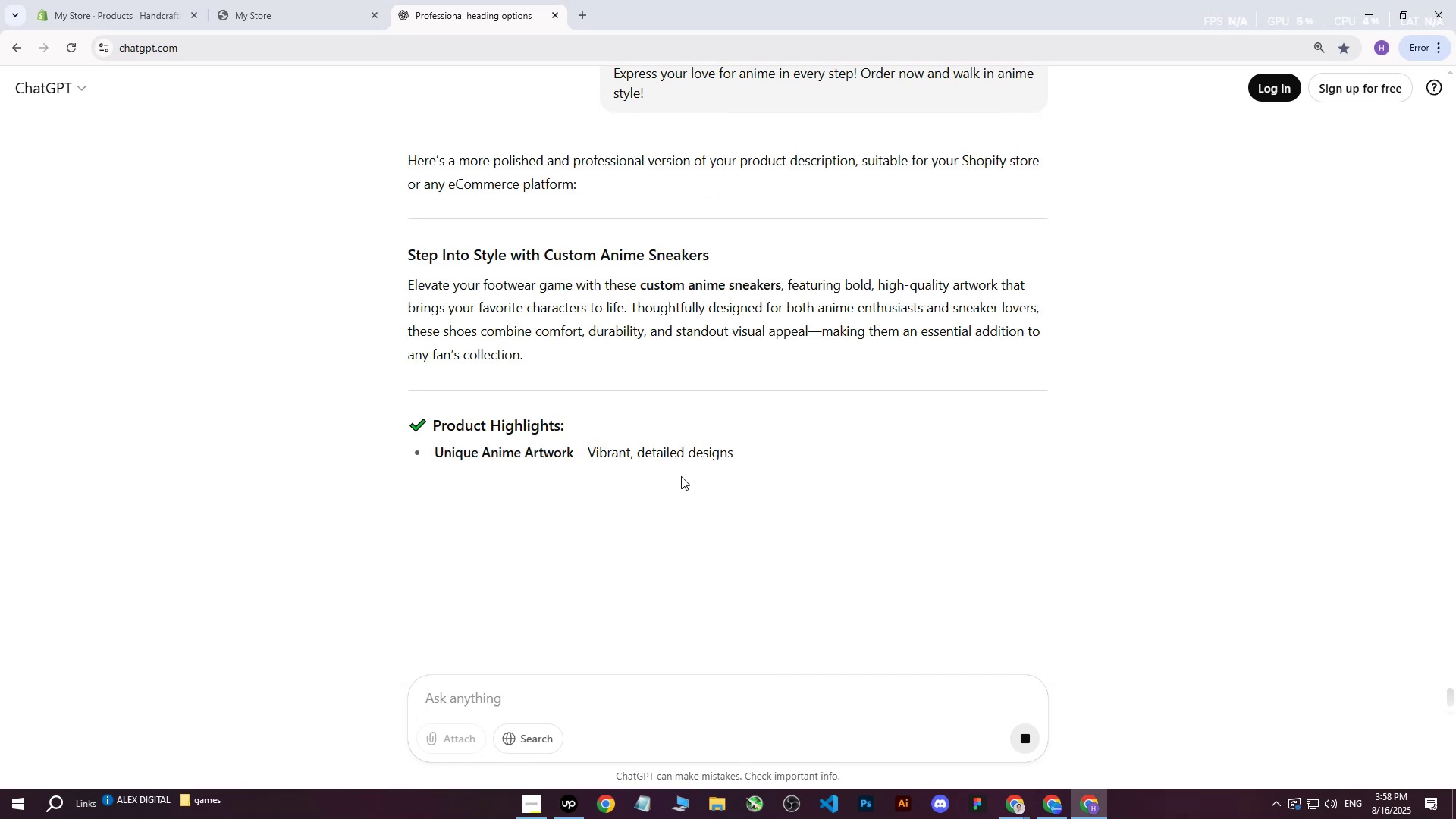 
left_click_drag(start_coordinate=[408, 283], to_coordinate=[808, 498])
 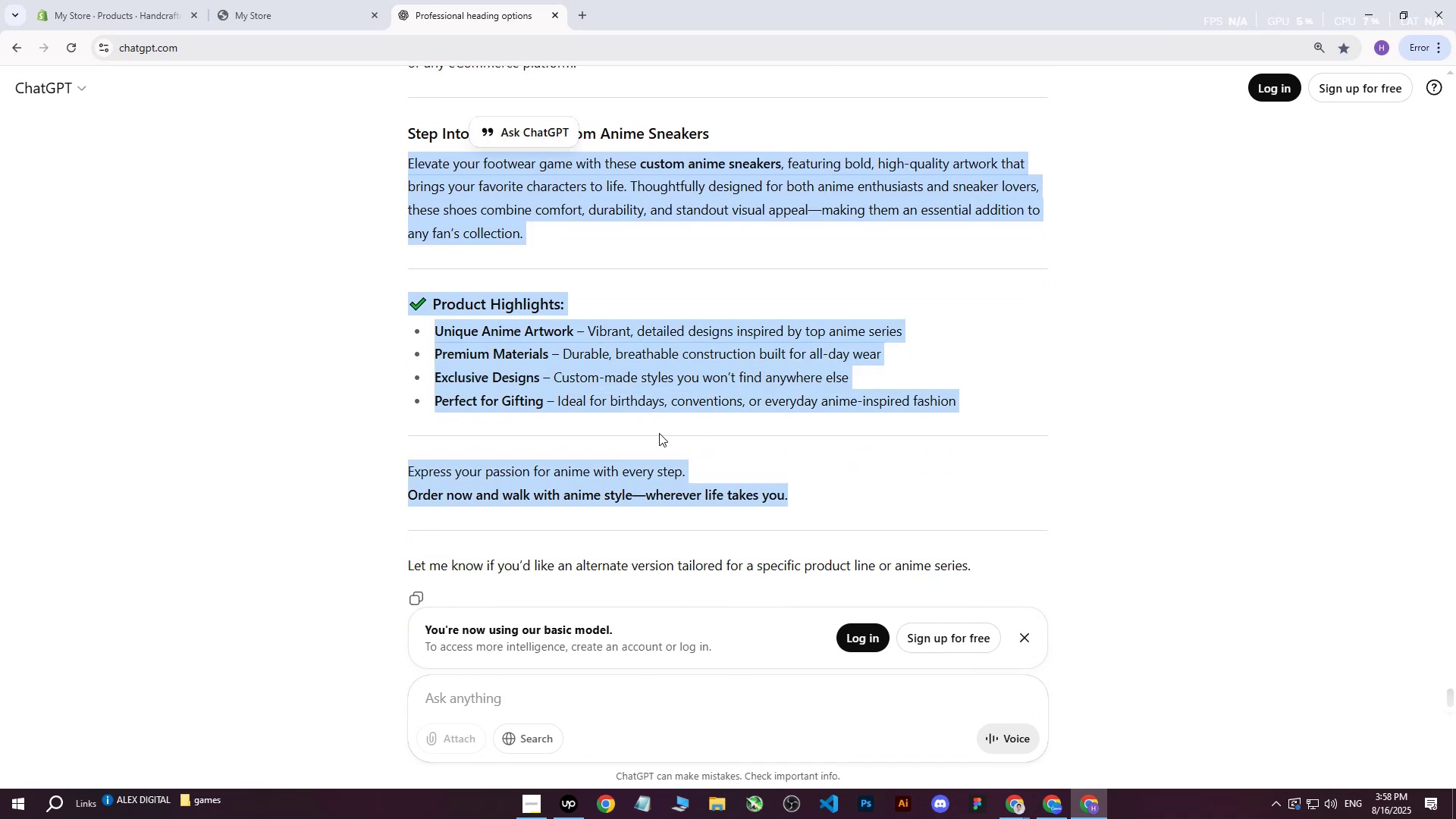 
scroll: coordinate [735, 379], scroll_direction: down, amount: 3.0
 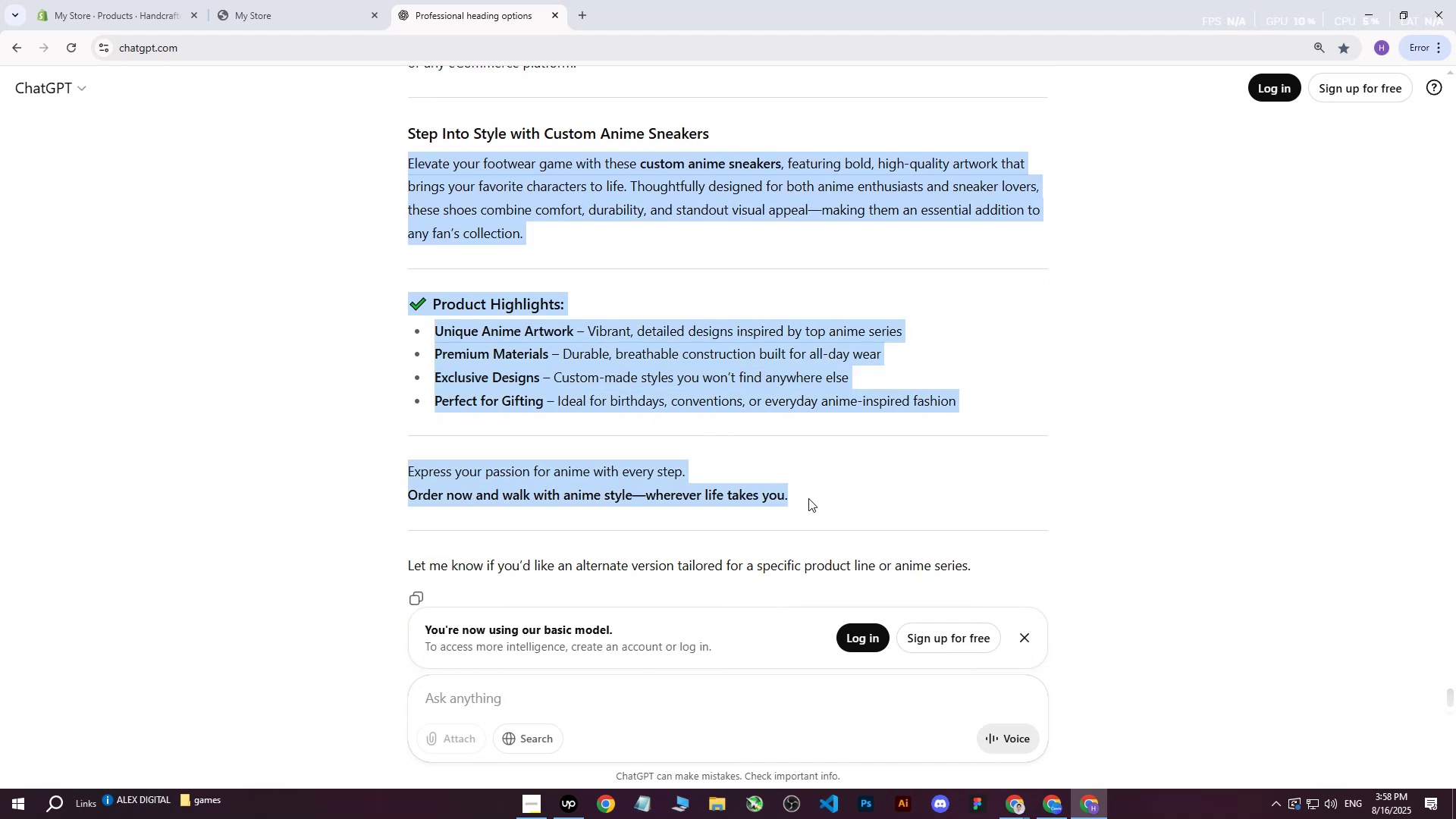 
key(Control+C)
 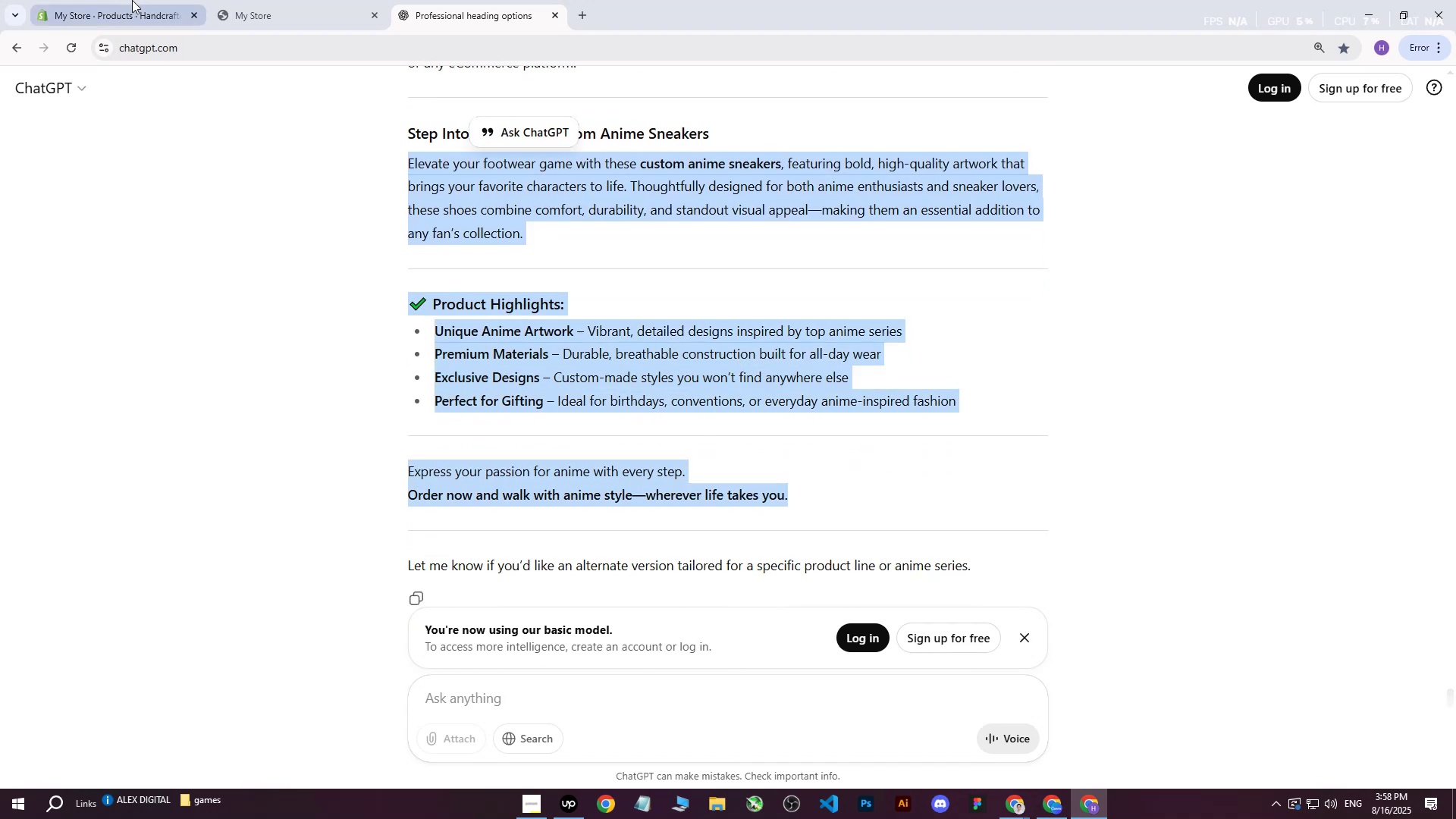 
left_click([132, 0])
 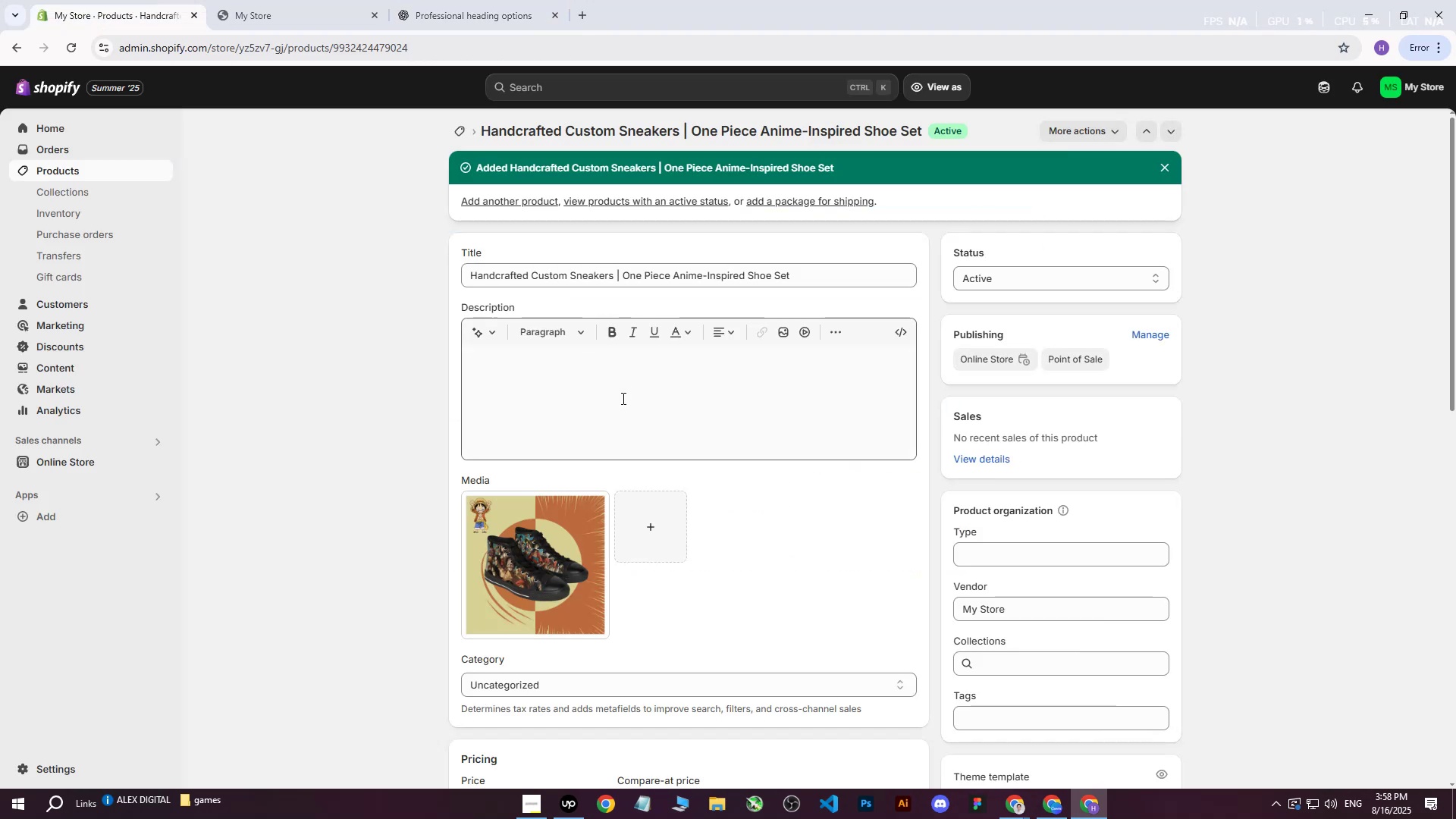 
left_click([622, 399])
 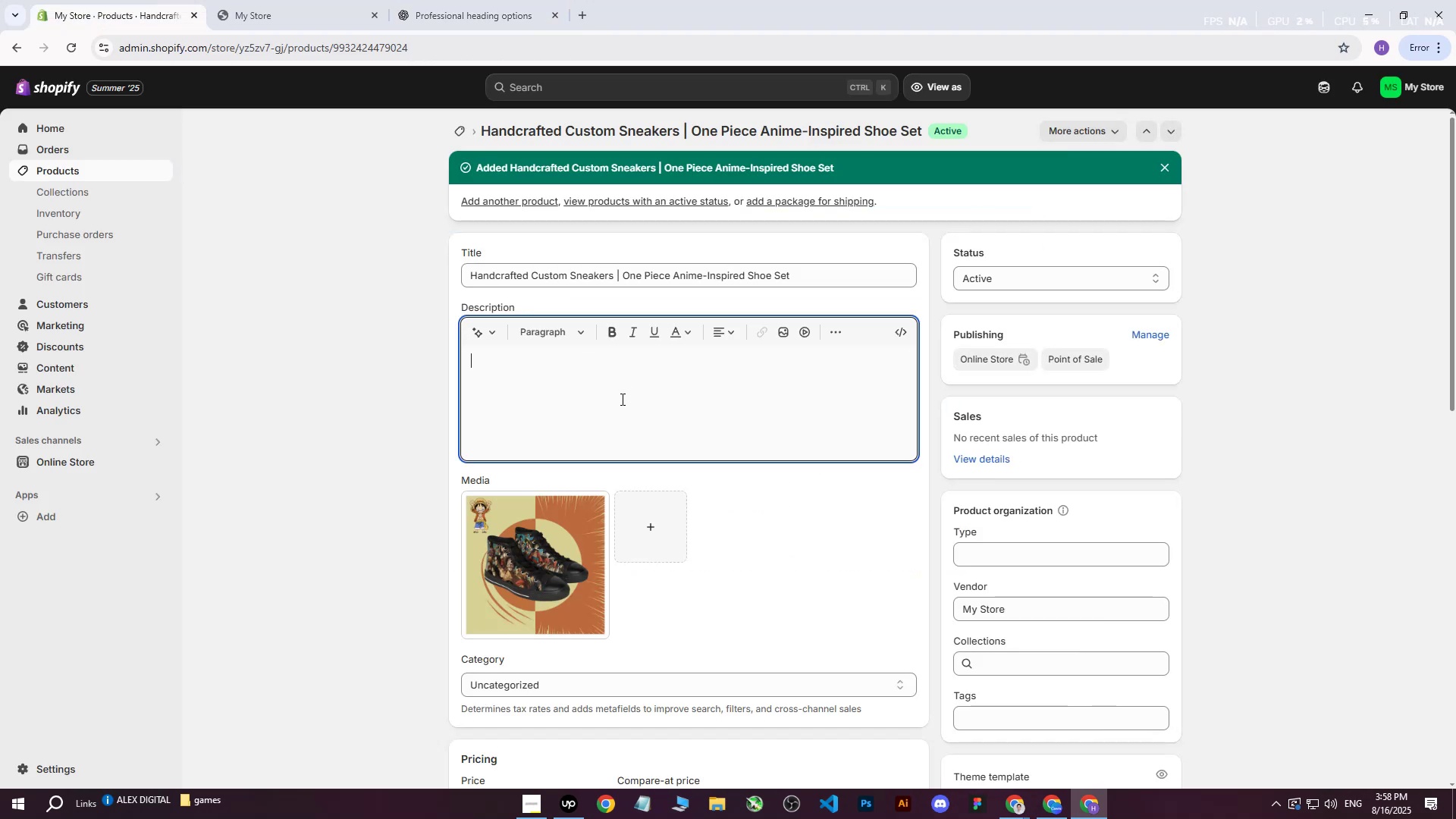 
key(Control+V)
 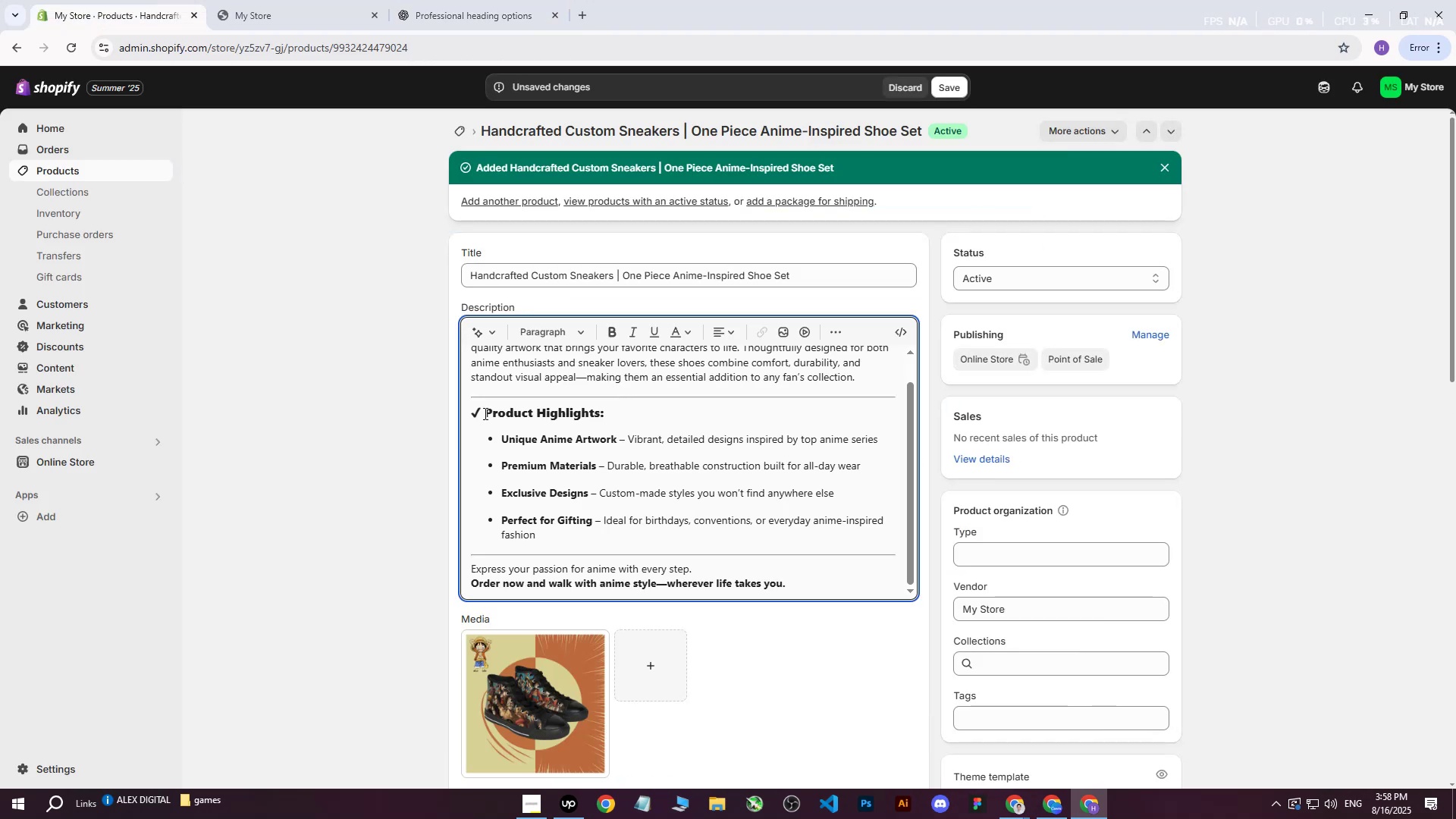 
left_click([485, 413])
 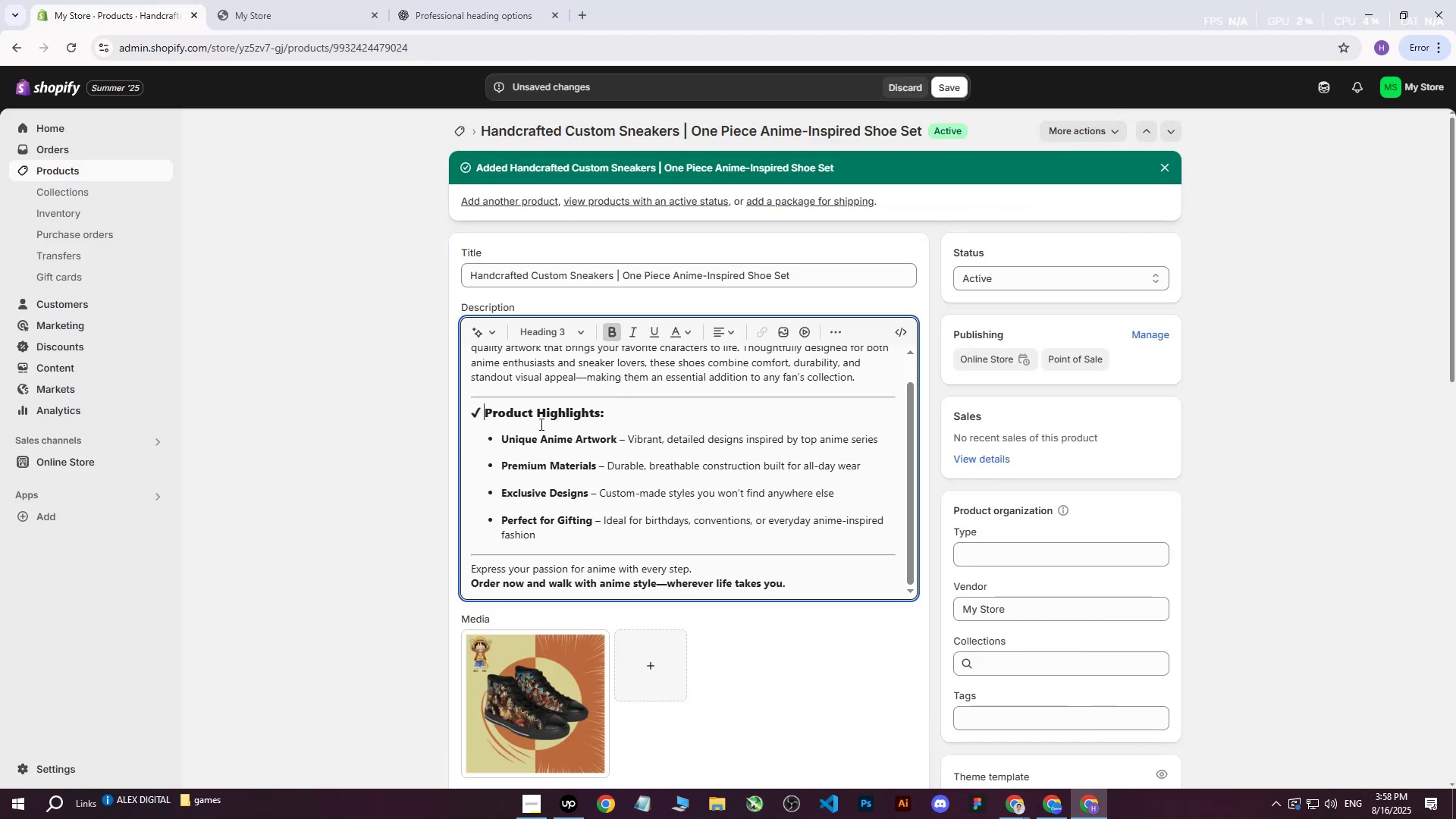 
key(Backspace)
 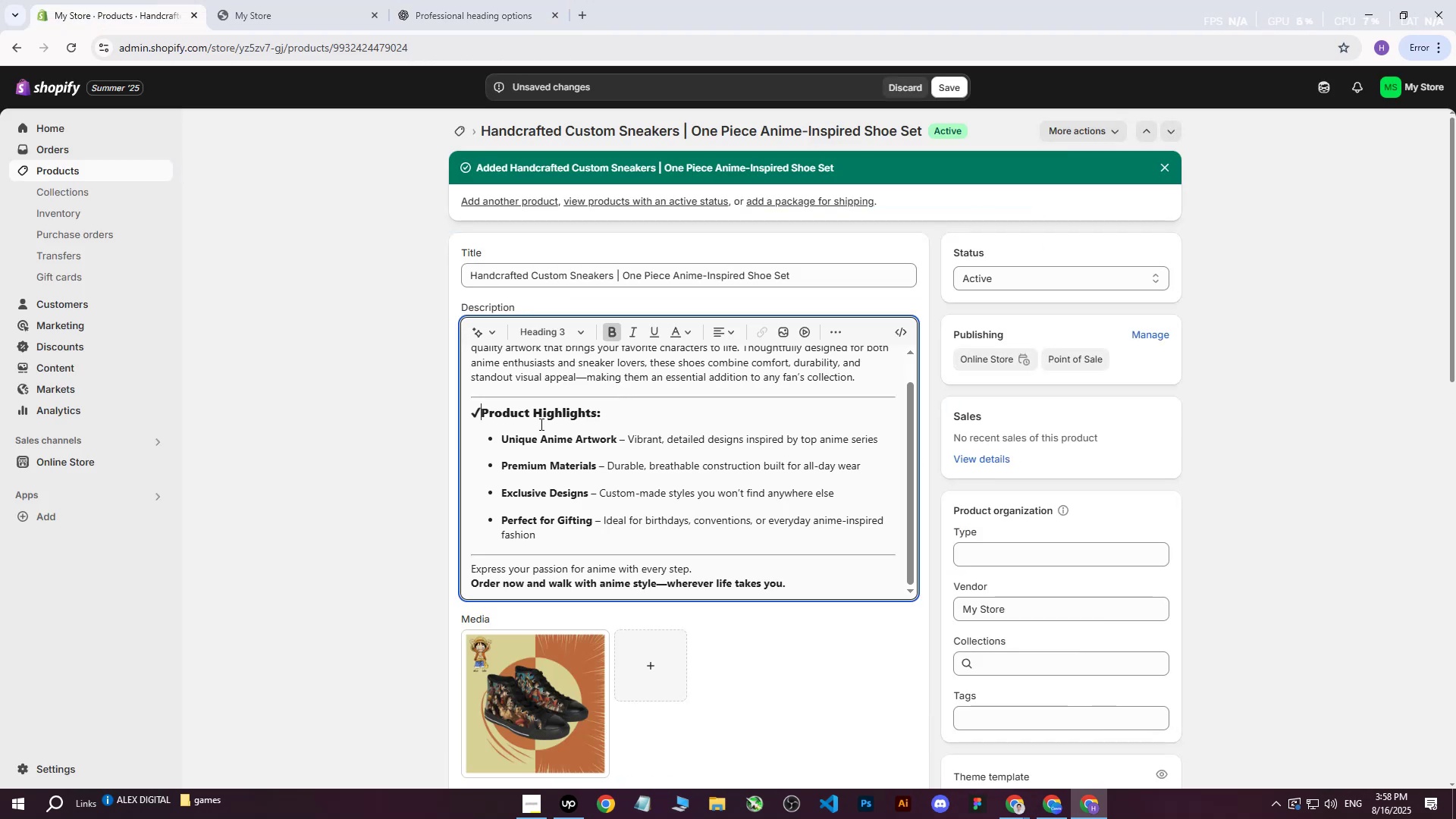 
key(Backspace)
 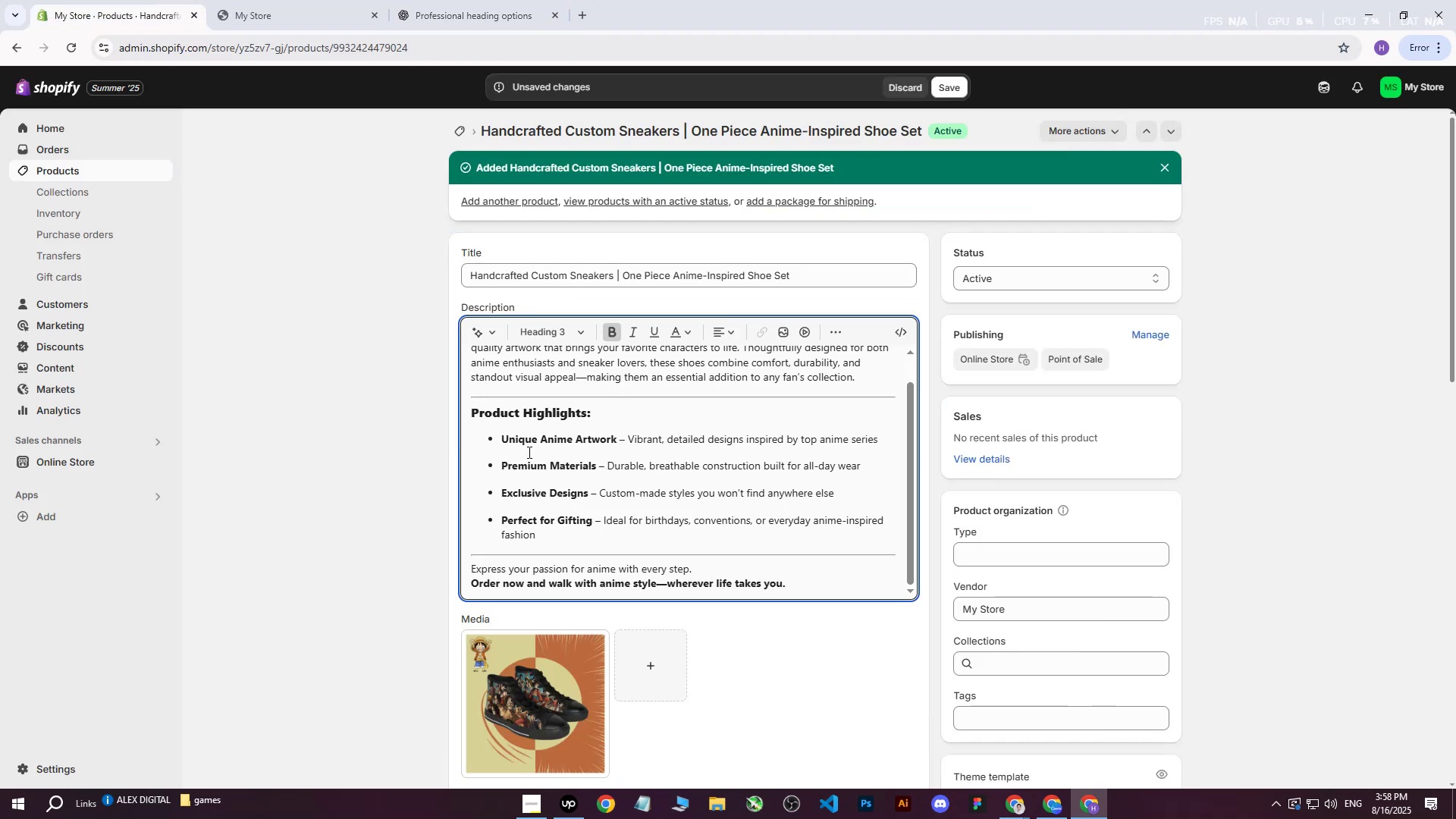 
scroll: coordinate [581, 452], scroll_direction: up, amount: 15.0
 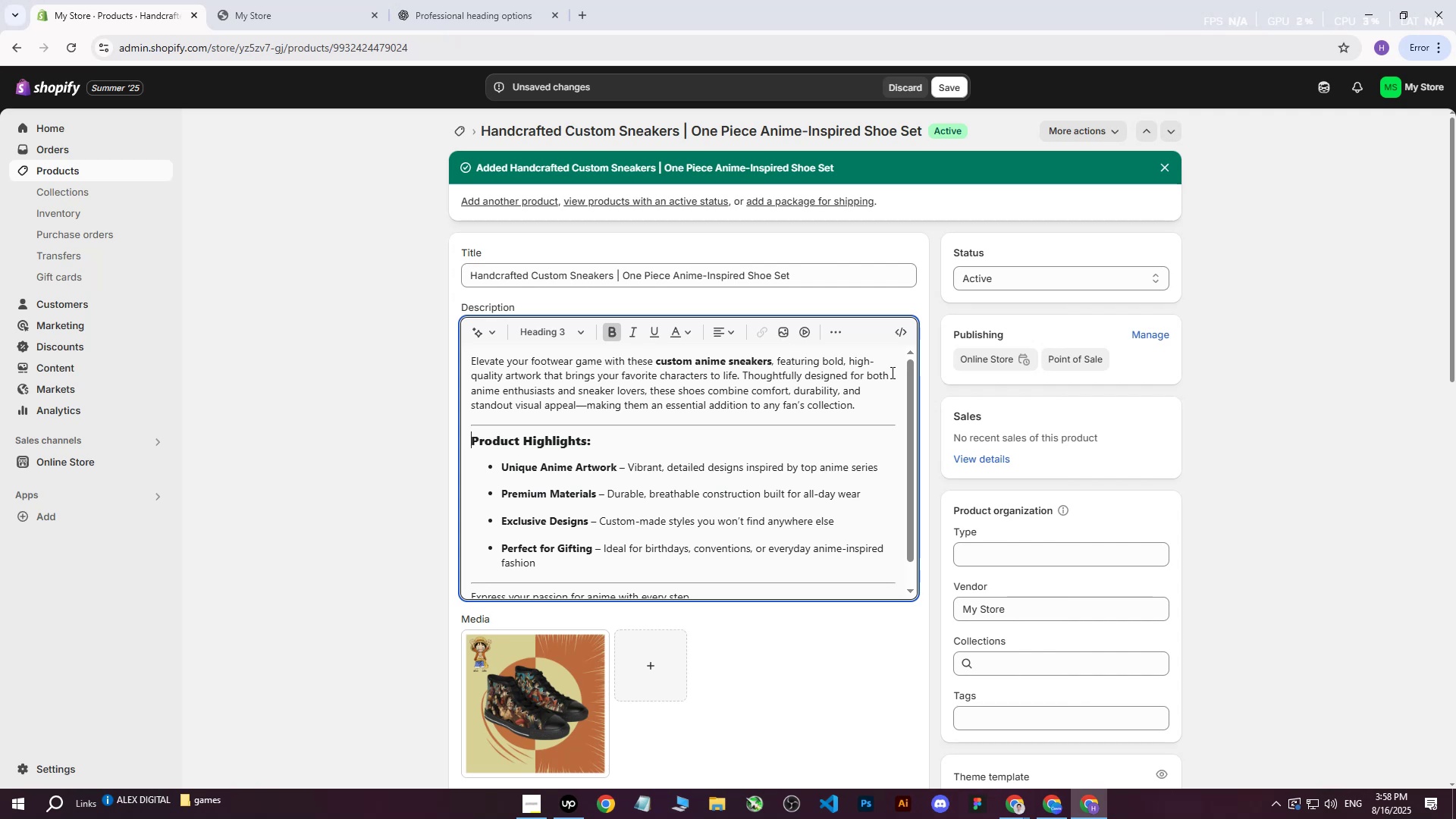 
wait(8.4)
 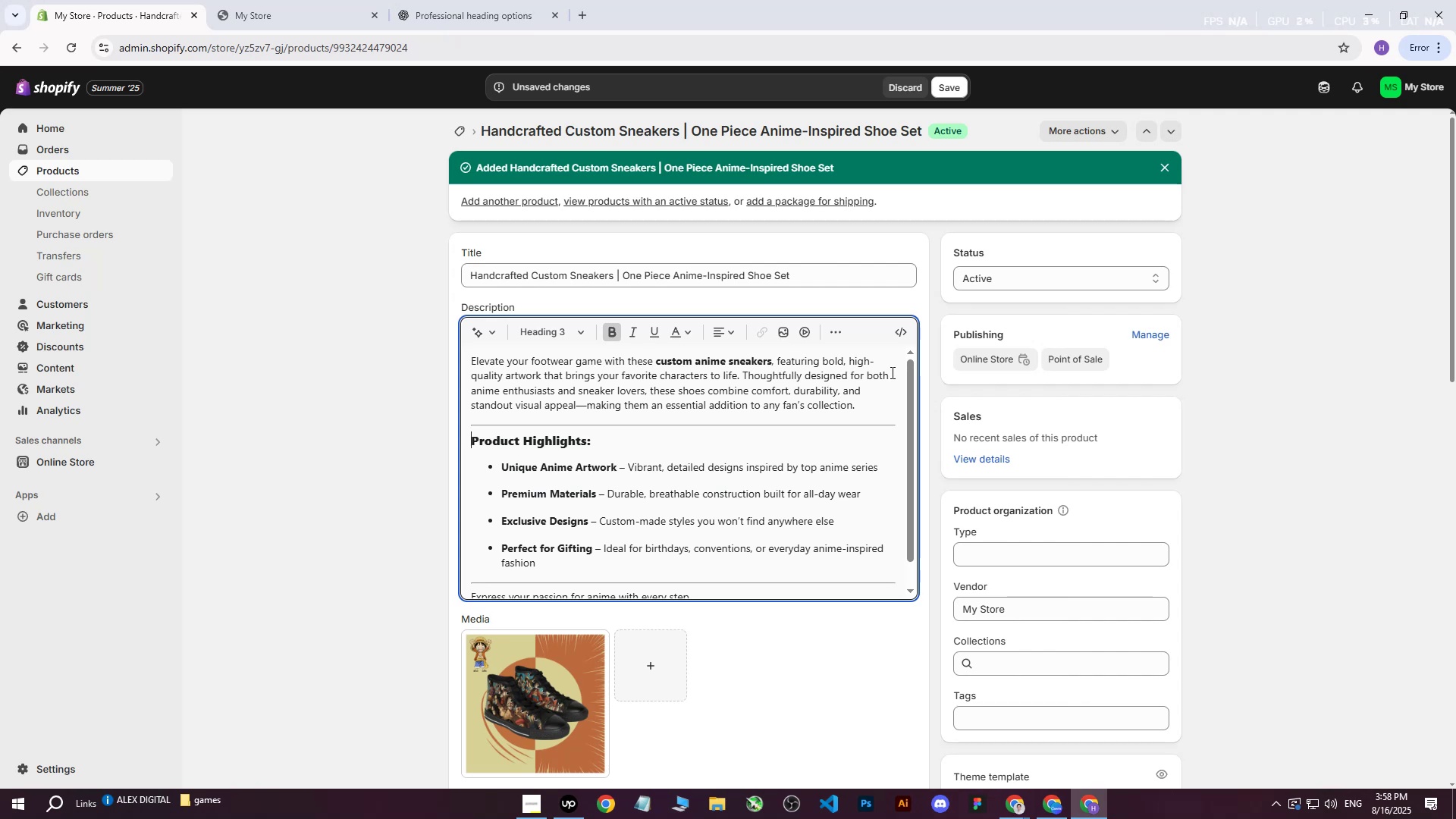 
scroll: coordinate [819, 402], scroll_direction: down, amount: 1.0
 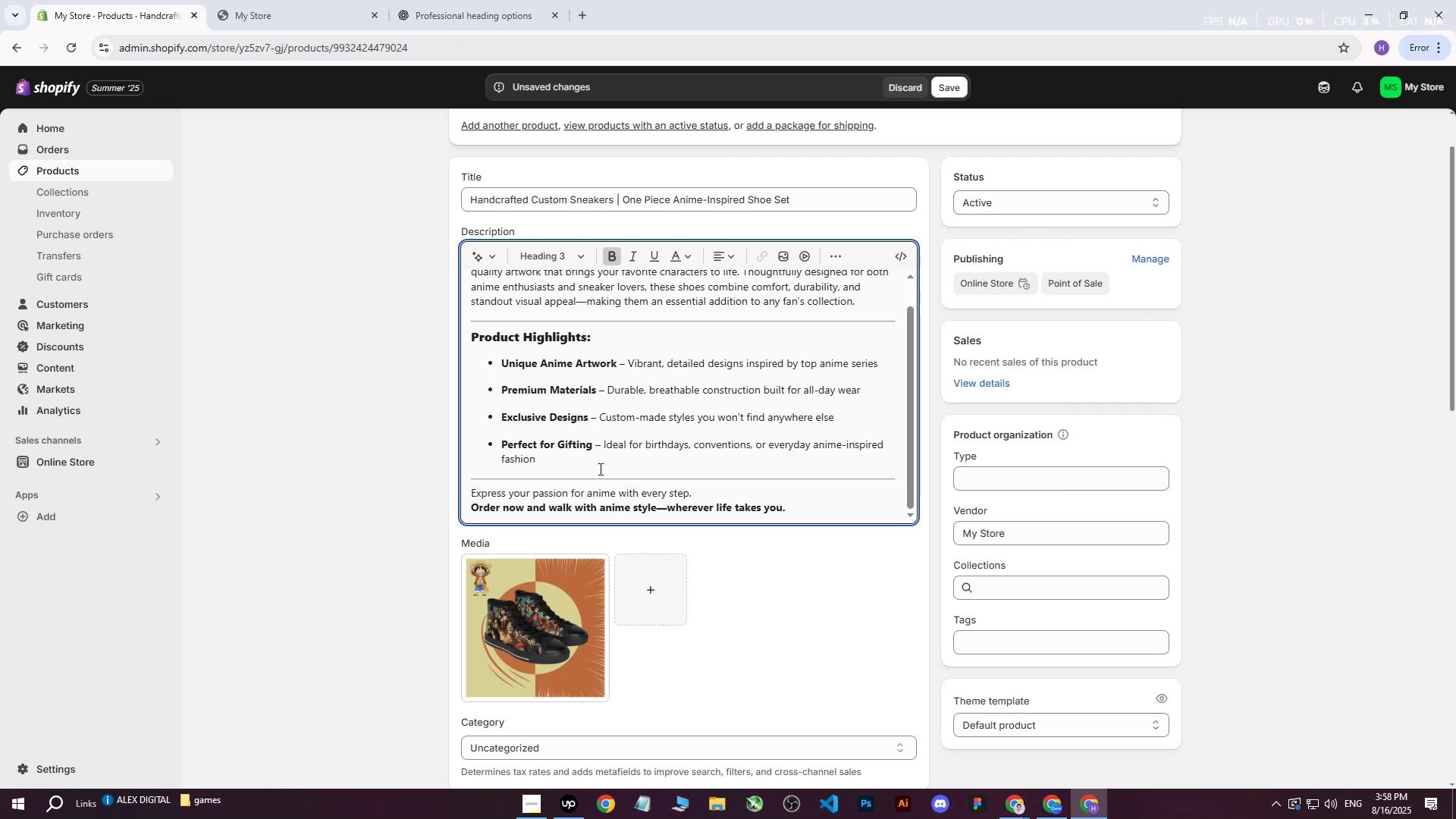 
wait(23.23)
 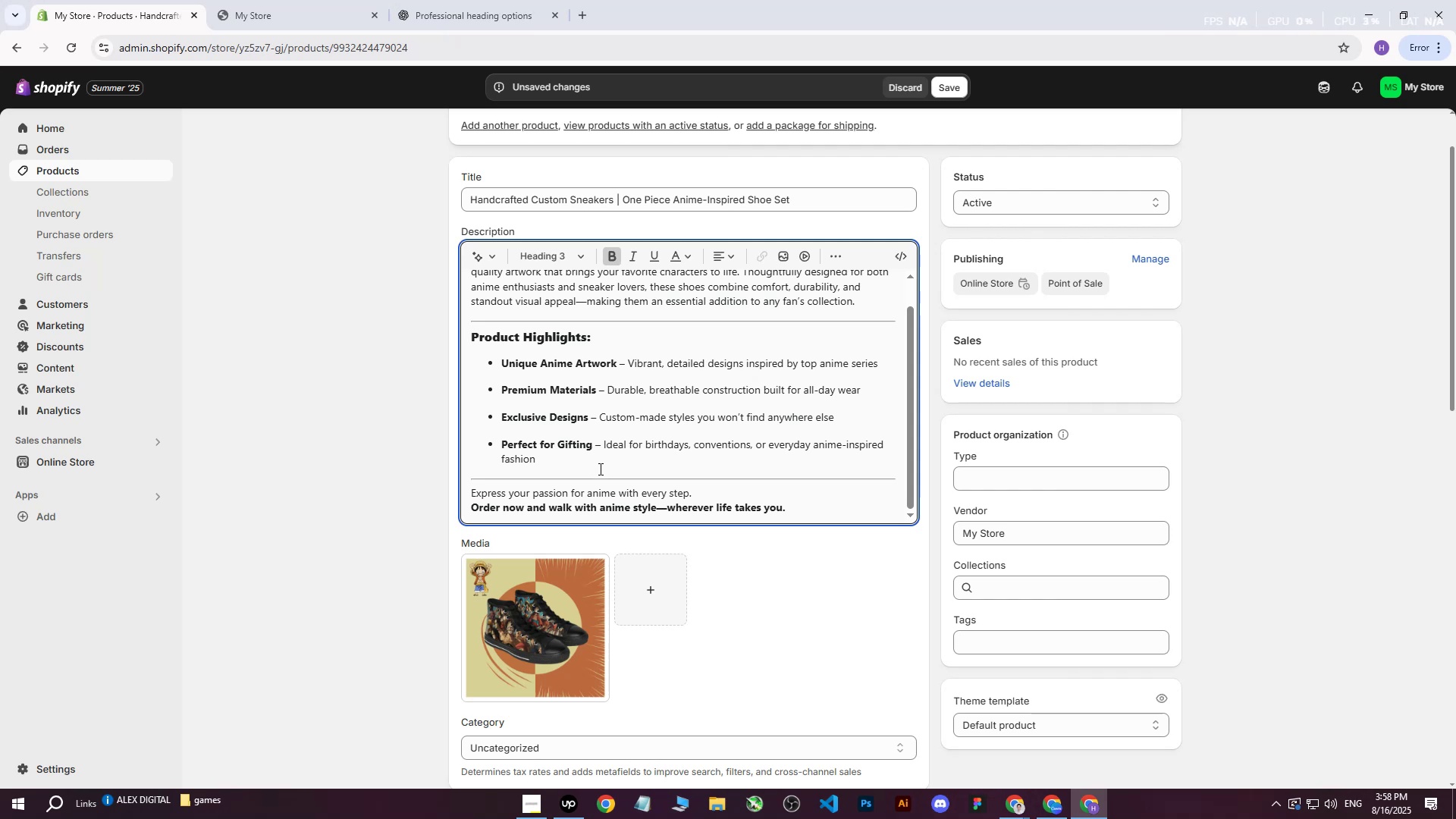 
scroll: coordinate [597, 438], scroll_direction: down, amount: 1.0
 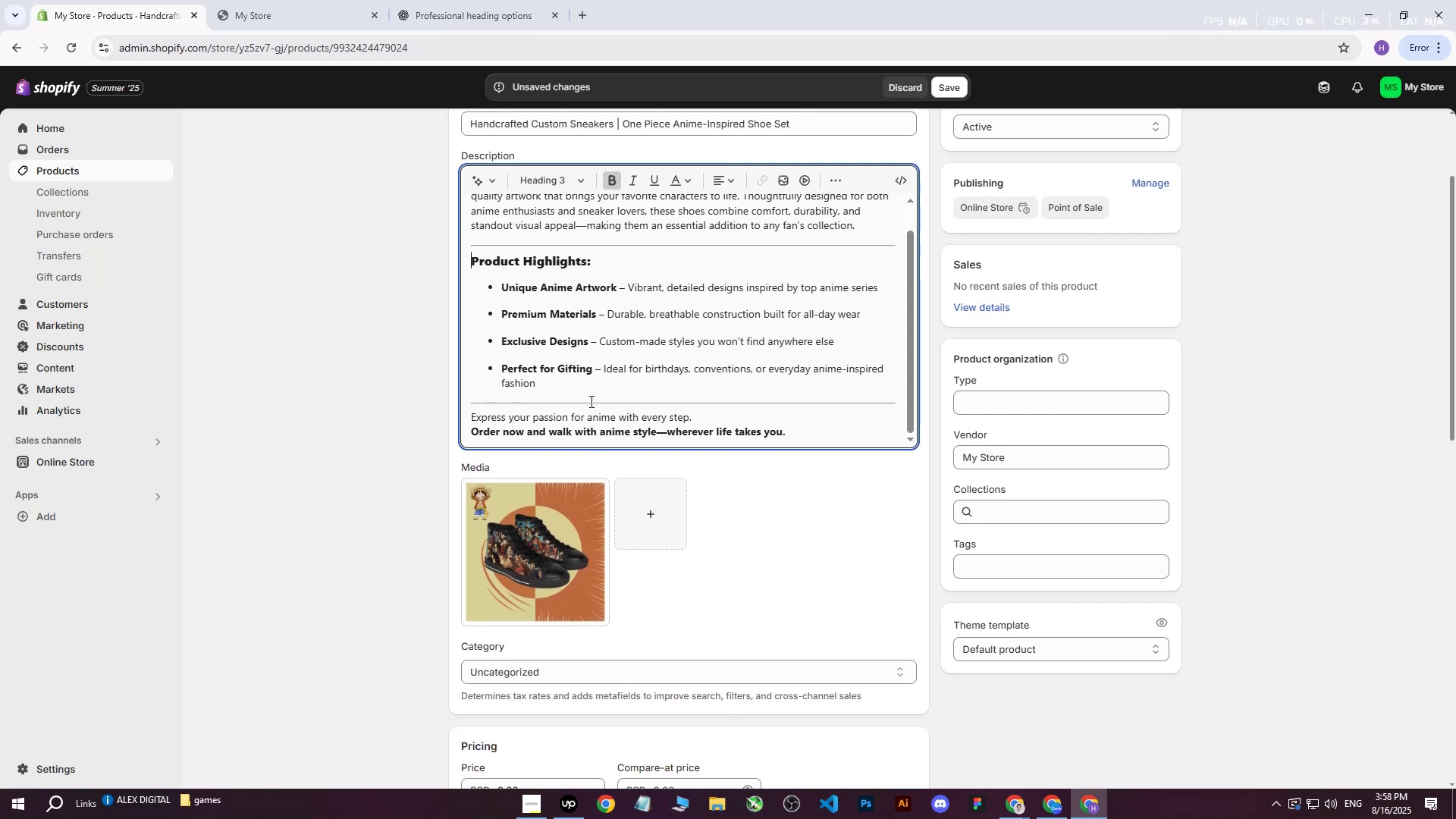 
wait(5.5)
 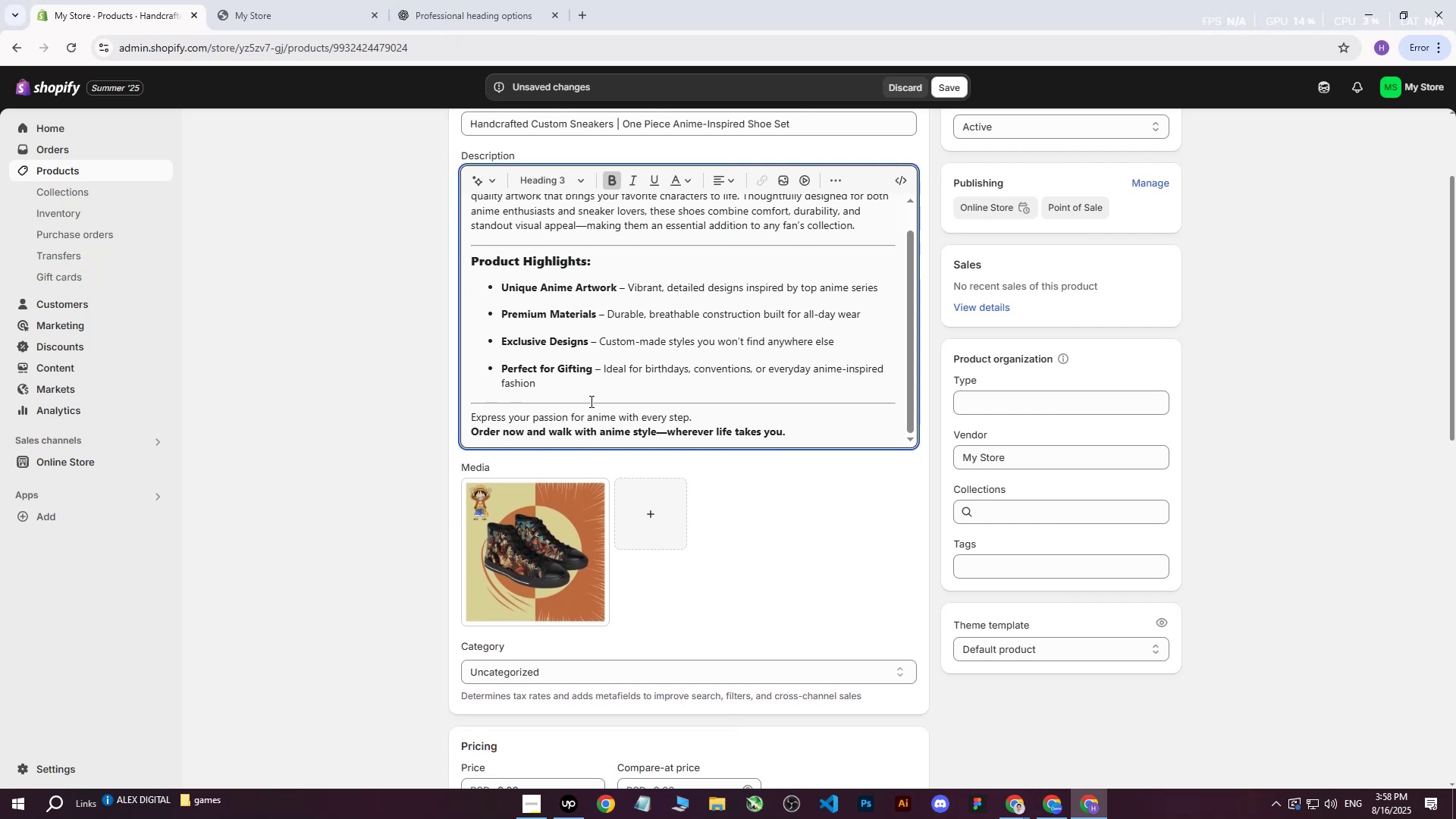 
scroll: coordinate [676, 528], scroll_direction: down, amount: 1.0
 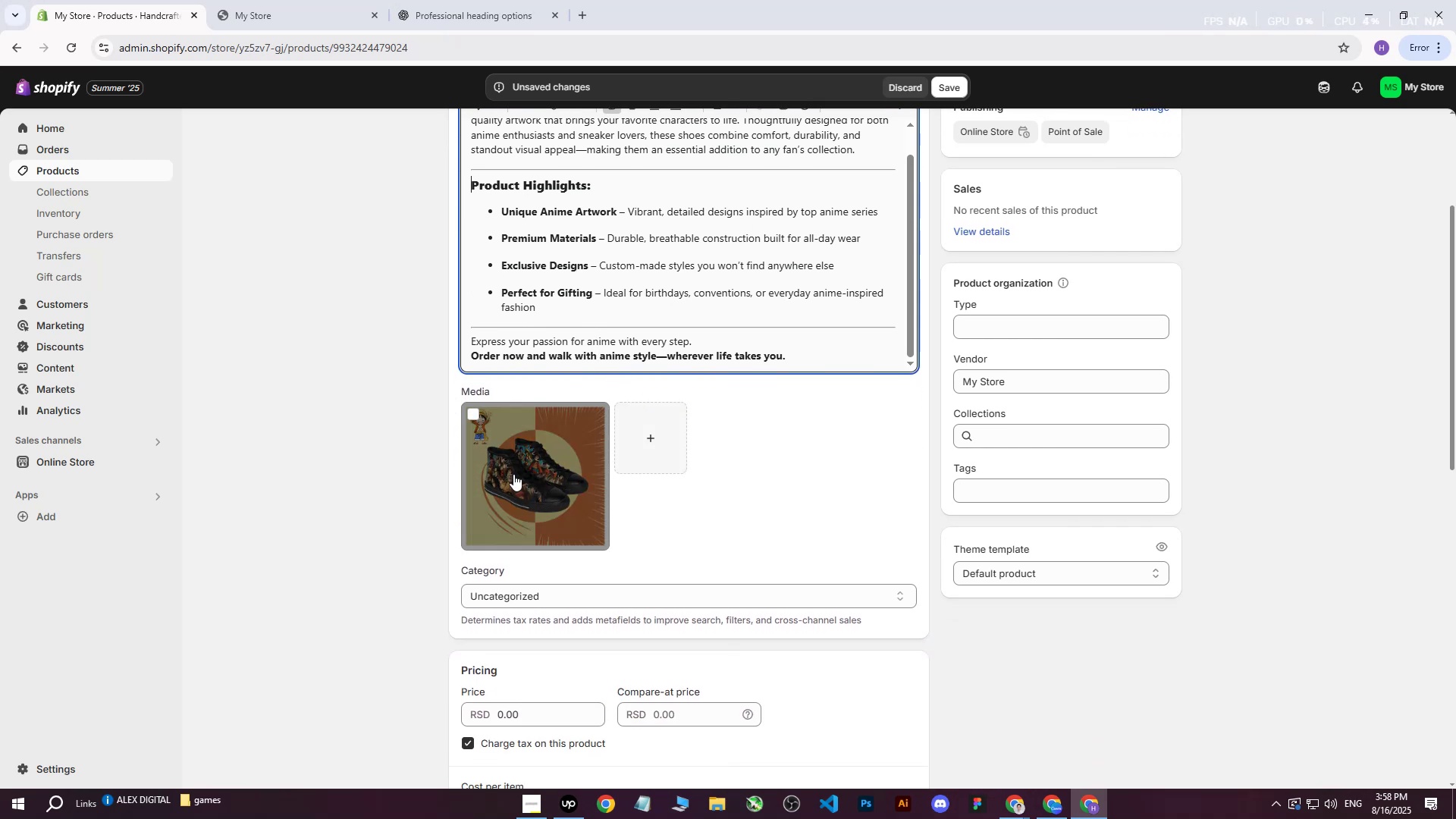 
scroll: coordinate [510, 473], scroll_direction: up, amount: 6.0
 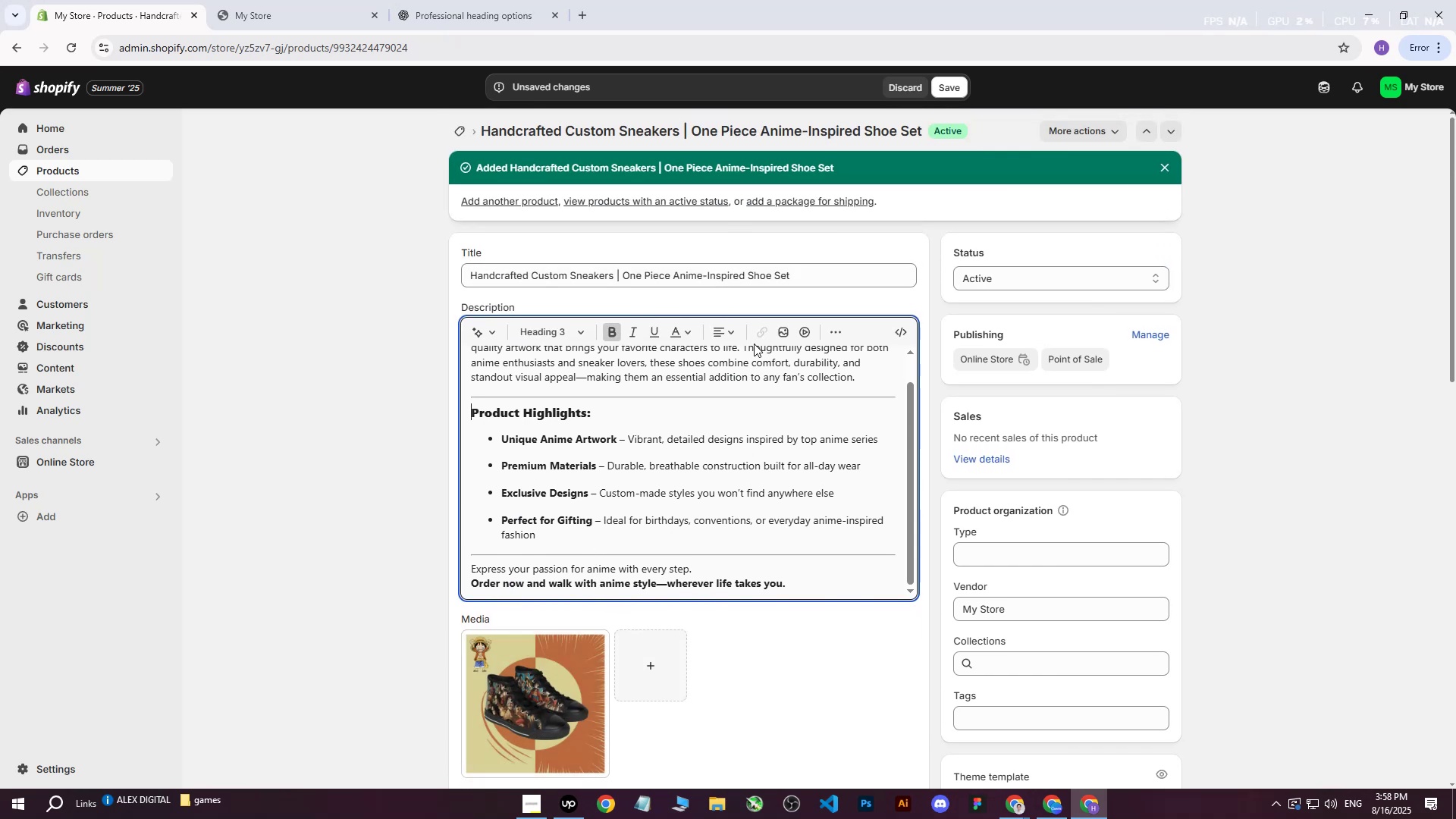 
left_click([538, 700])
 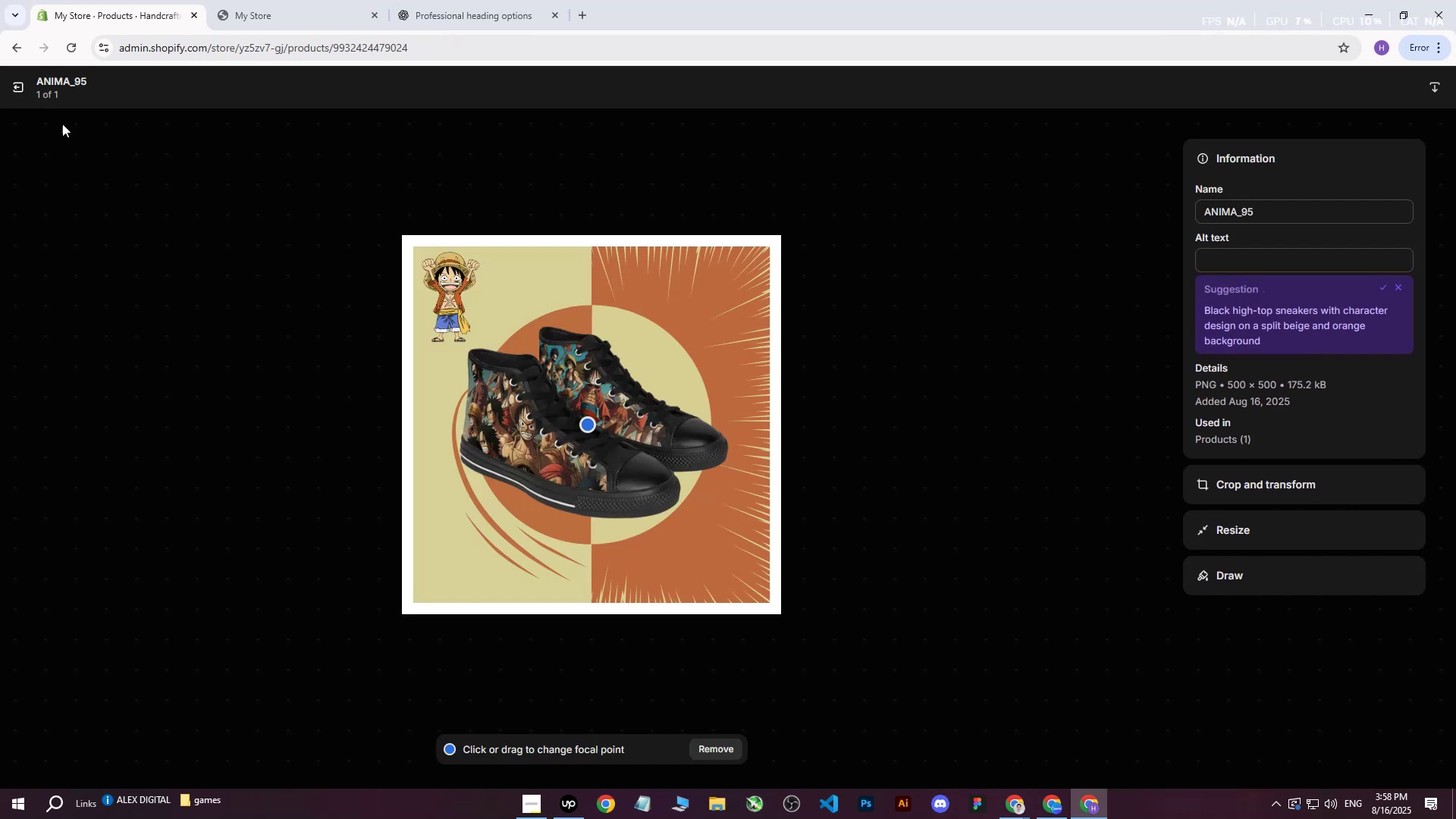 
left_click([28, 93])
 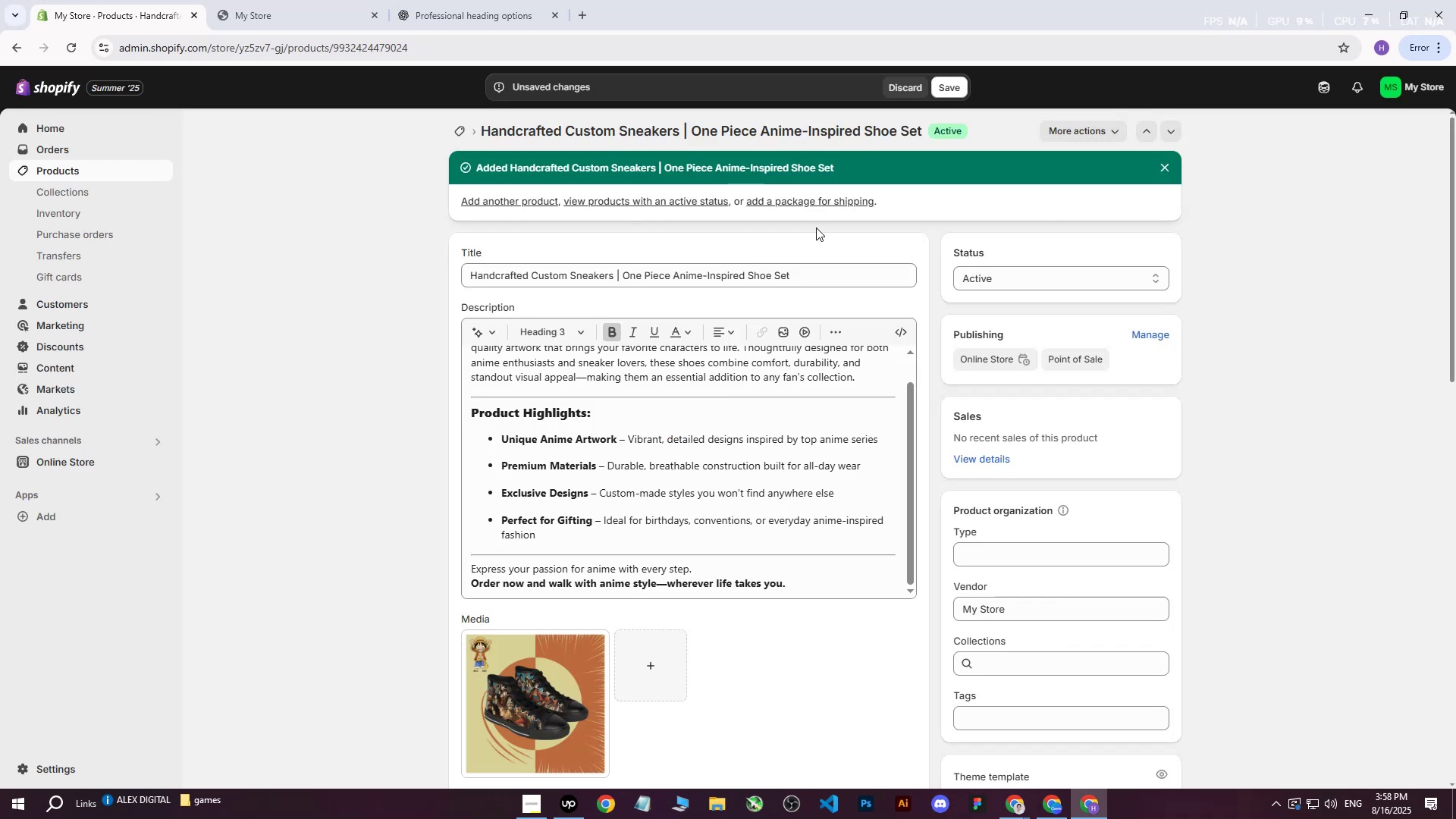 
left_click_drag(start_coordinate=[811, 268], to_coordinate=[311, 259])
 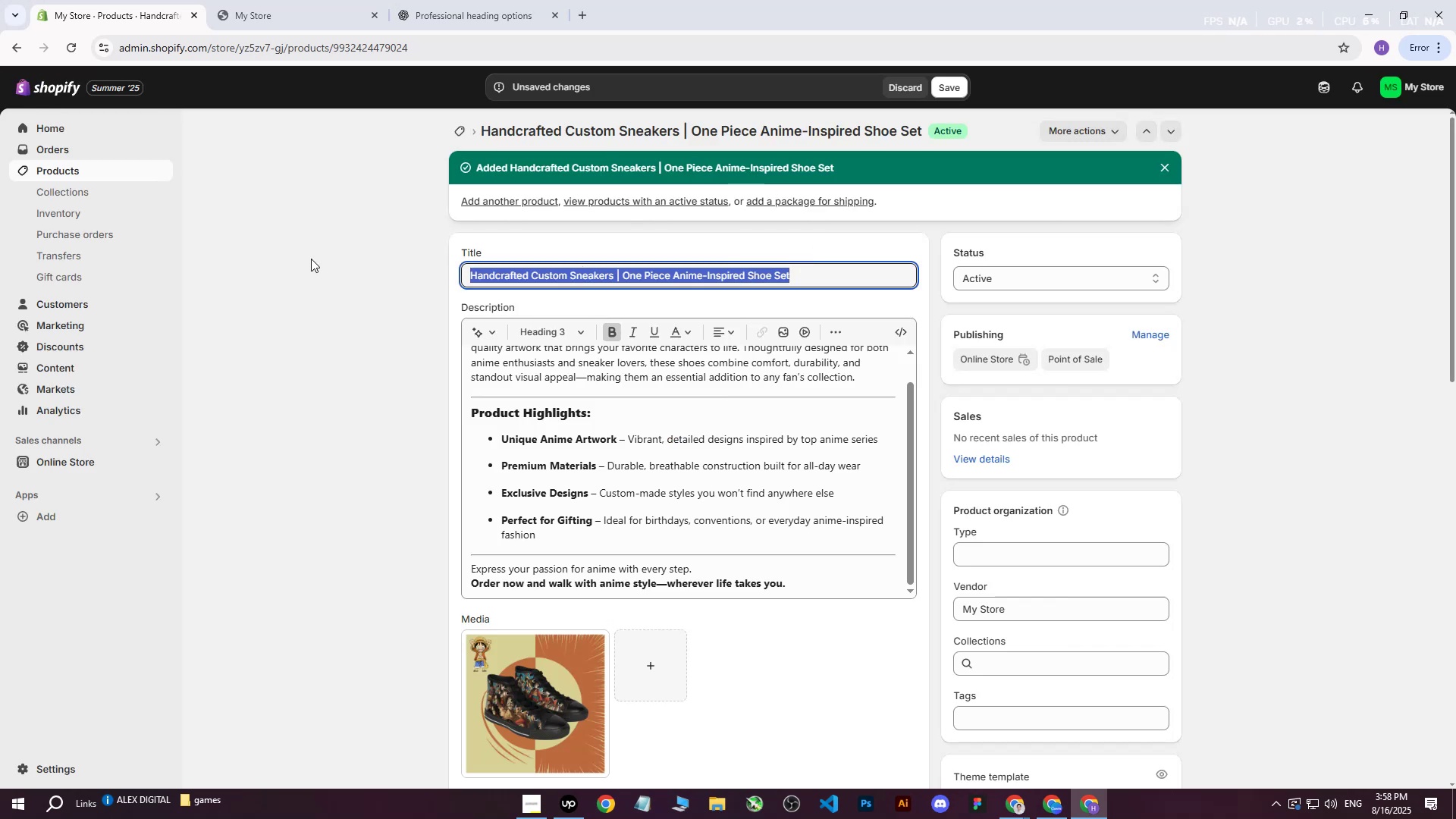 
key(Control+C)
 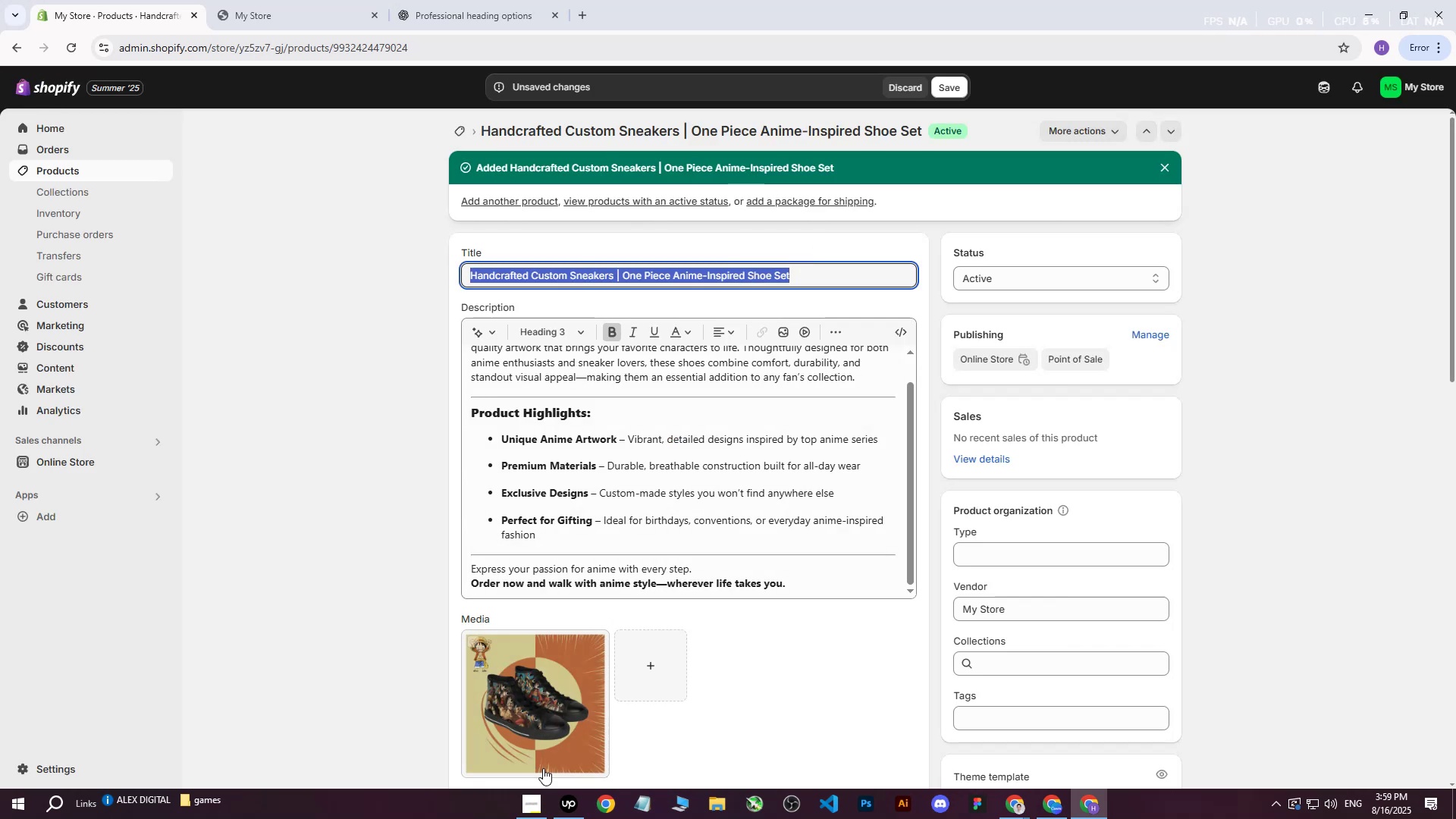 
left_click([541, 733])
 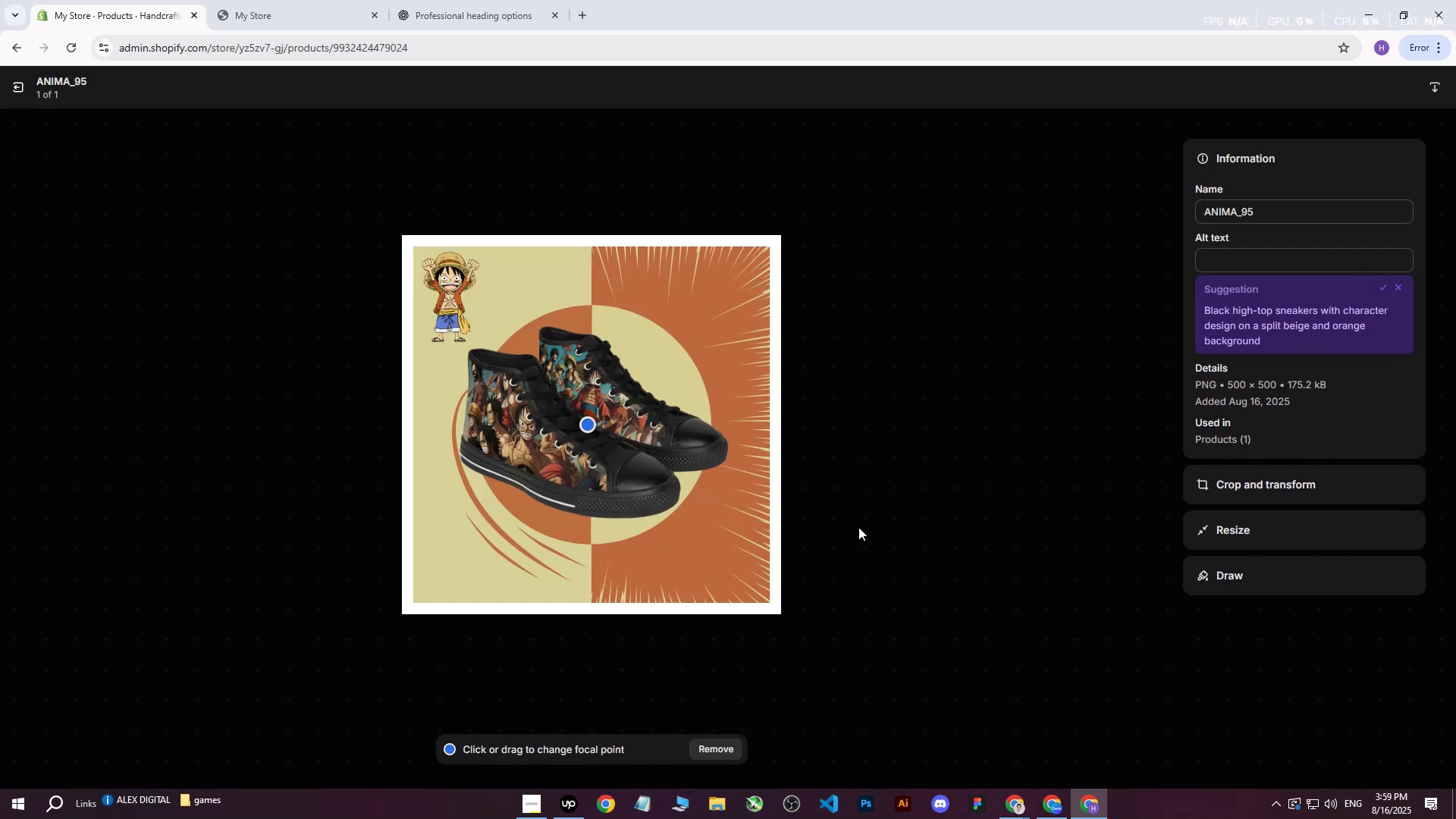 
left_click([1309, 248])
 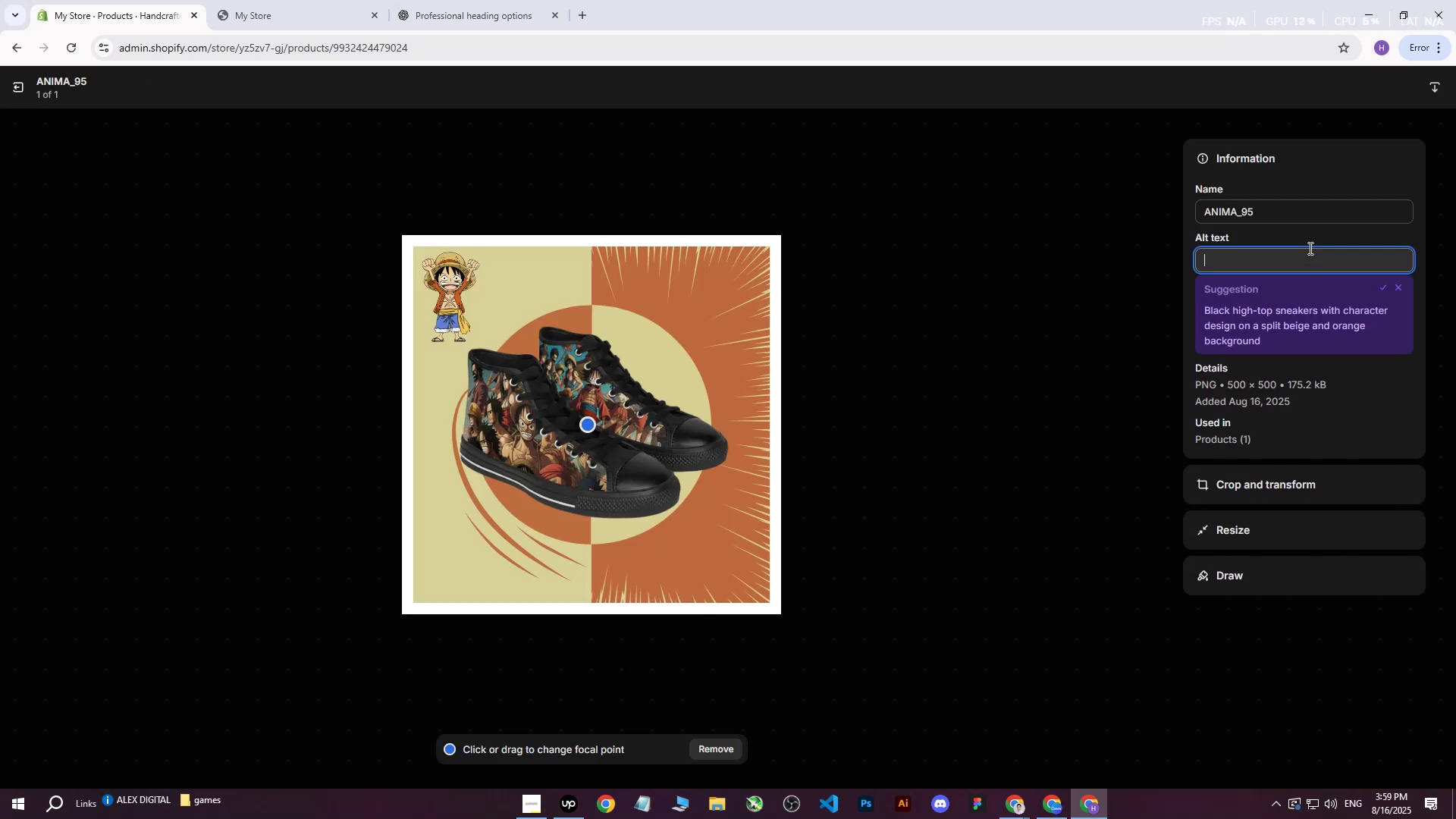 
key(Control+ControlLeft)
 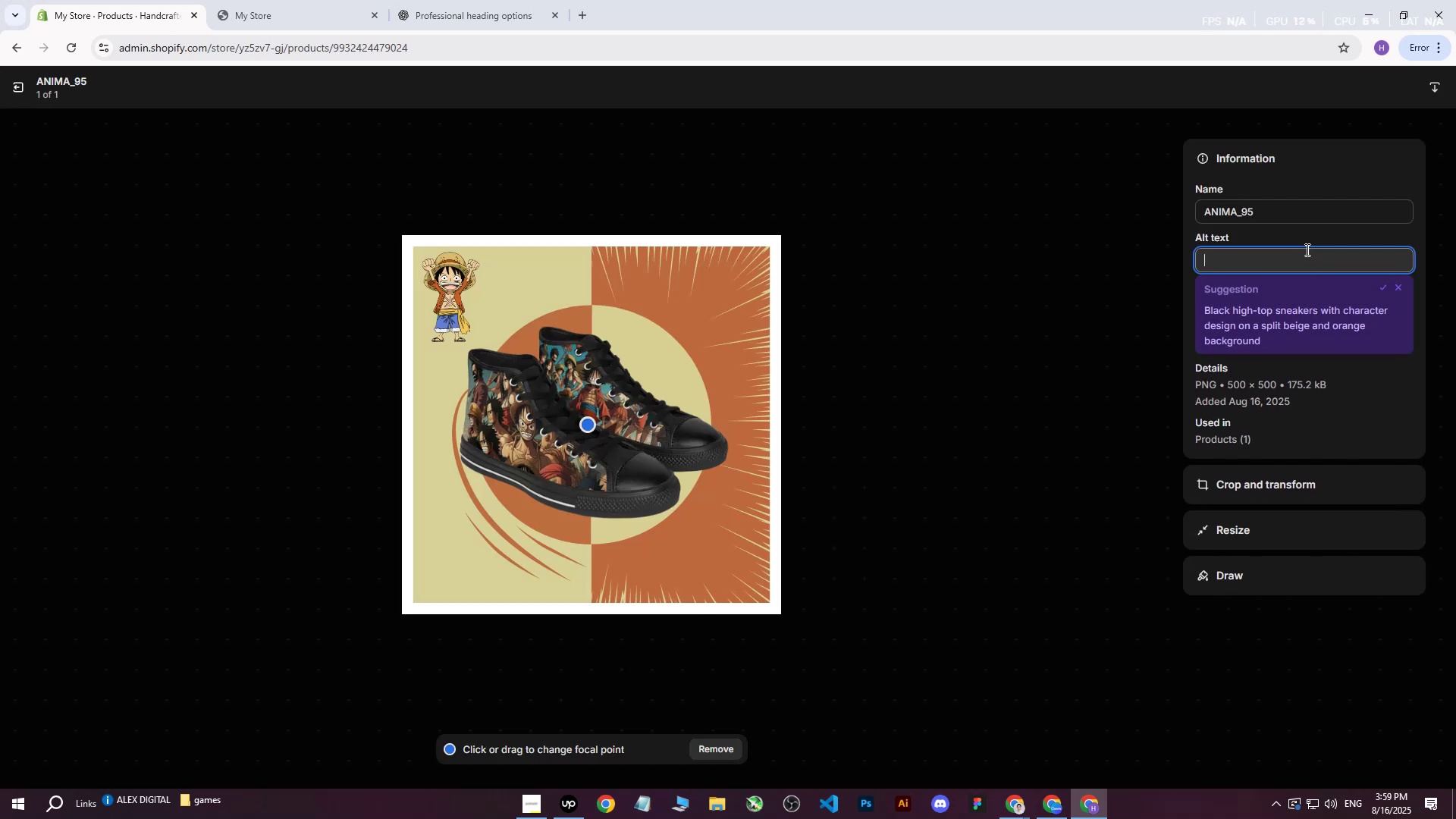 
key(Control+V)
 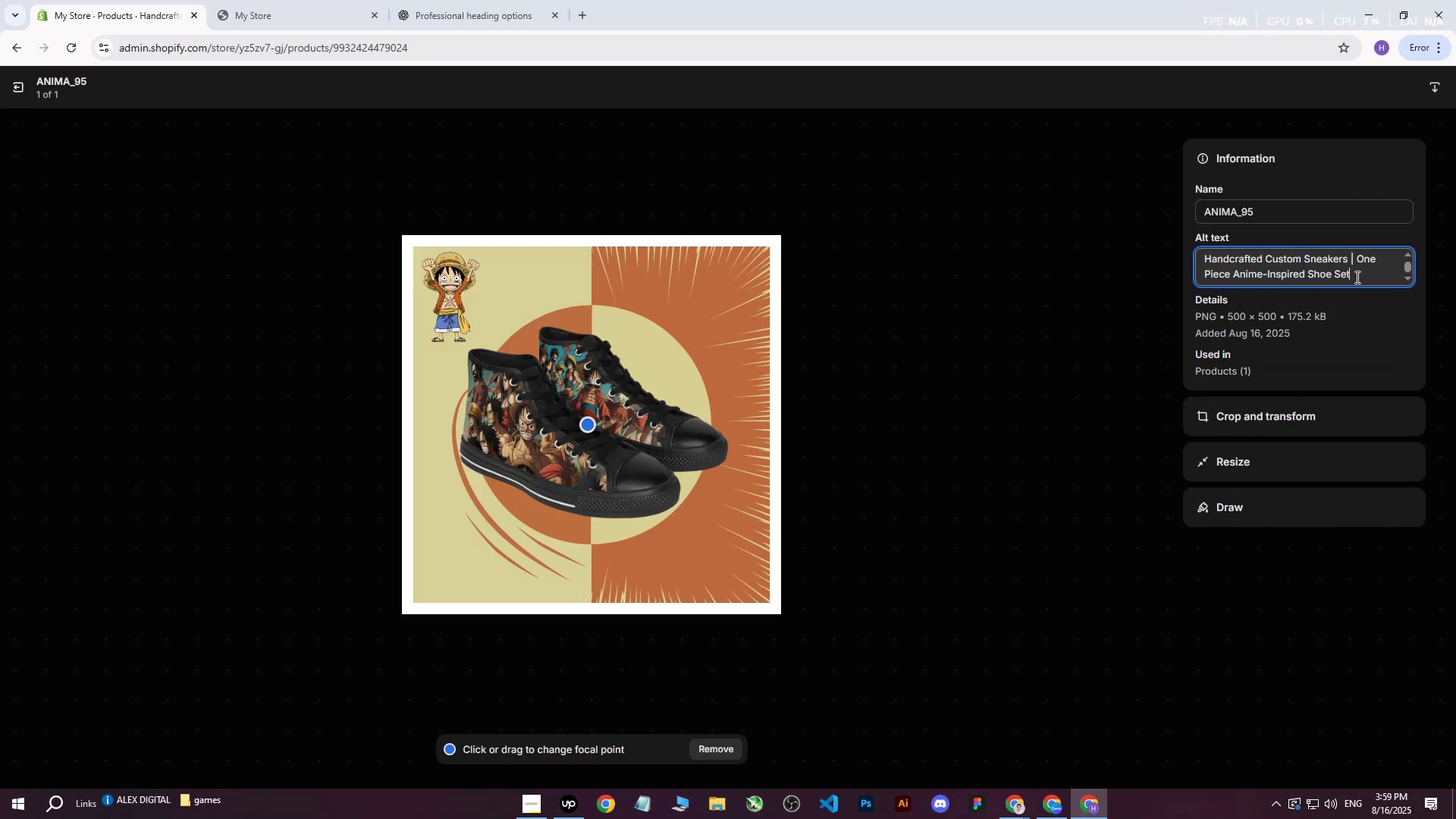 
left_click_drag(start_coordinate=[1374, 281], to_coordinate=[1364, 275])
 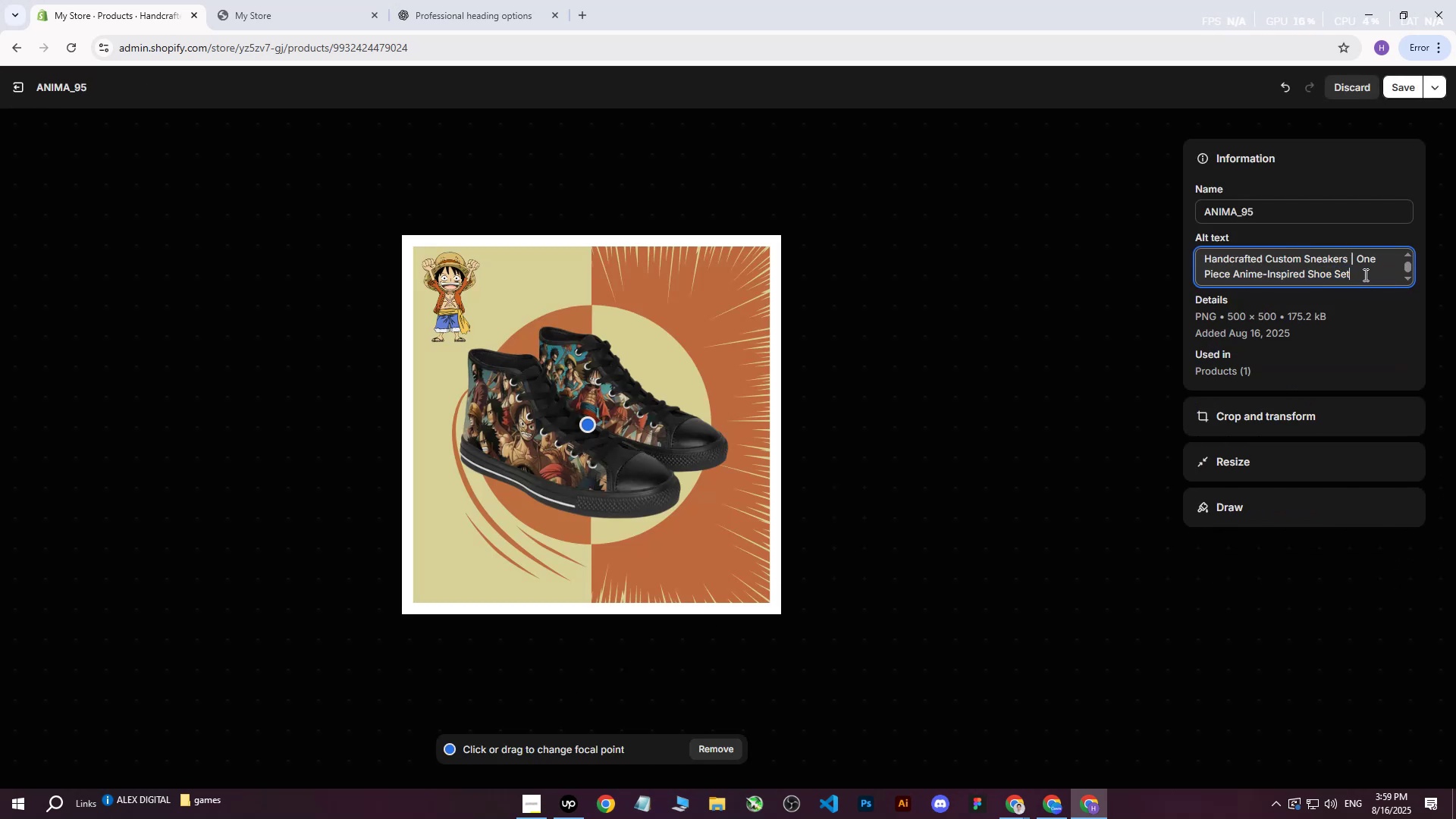 
hold_key(key=Backspace, duration=1.47)
 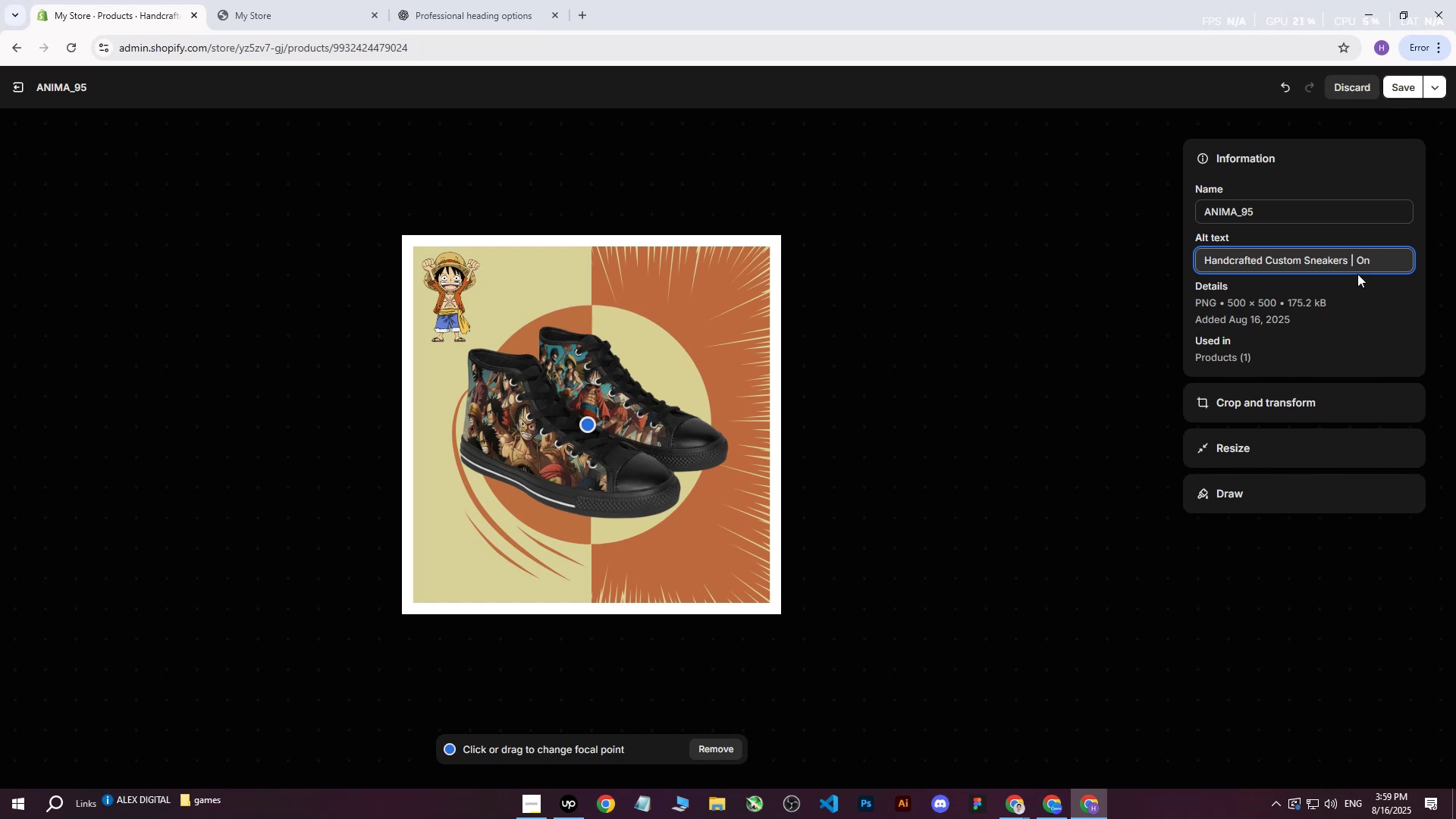 
key(Backspace)
key(Backspace)
key(Backspace)
key(Backspace)
type(on orange and yellow background with )
 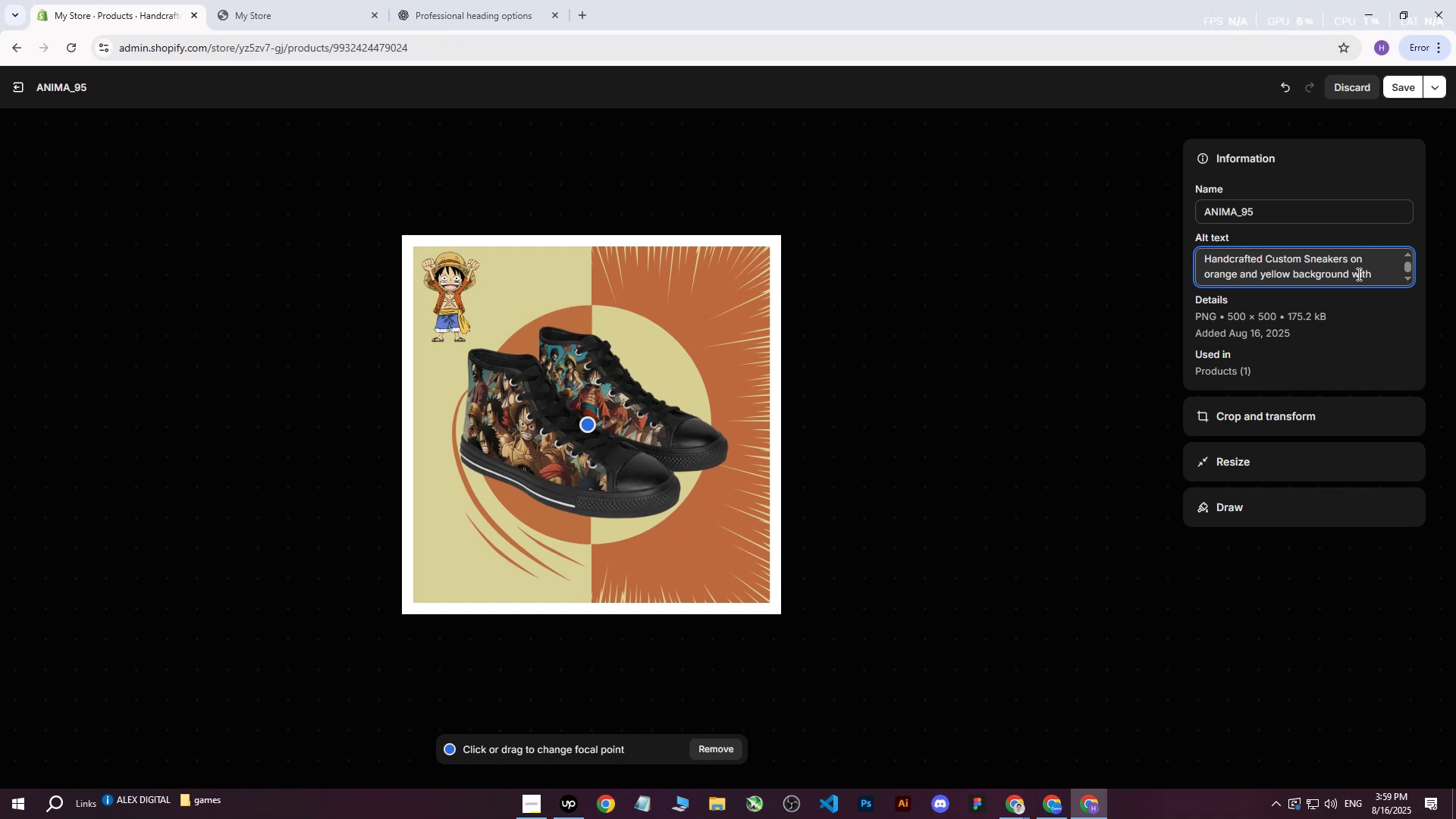 
type(One Piece logo and )
 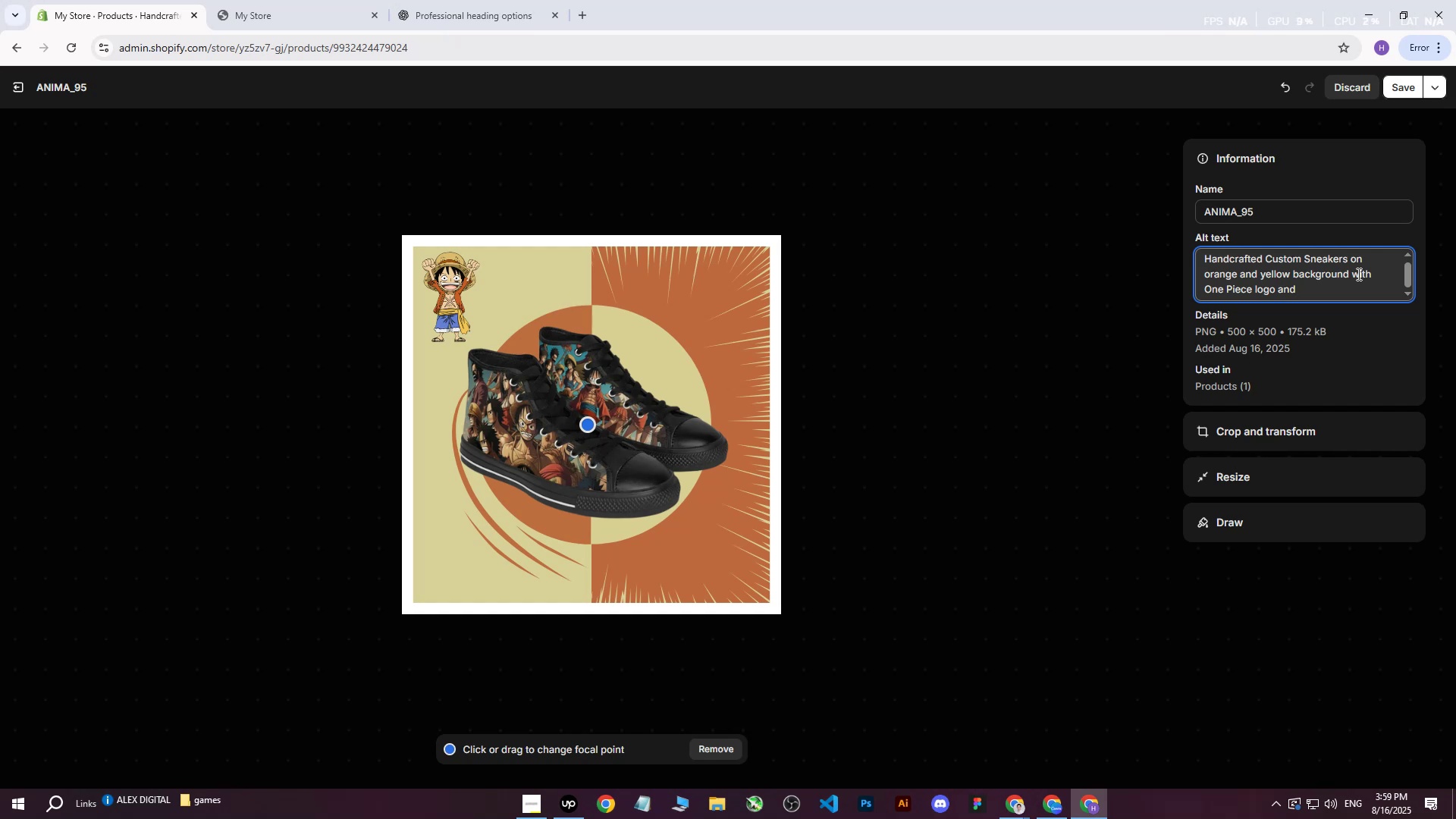 
wait(13.5)
 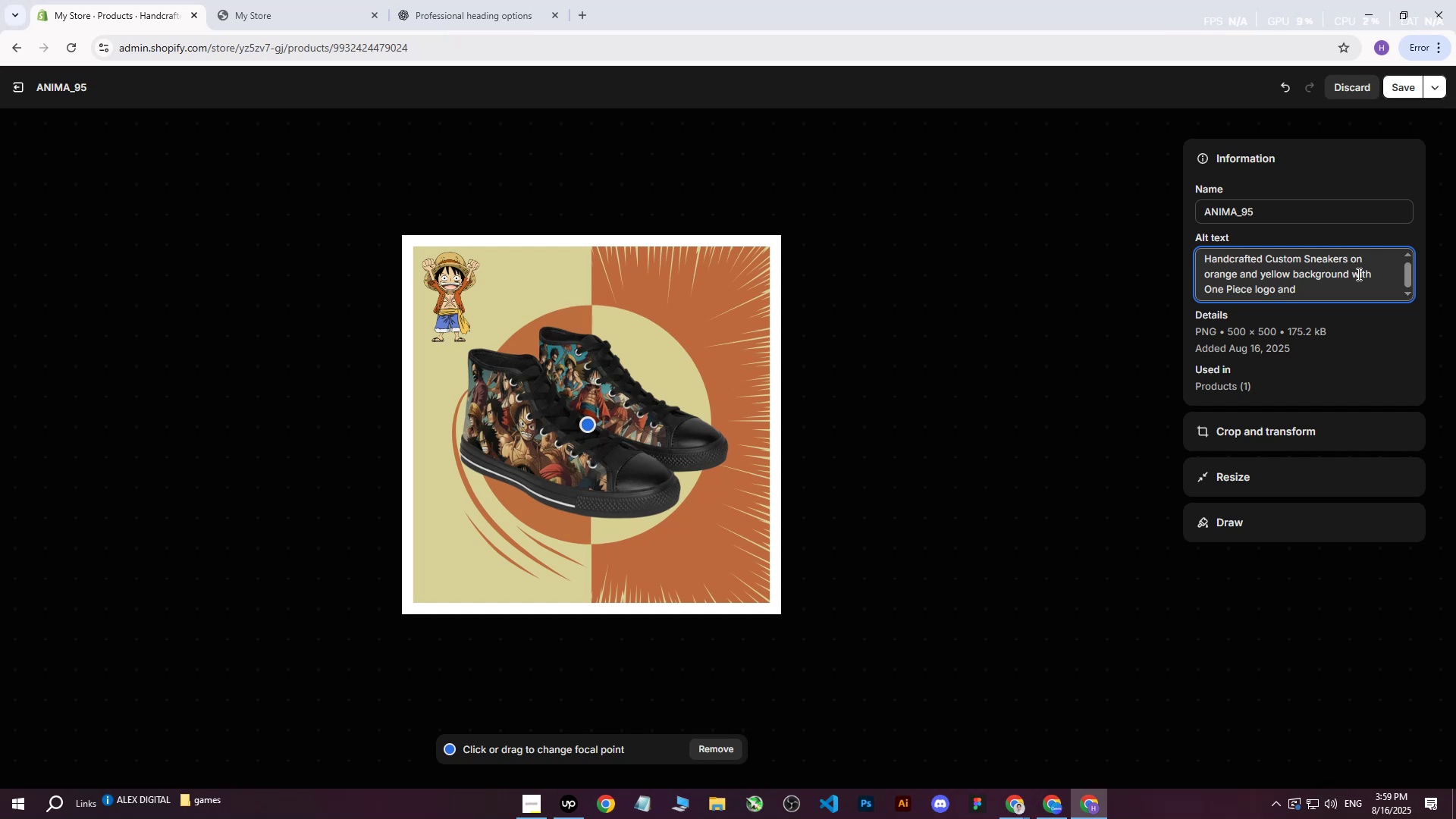 
type(e)
key(Backspace)
type(anime elements.)
 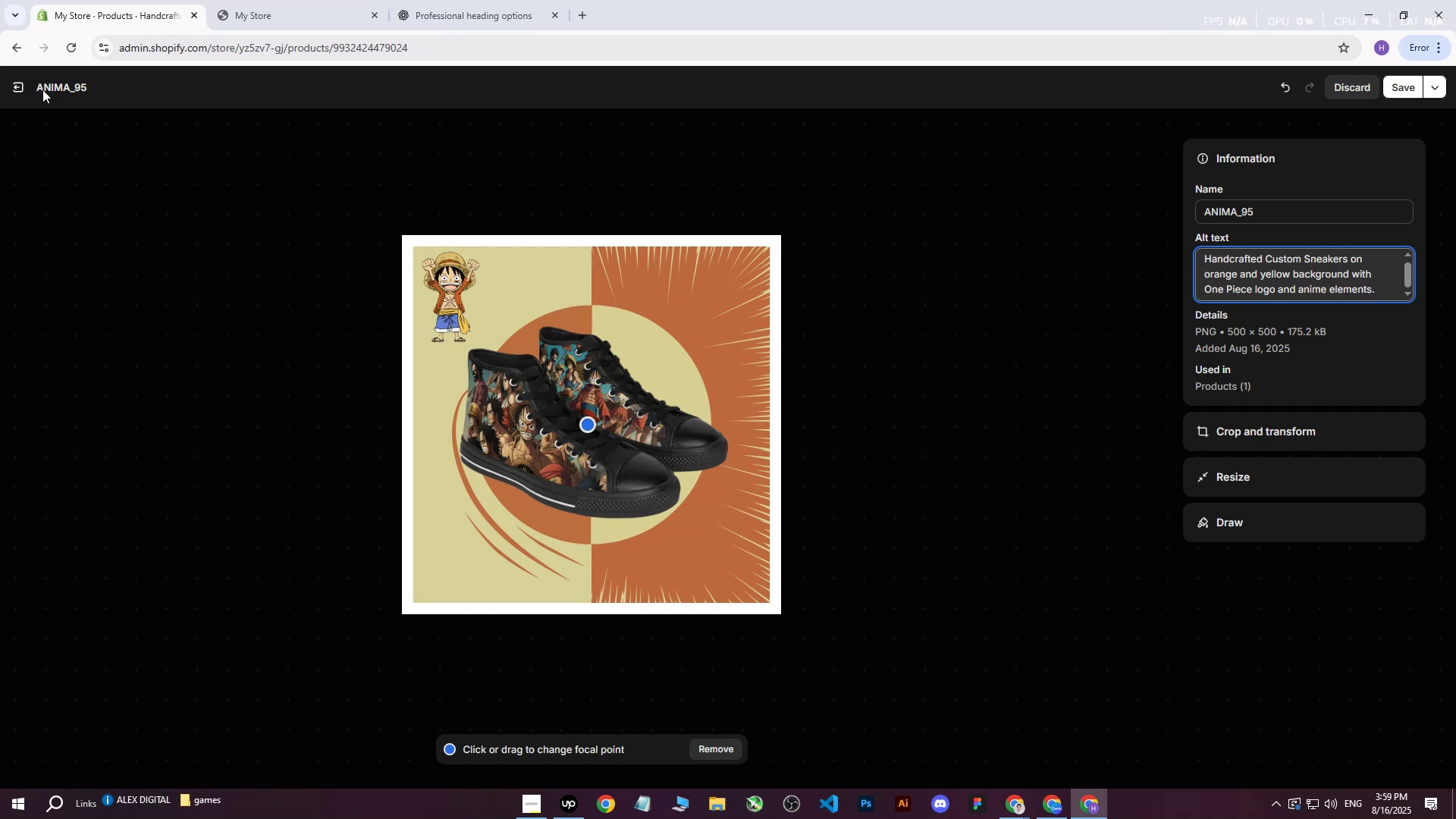 
left_click([1417, 88])
 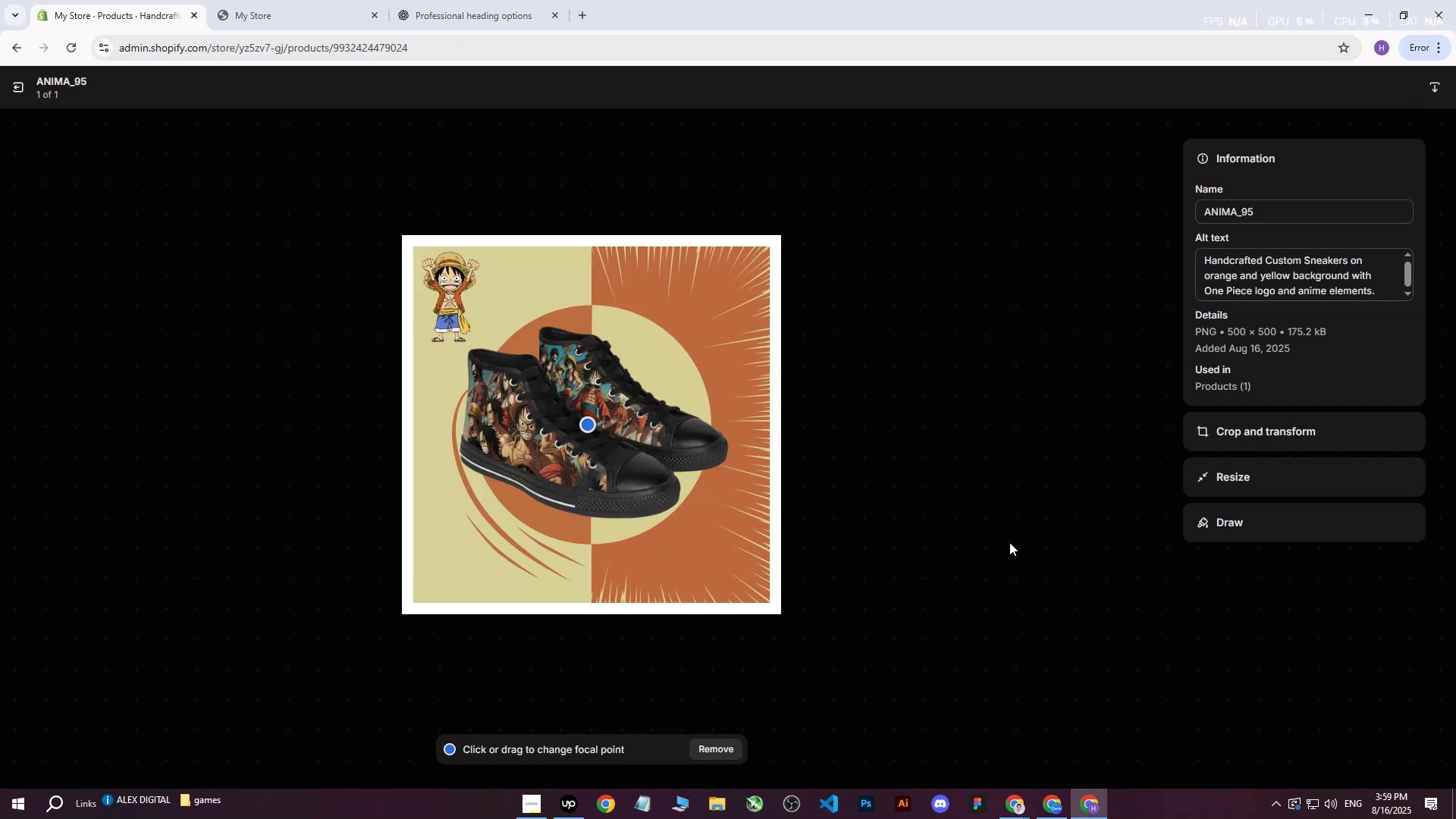 
left_click([17, 91])
 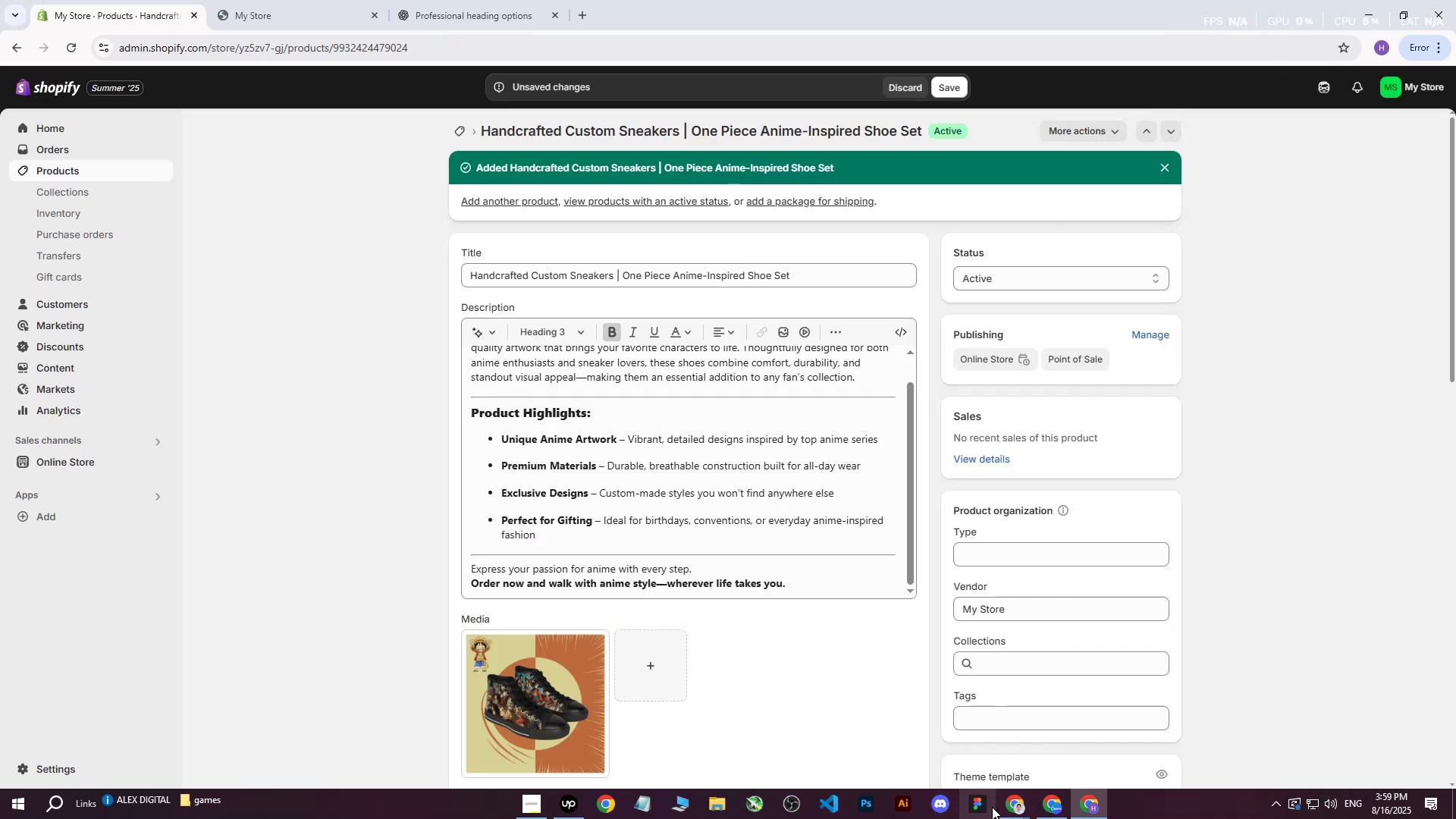 
left_click([1013, 813])
 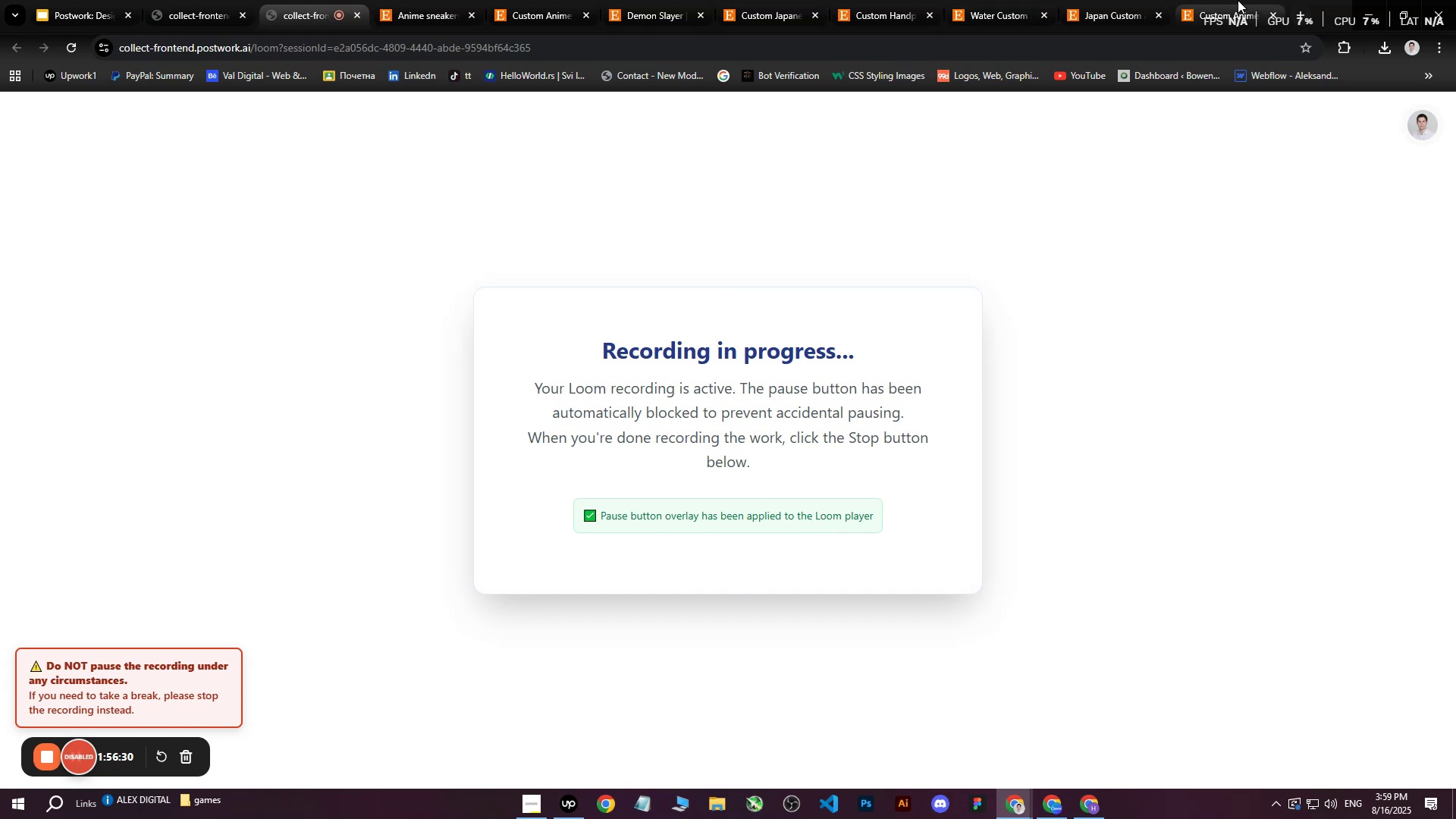 
left_click([1238, 0])
 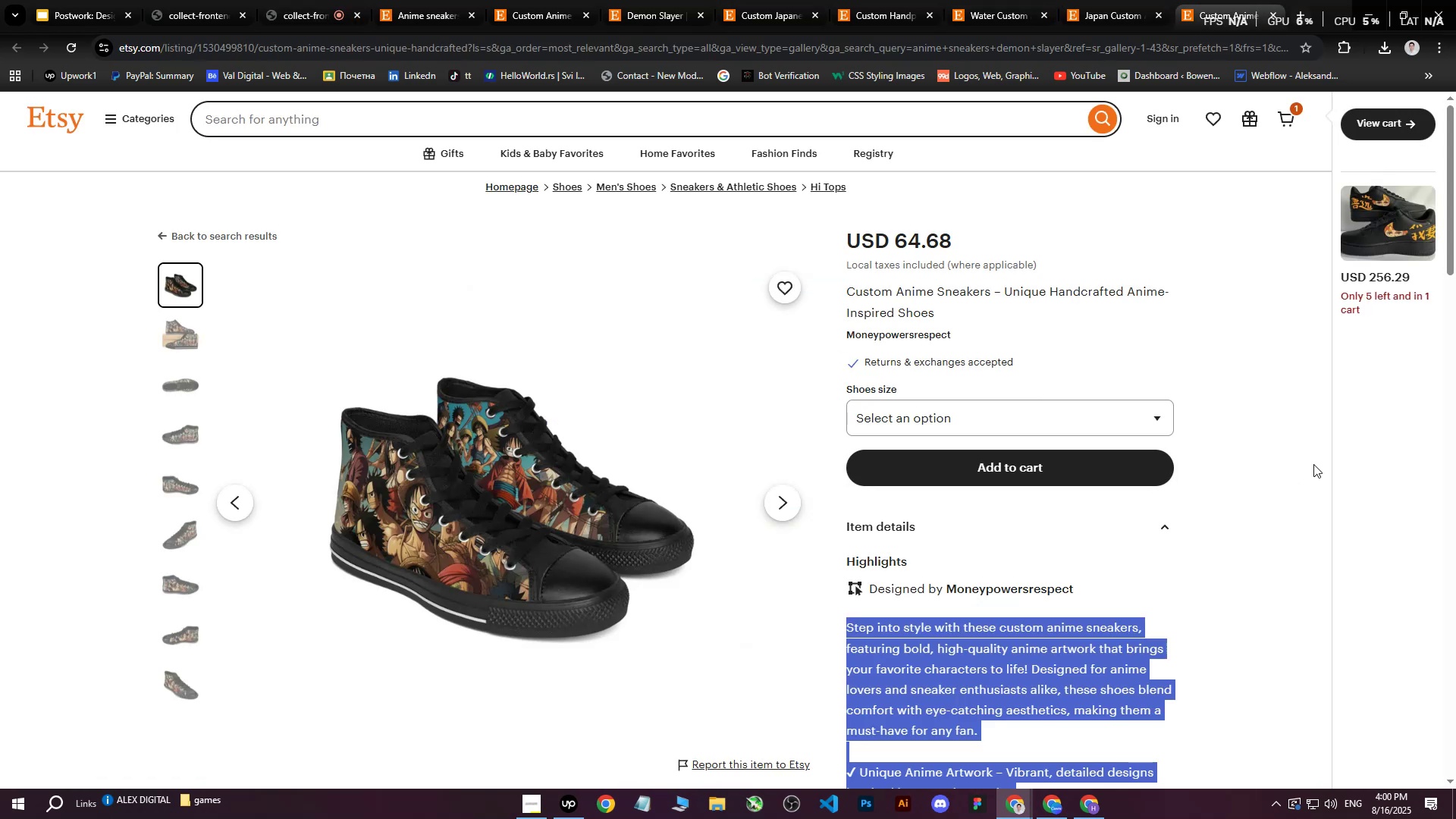 
left_click([1301, 461])
 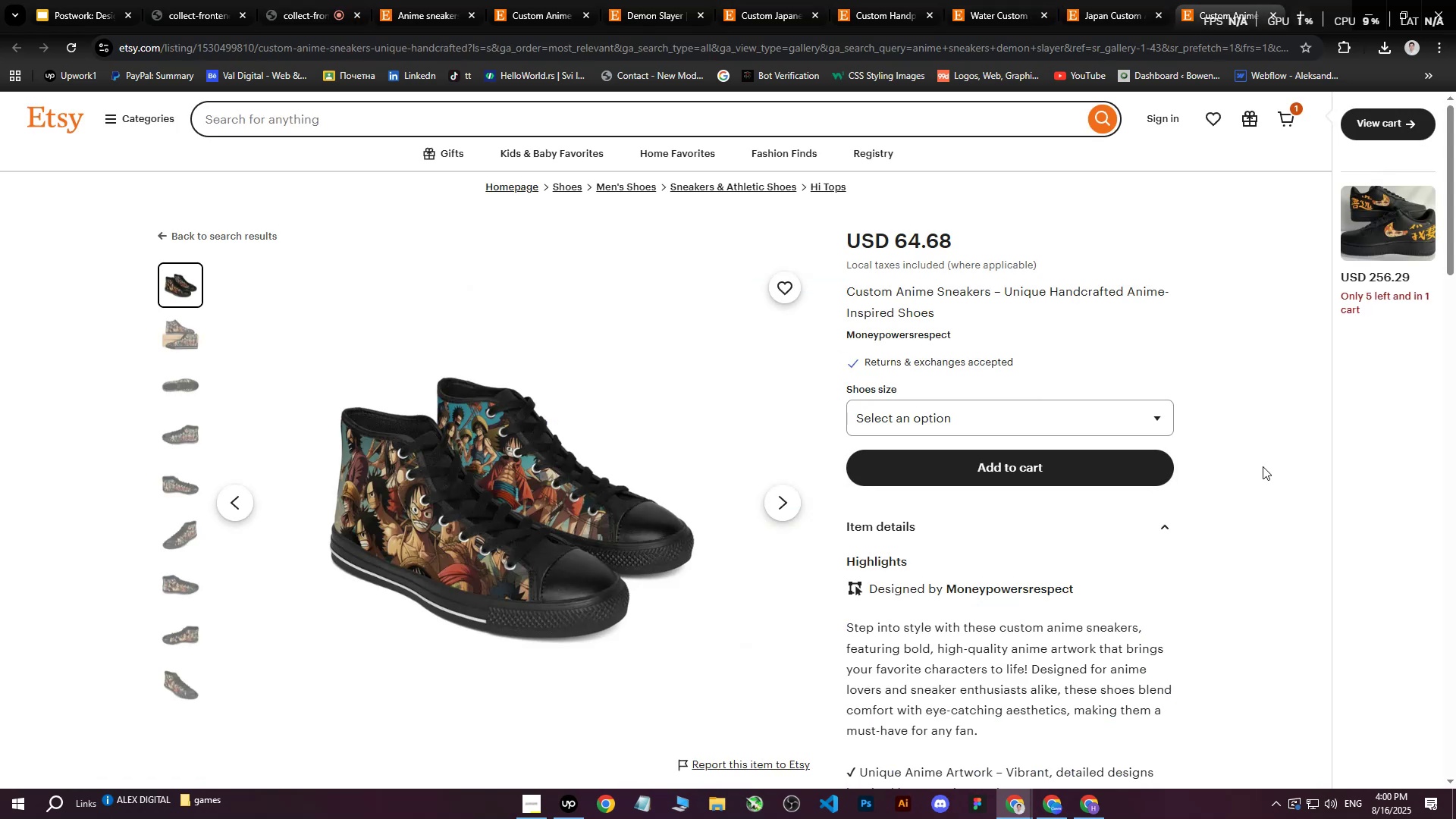 
scroll: coordinate [1250, 467], scroll_direction: up, amount: 3.0
 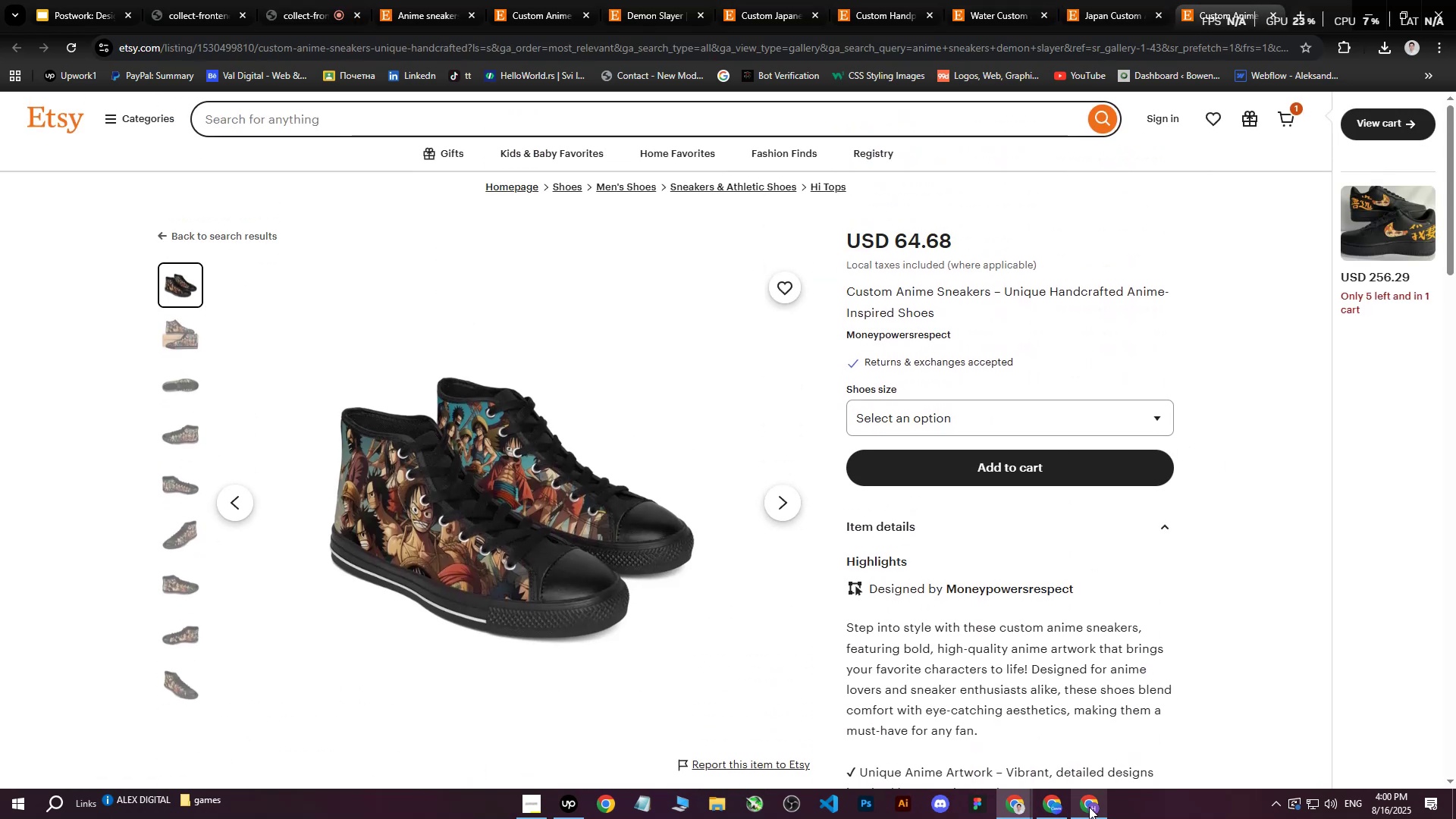 
left_click([1089, 807])
 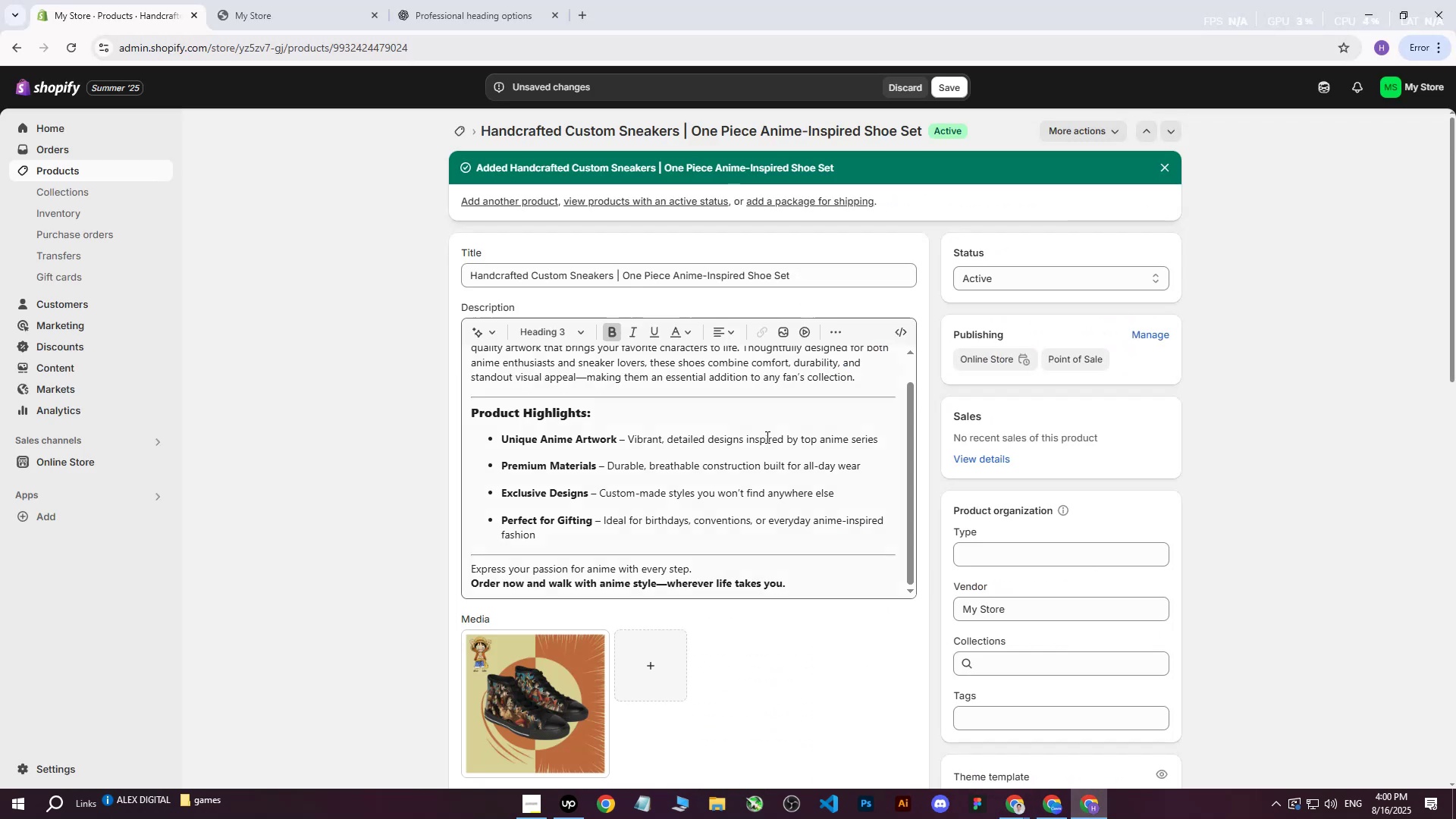 
scroll: coordinate [768, 425], scroll_direction: down, amount: 3.0
 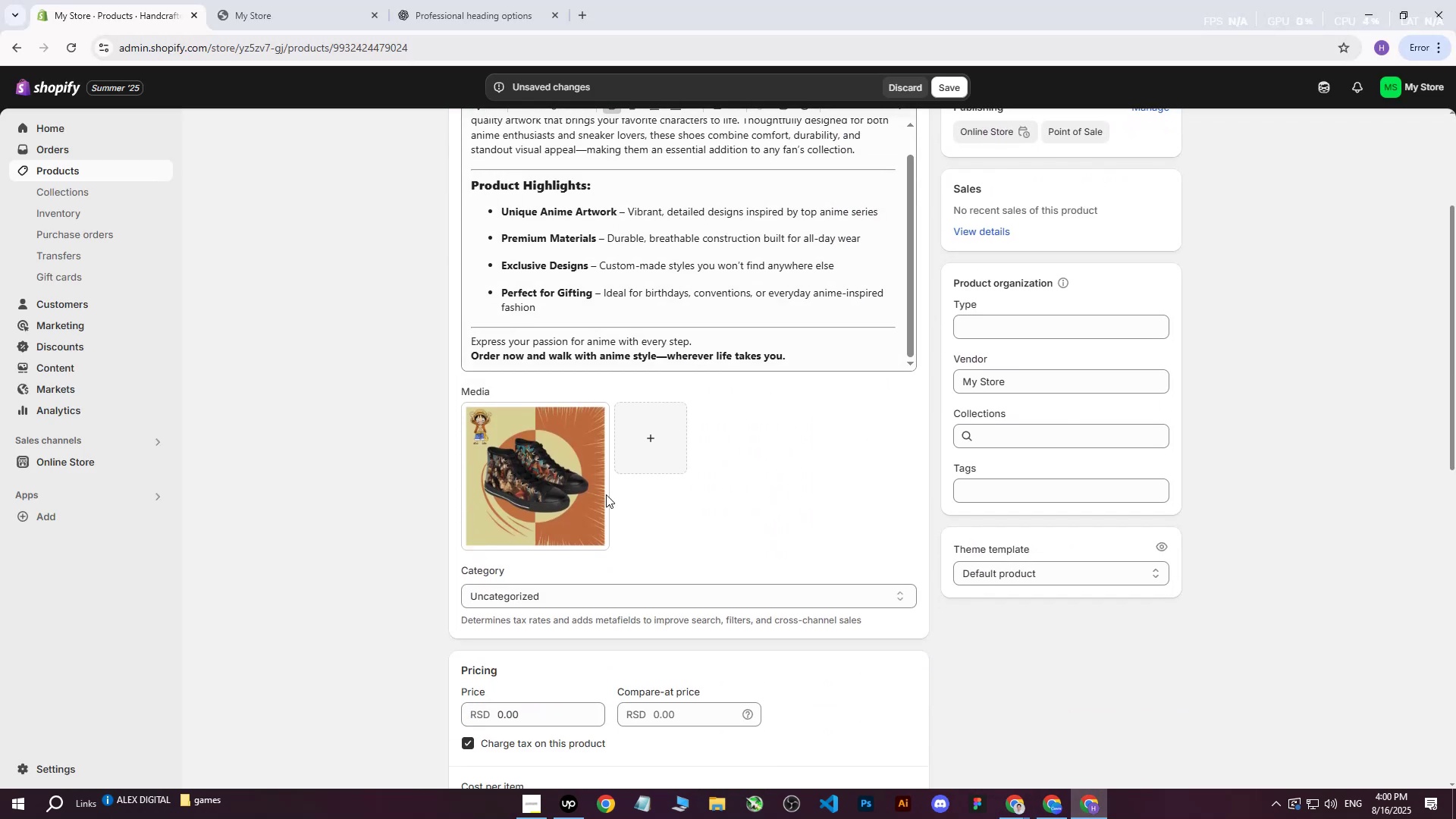 
left_click([504, 497])
 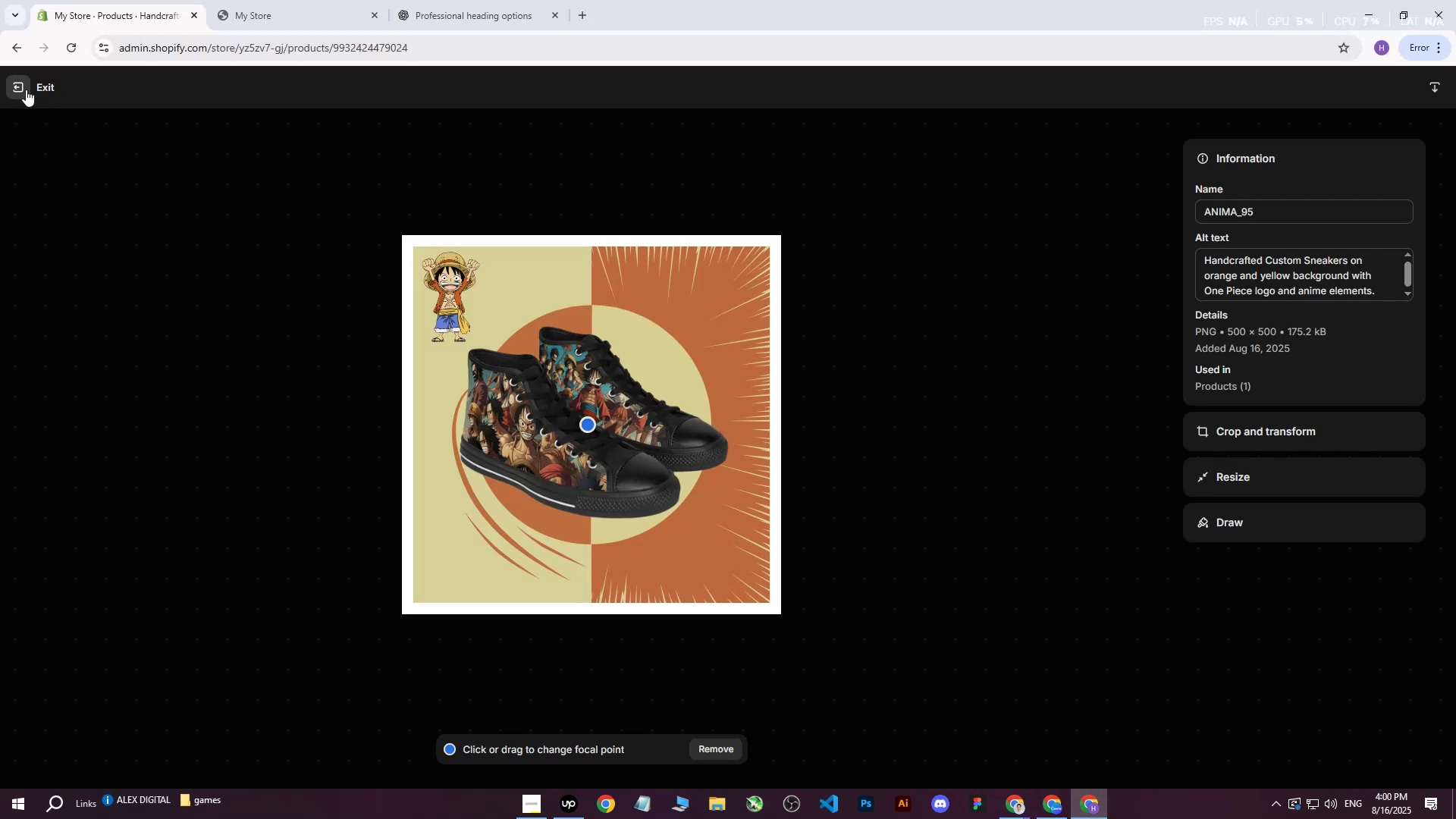 
left_click([26, 89])
 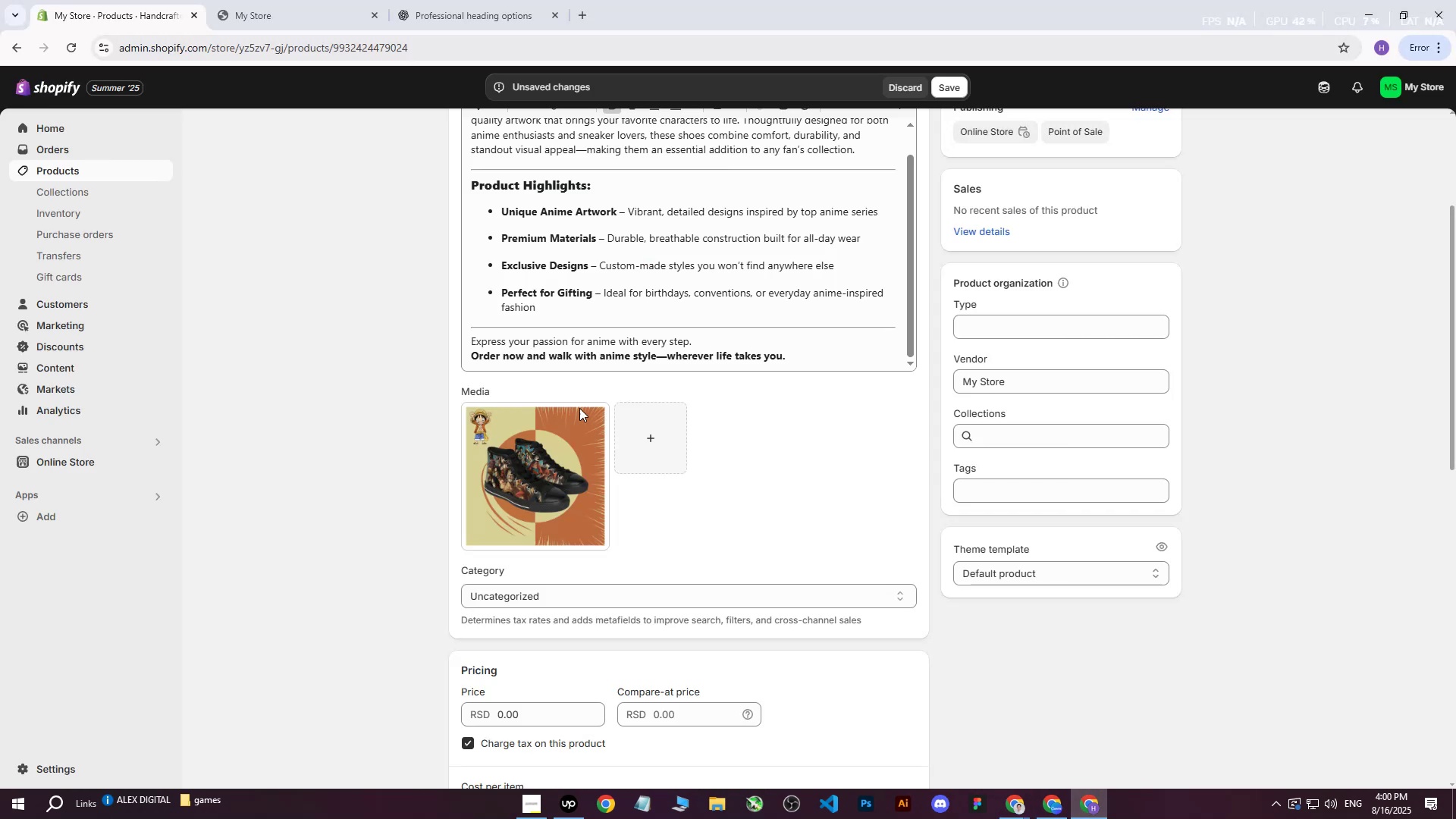 
scroll: coordinate [643, 448], scroll_direction: down, amount: 3.0
 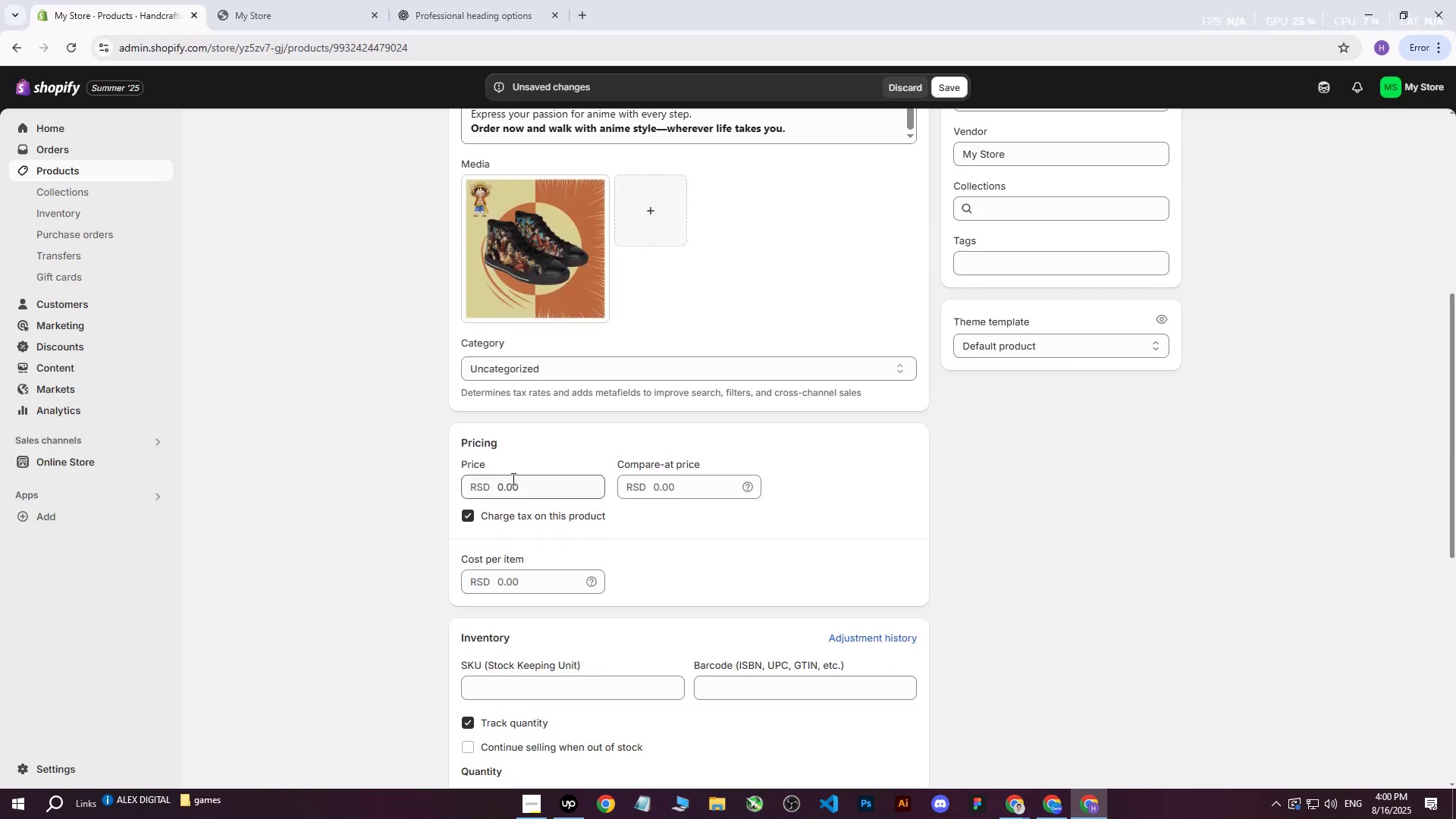 
left_click([512, 479])
 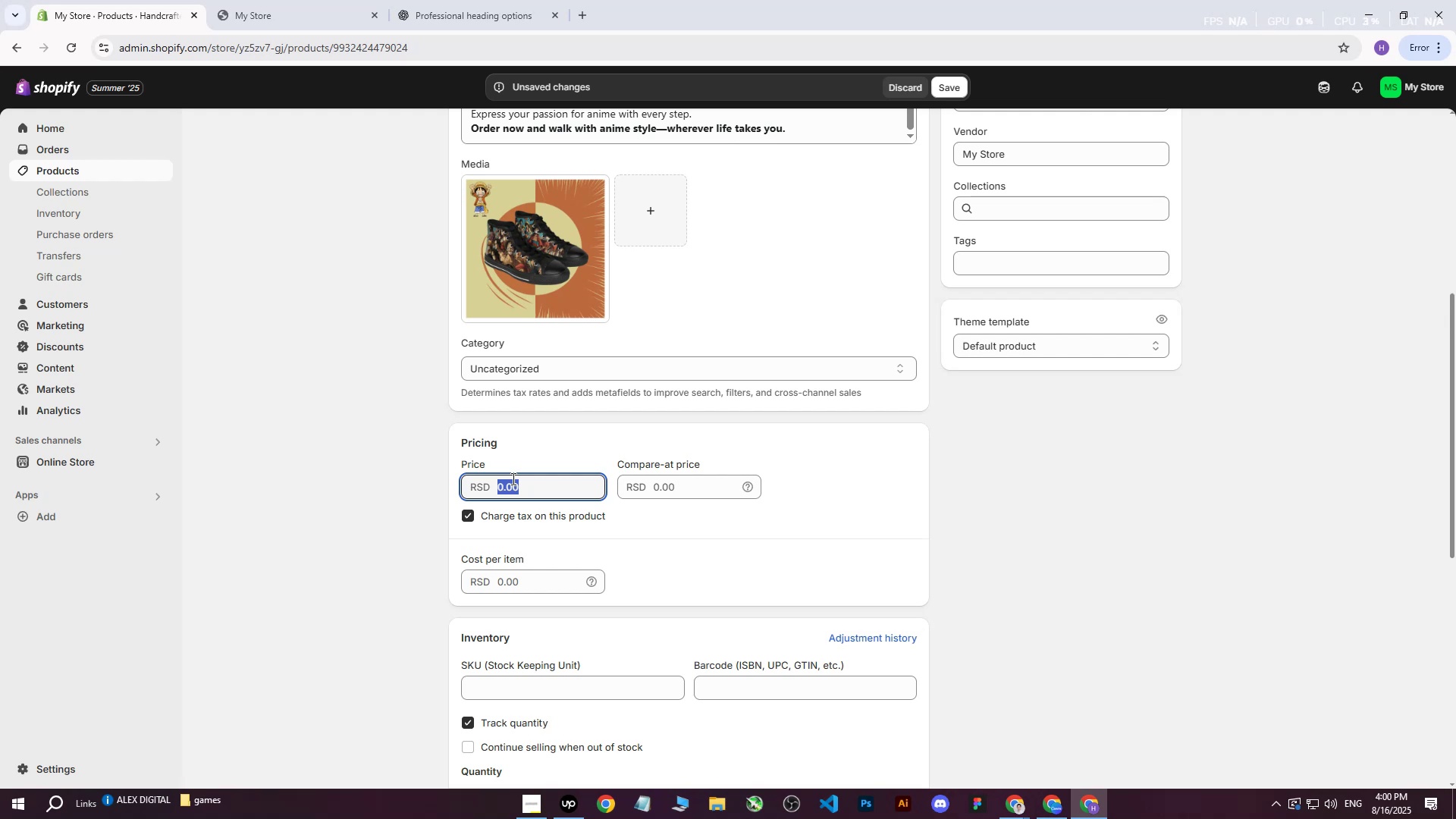 
wait(5.51)
 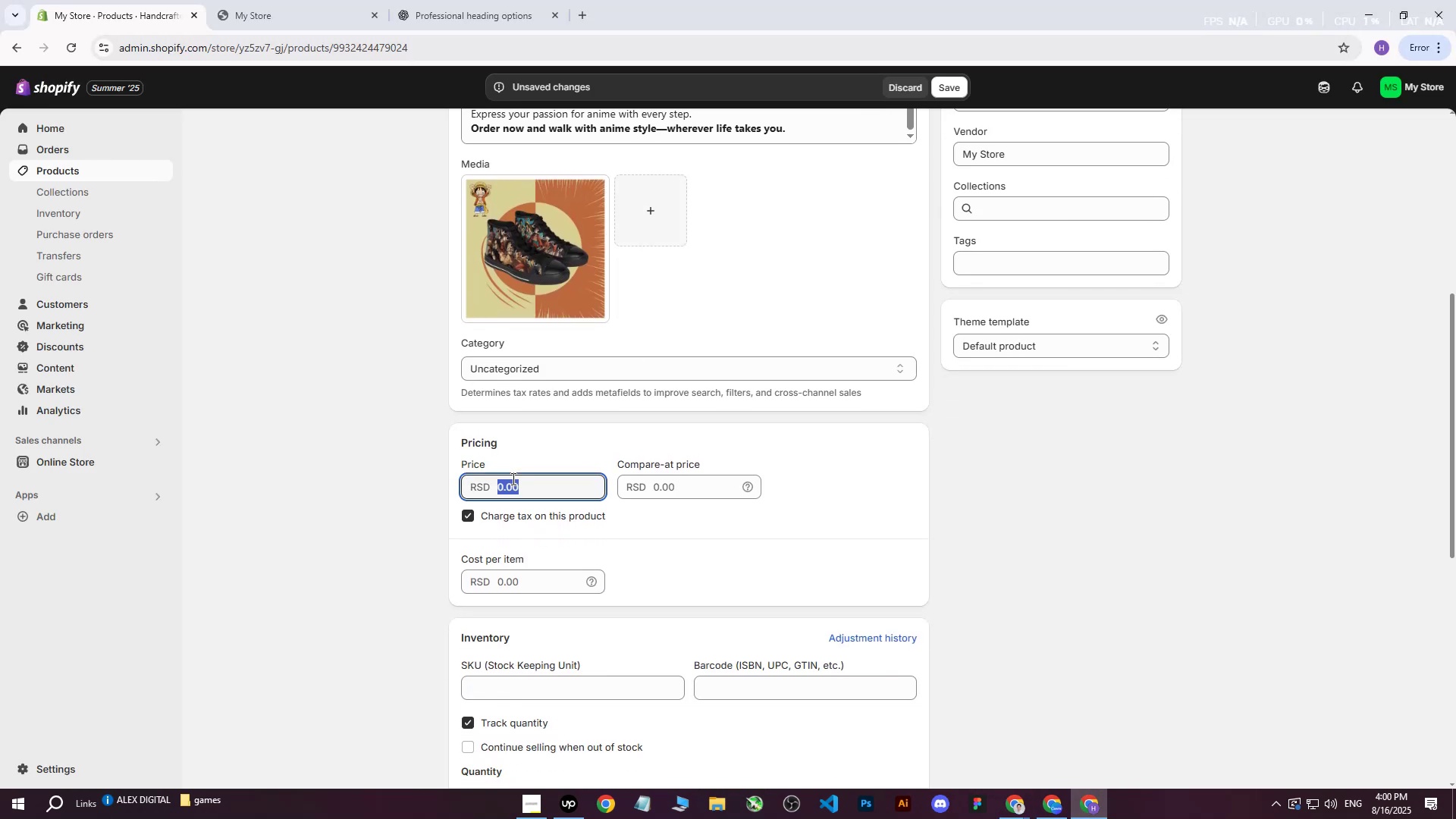 
type(608000)
 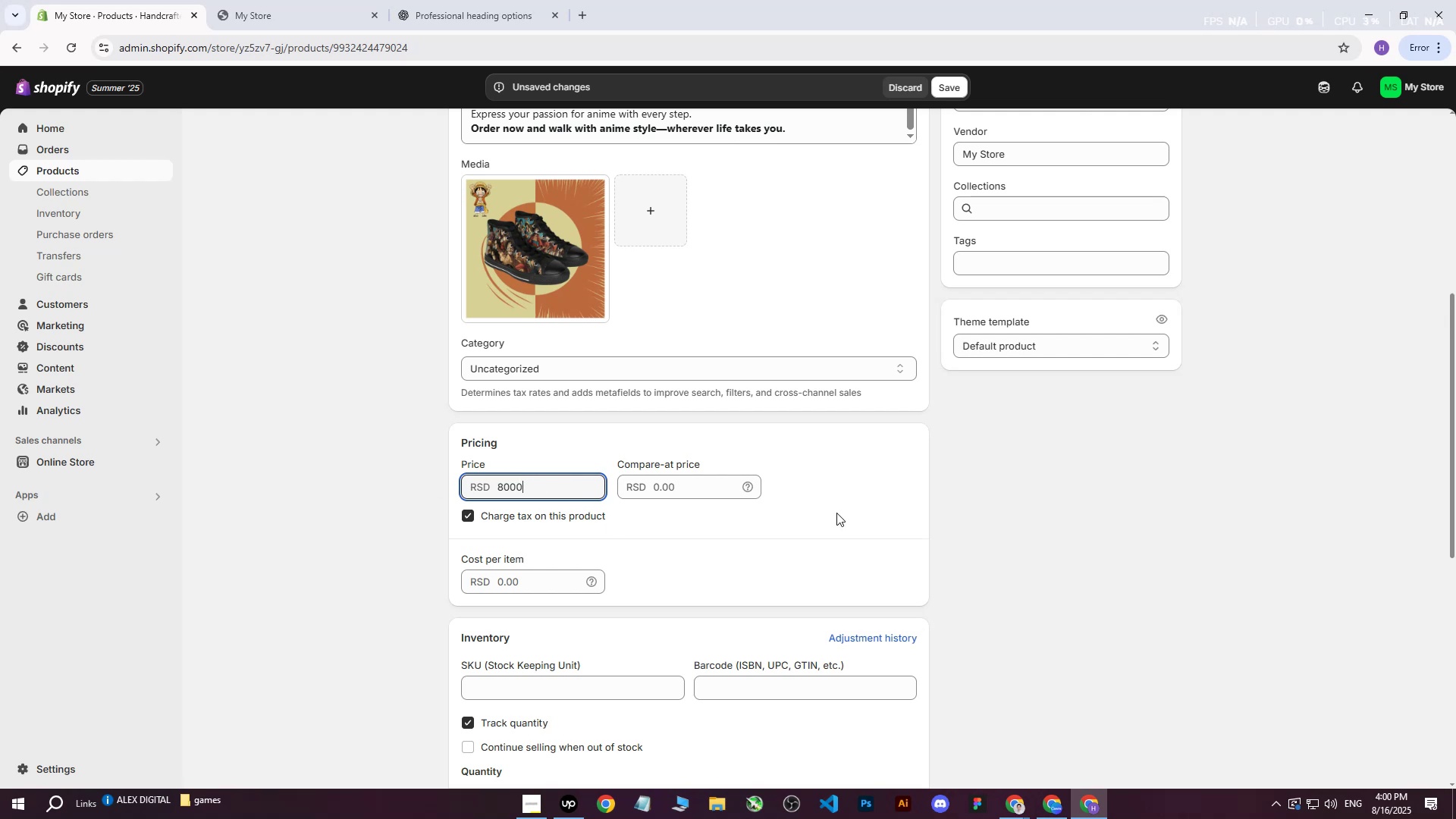 
left_click_drag(start_coordinate=[541, 486], to_coordinate=[446, 493])
 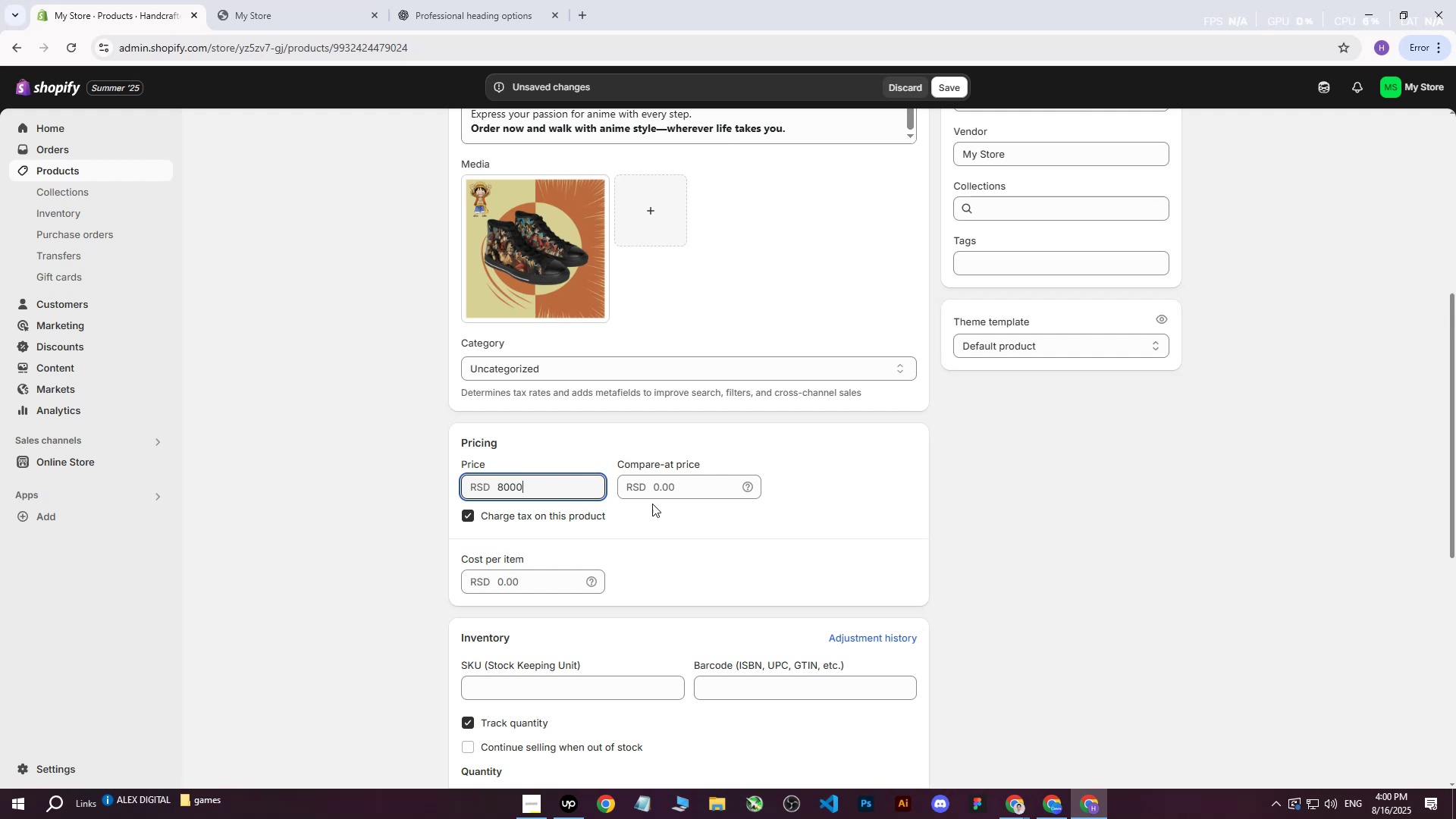 
double_click([538, 583])
 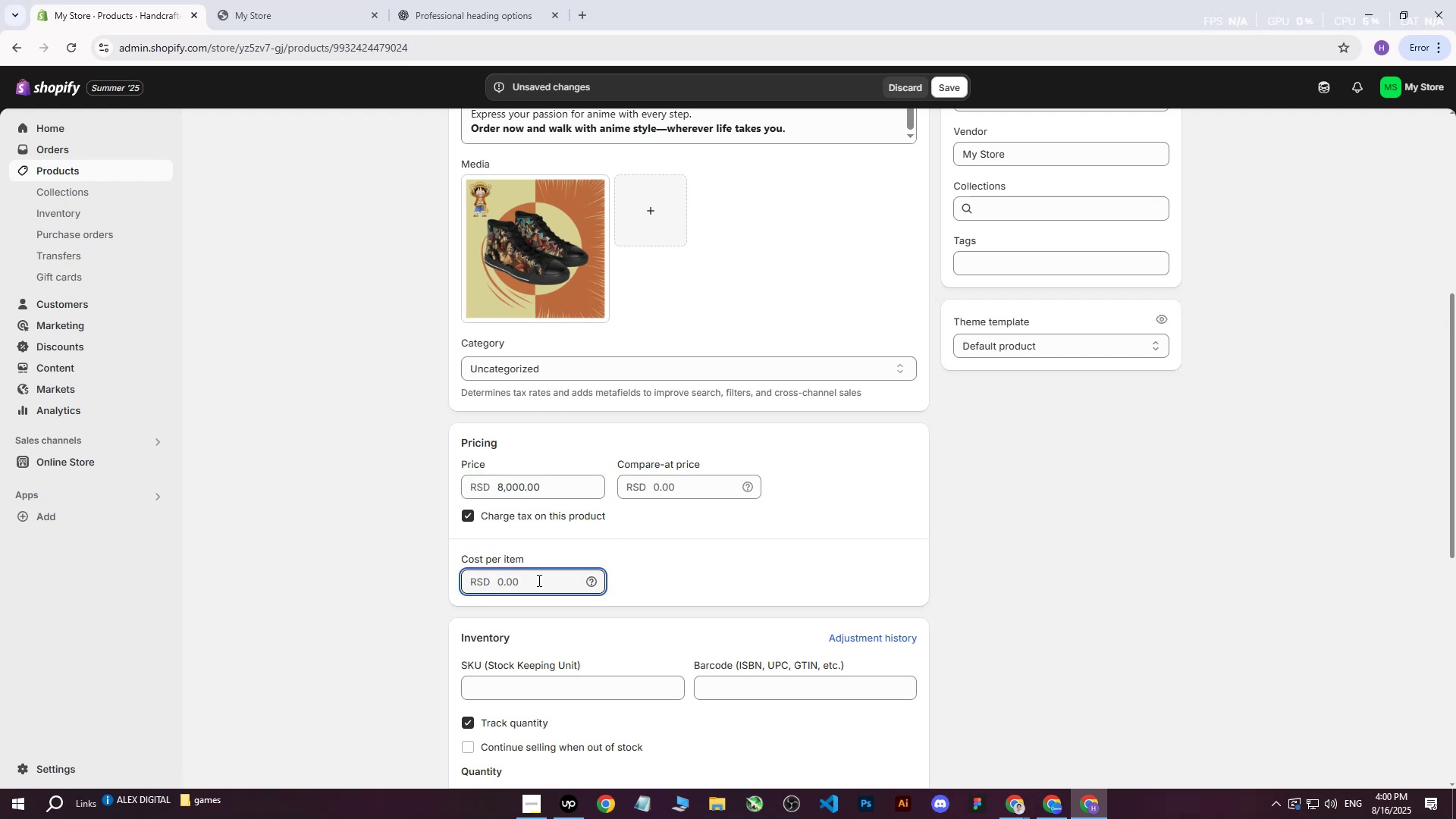 
type(3500)
 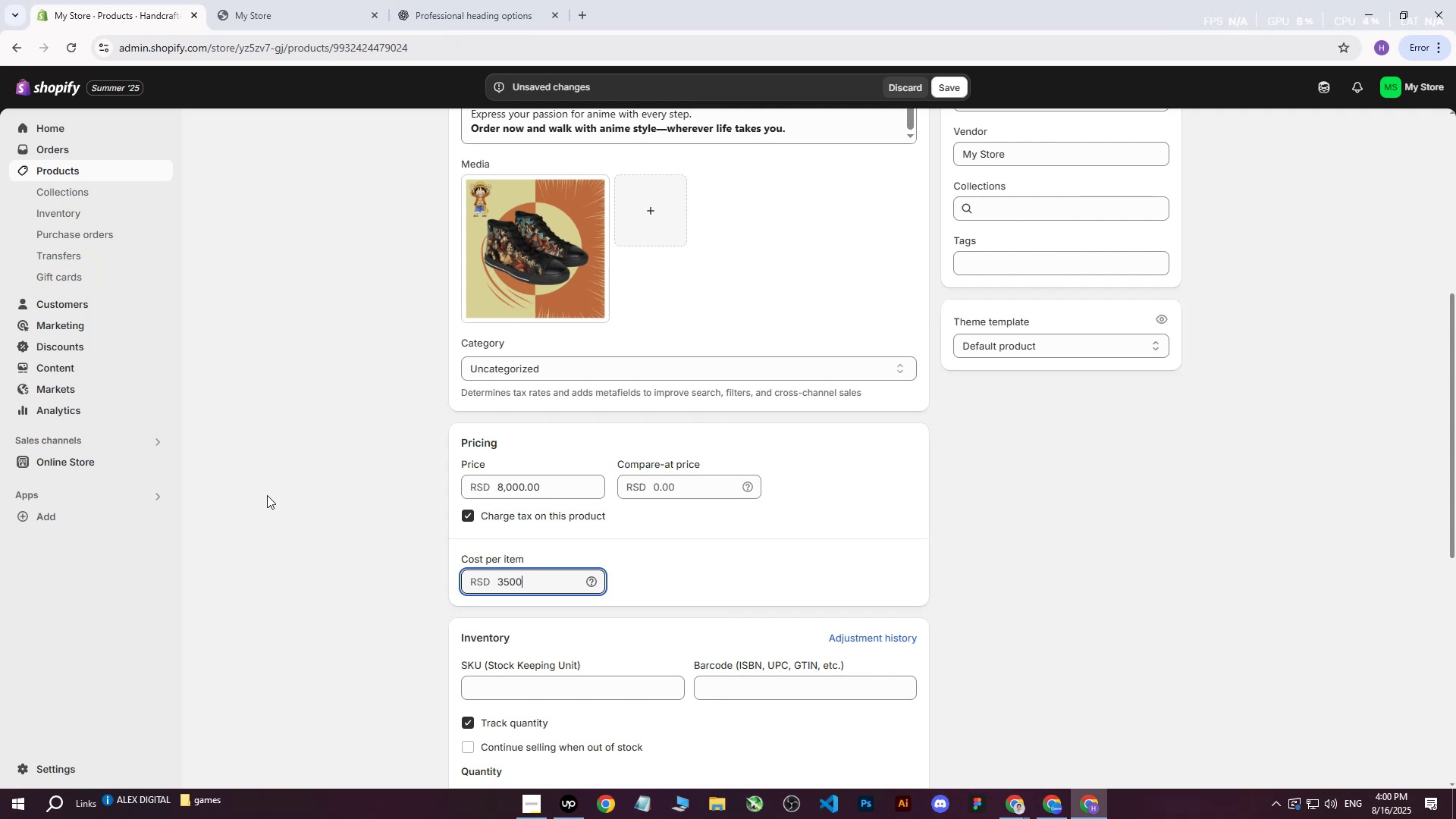 
left_click([267, 495])
 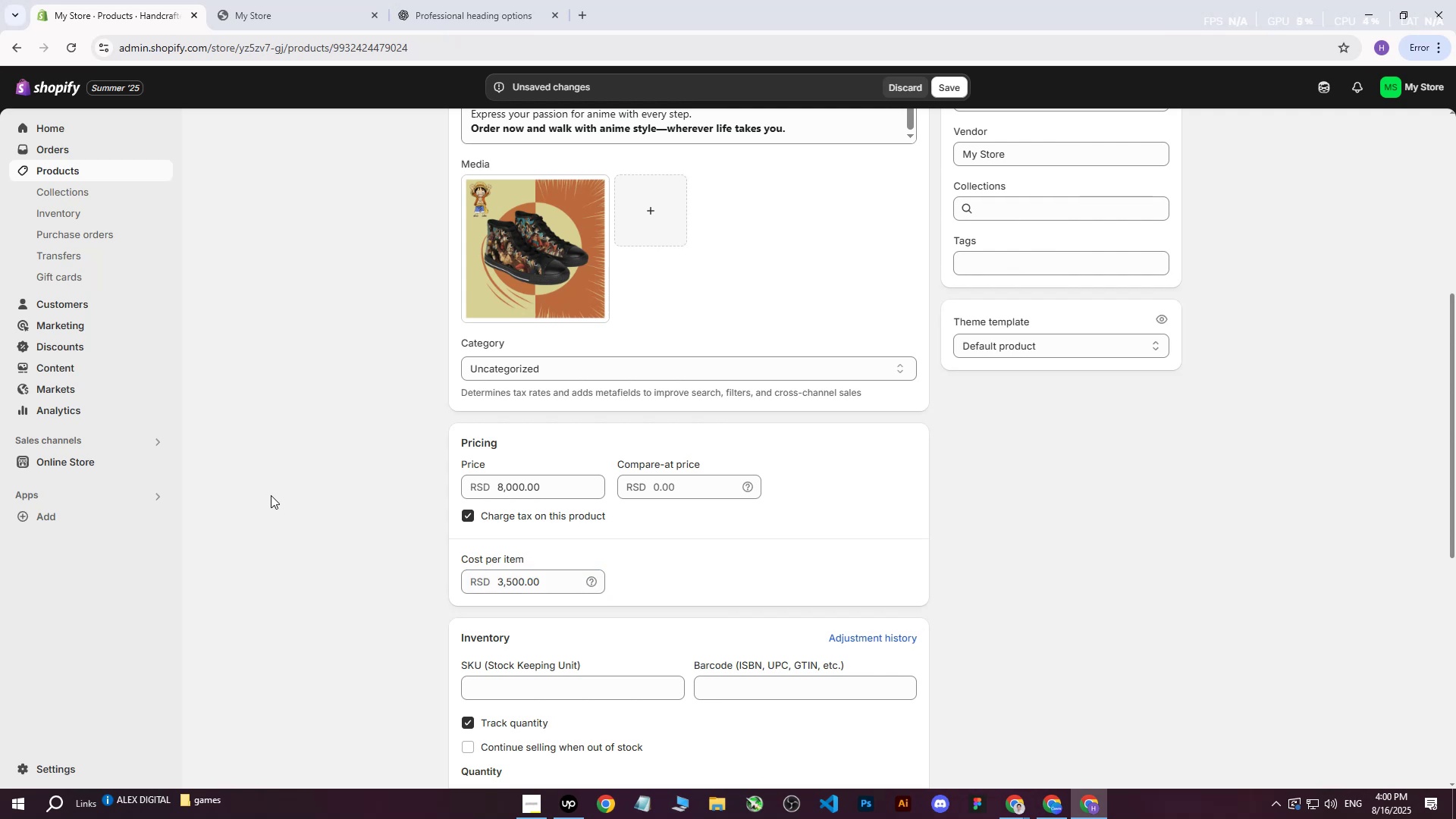 
scroll: coordinate [399, 466], scroll_direction: down, amount: 3.0
 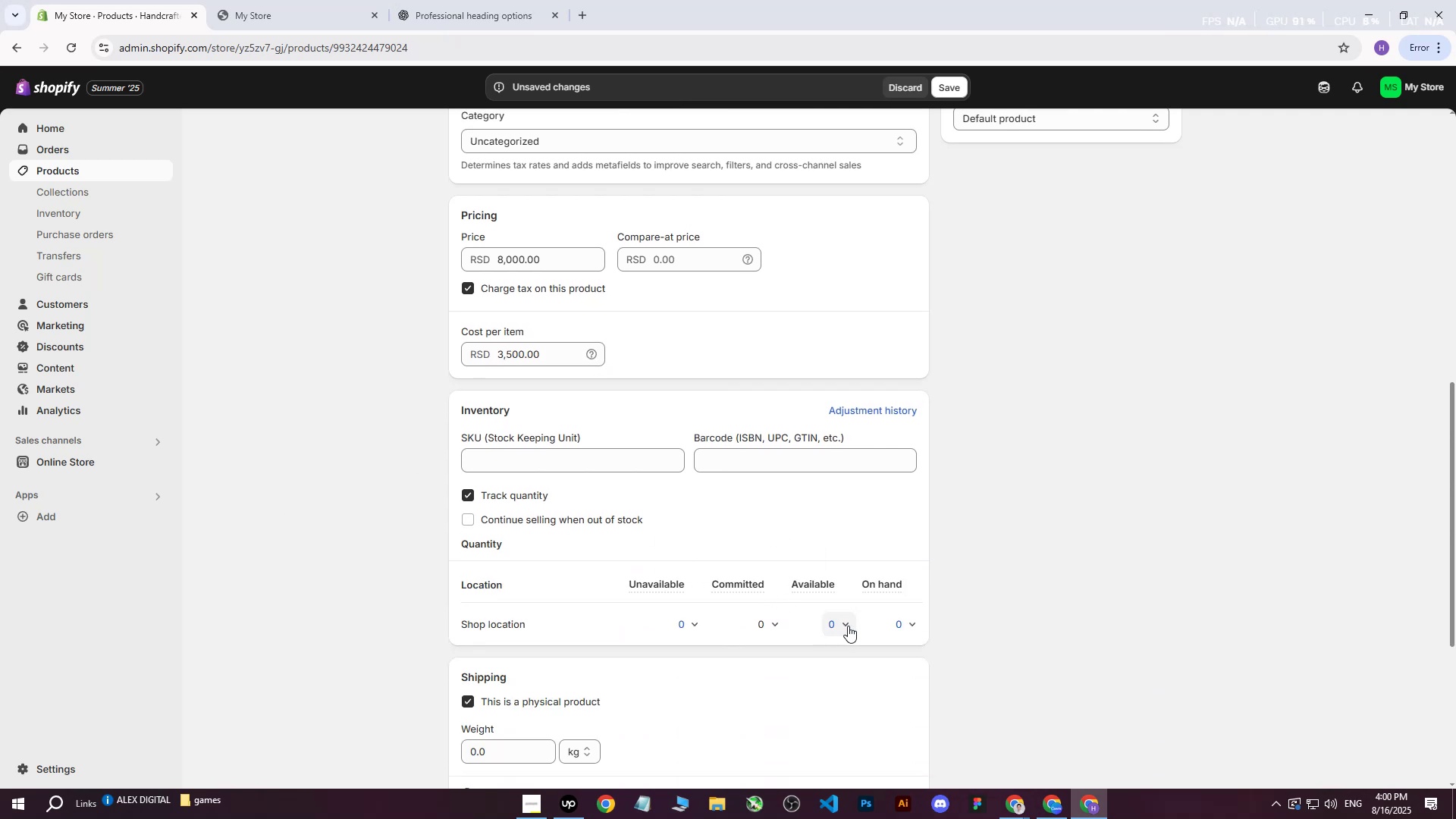 
left_click([849, 626])
 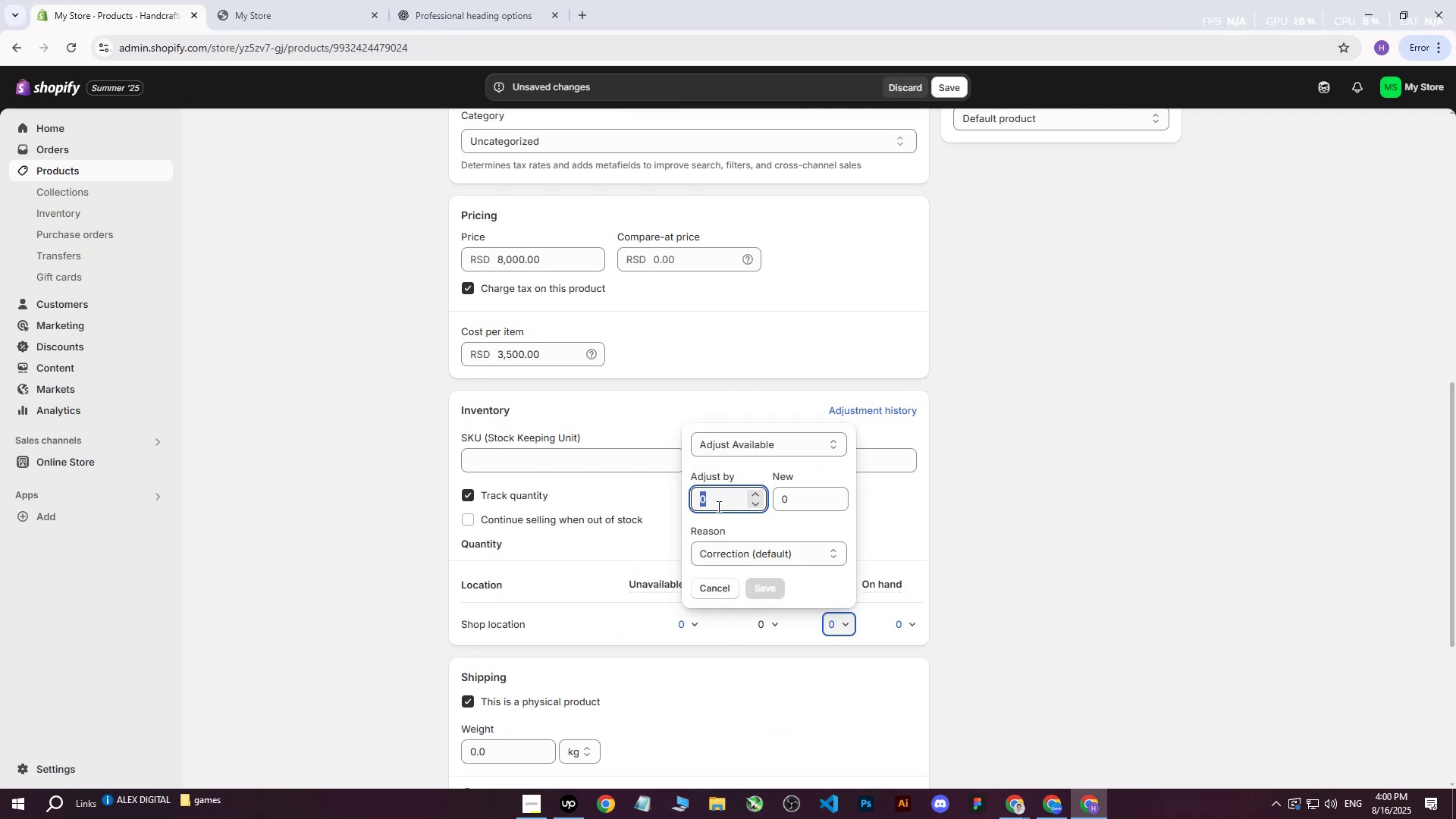 
type(111)
 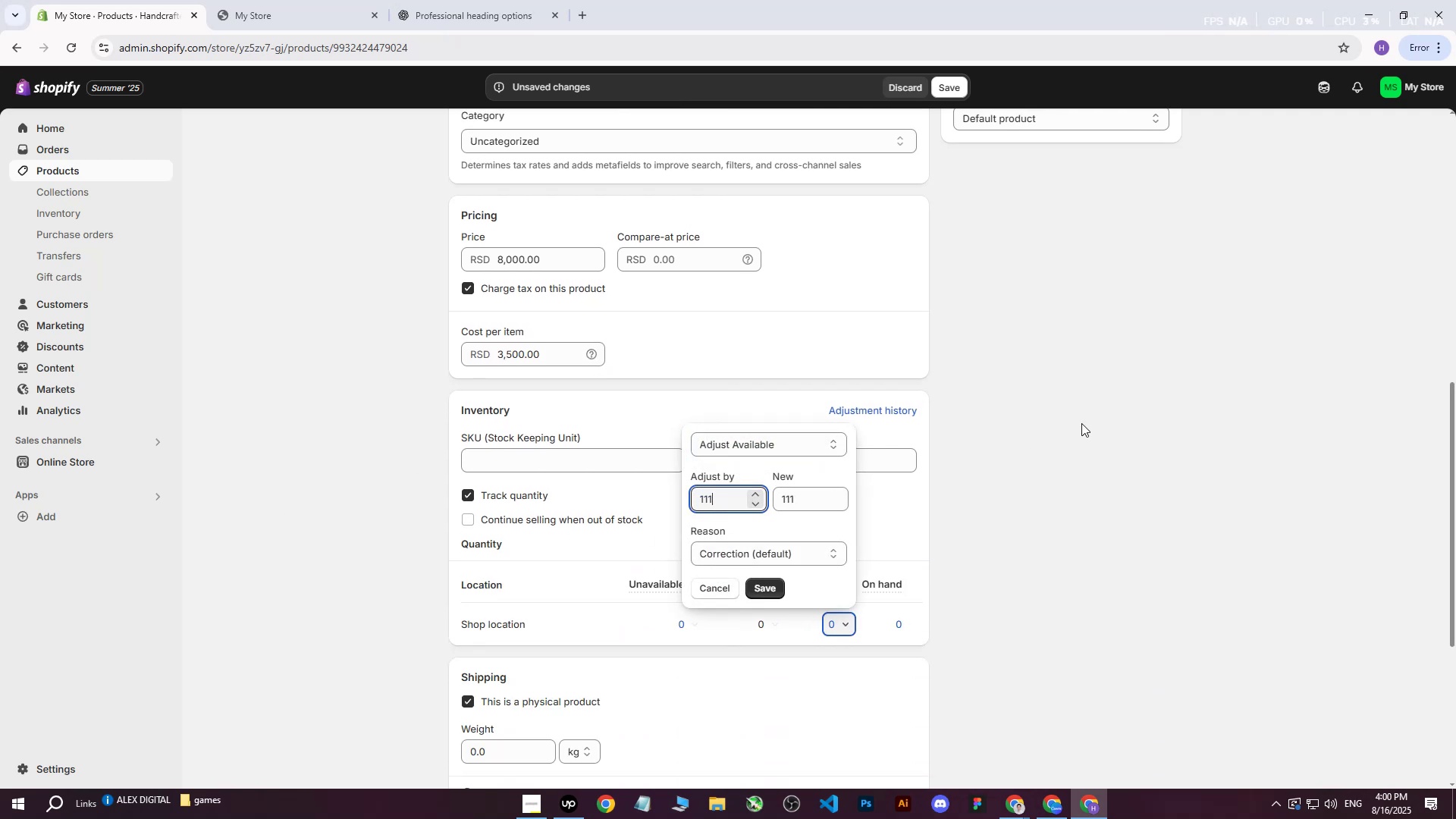 
left_click([1081, 423])
 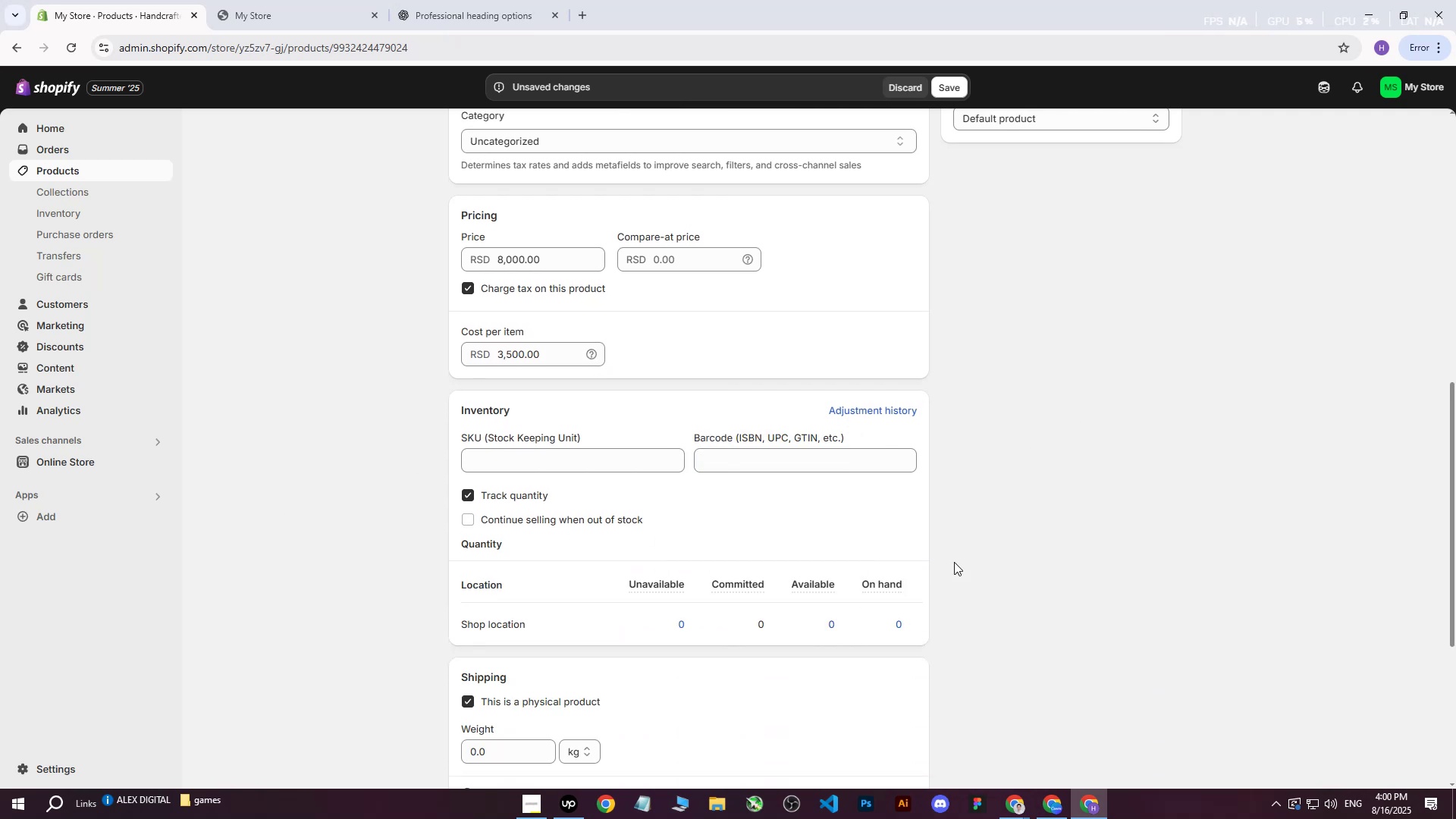 
left_click([844, 622])
 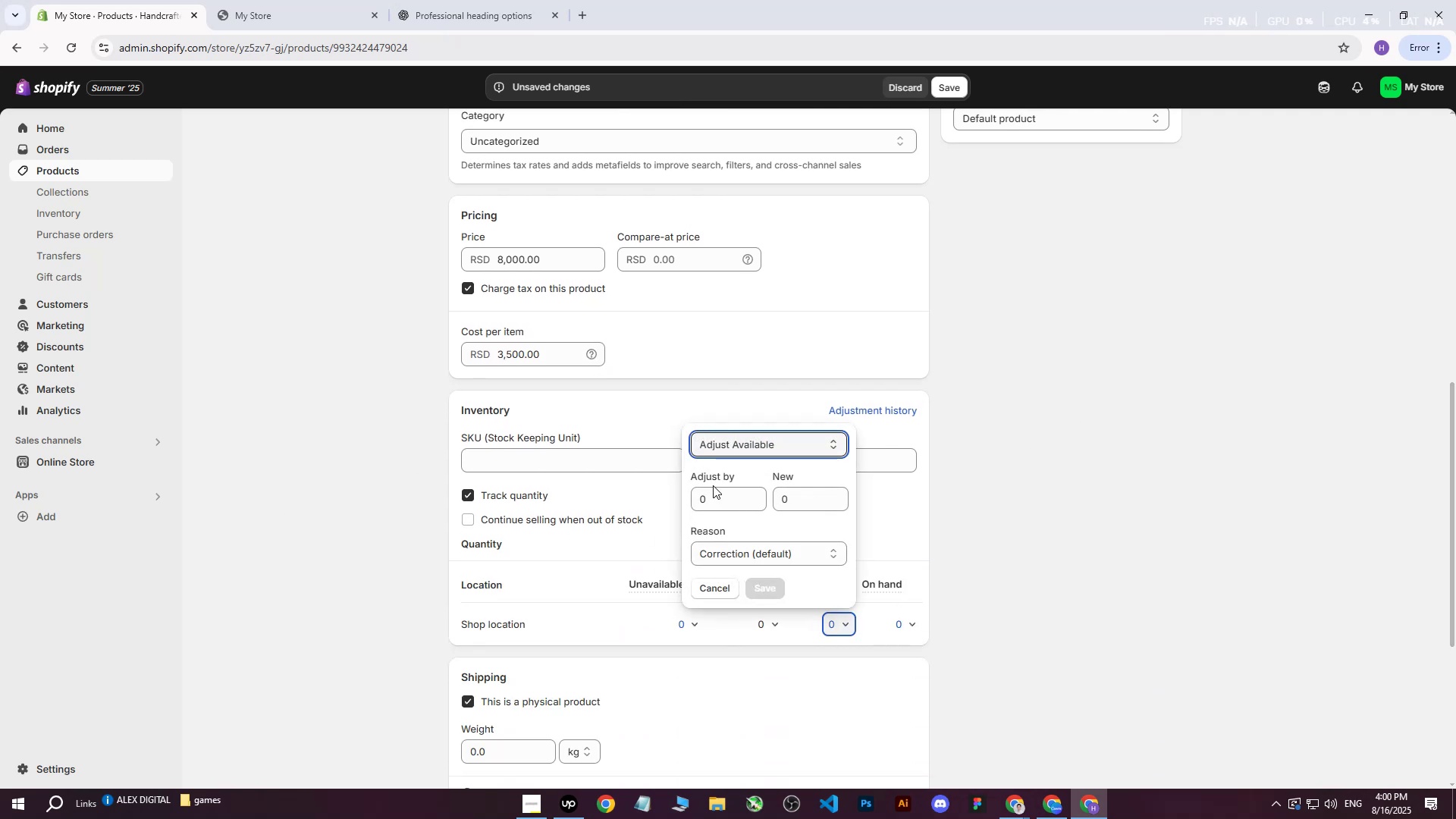 
type(111)
 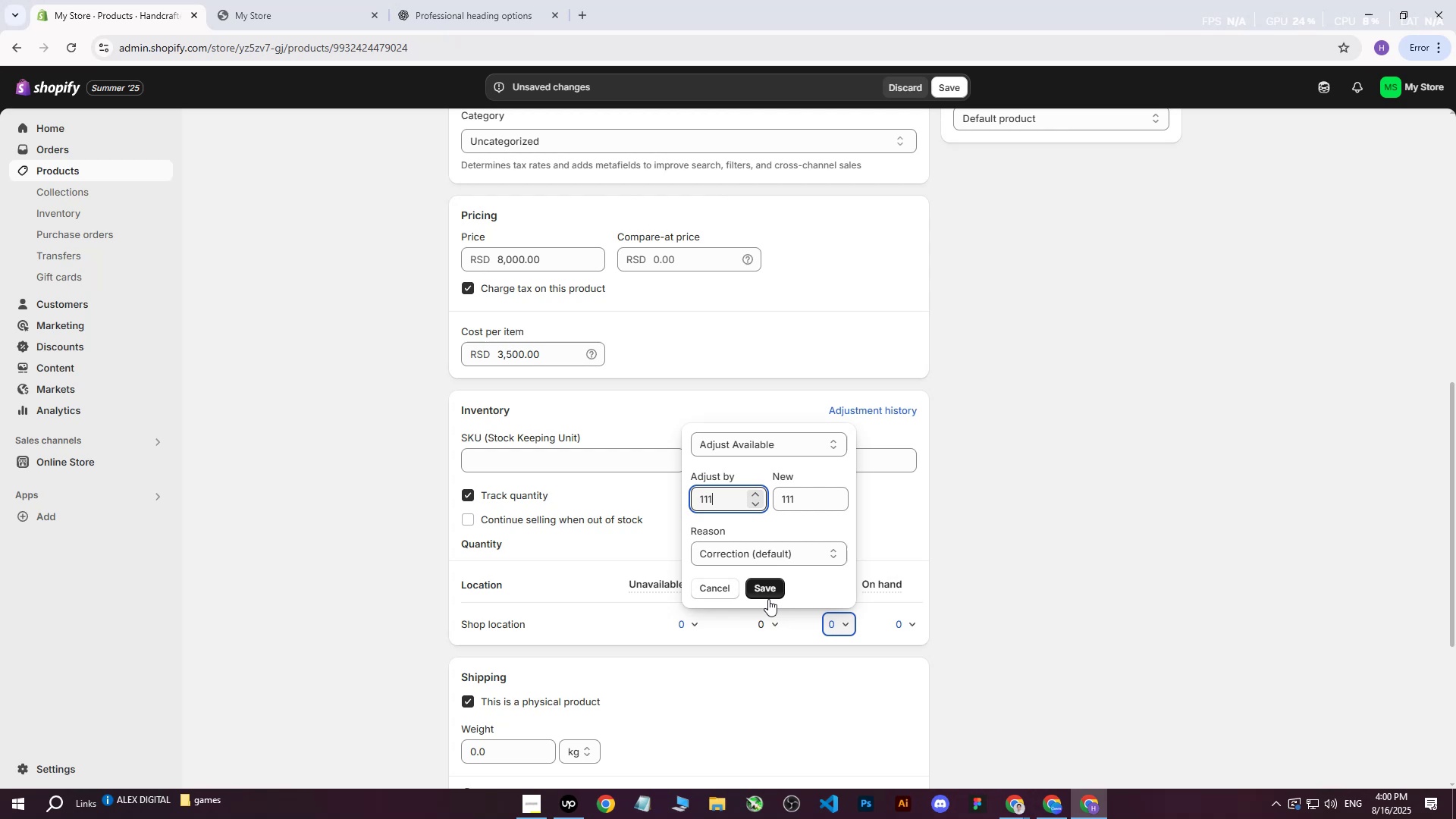 
left_click([768, 599])
 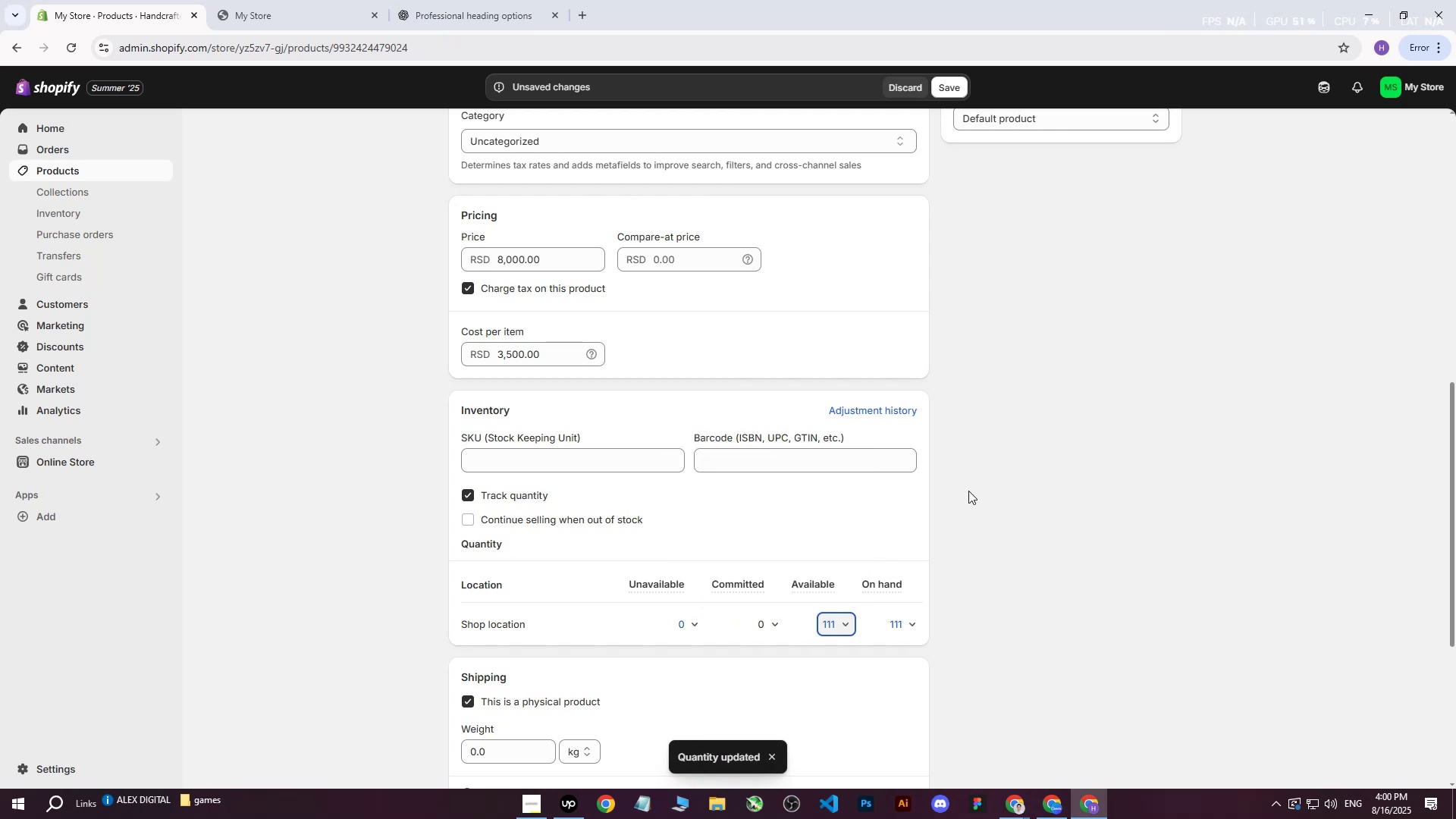 
left_click([968, 490])
 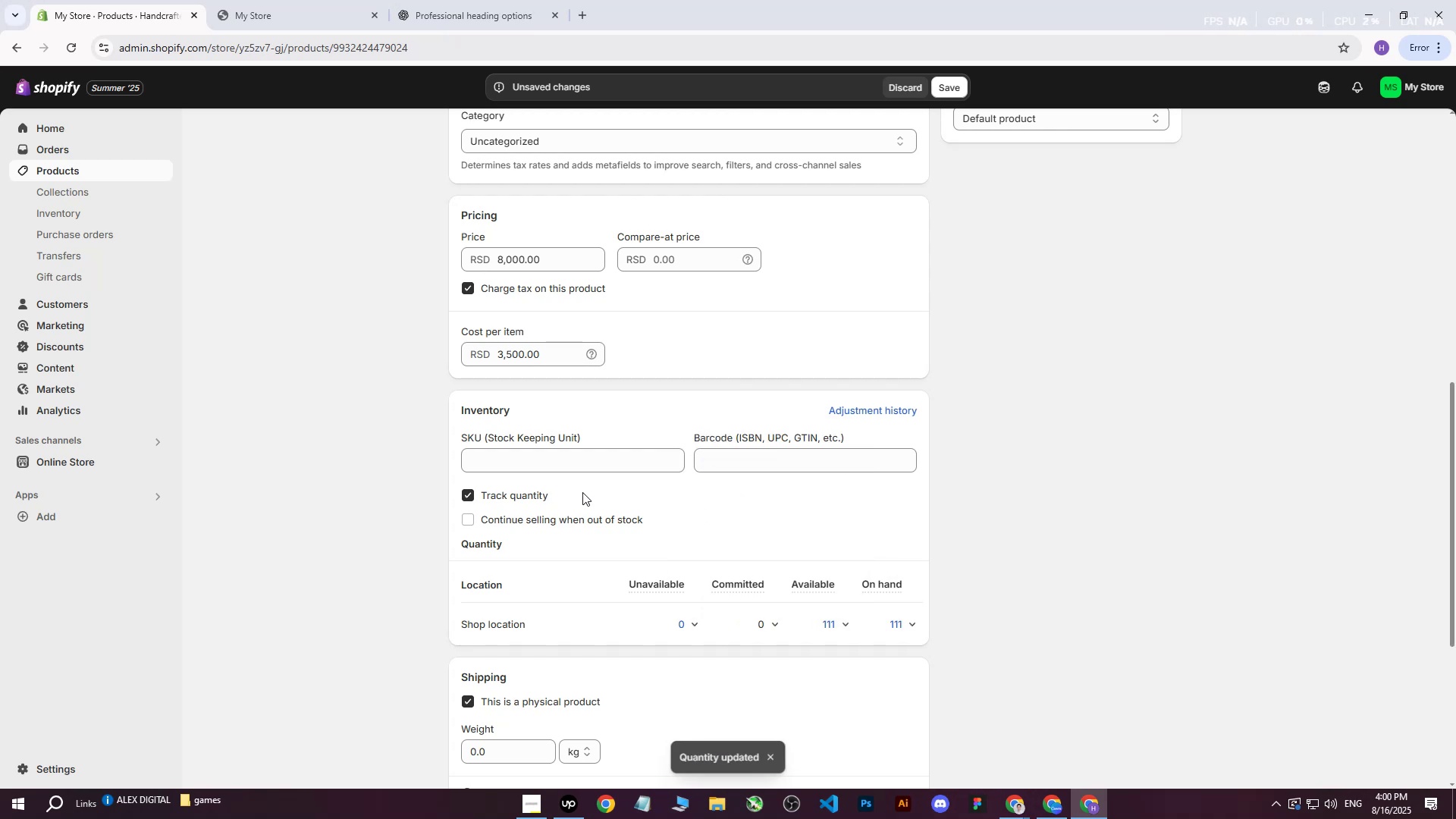 
wait(5.38)
 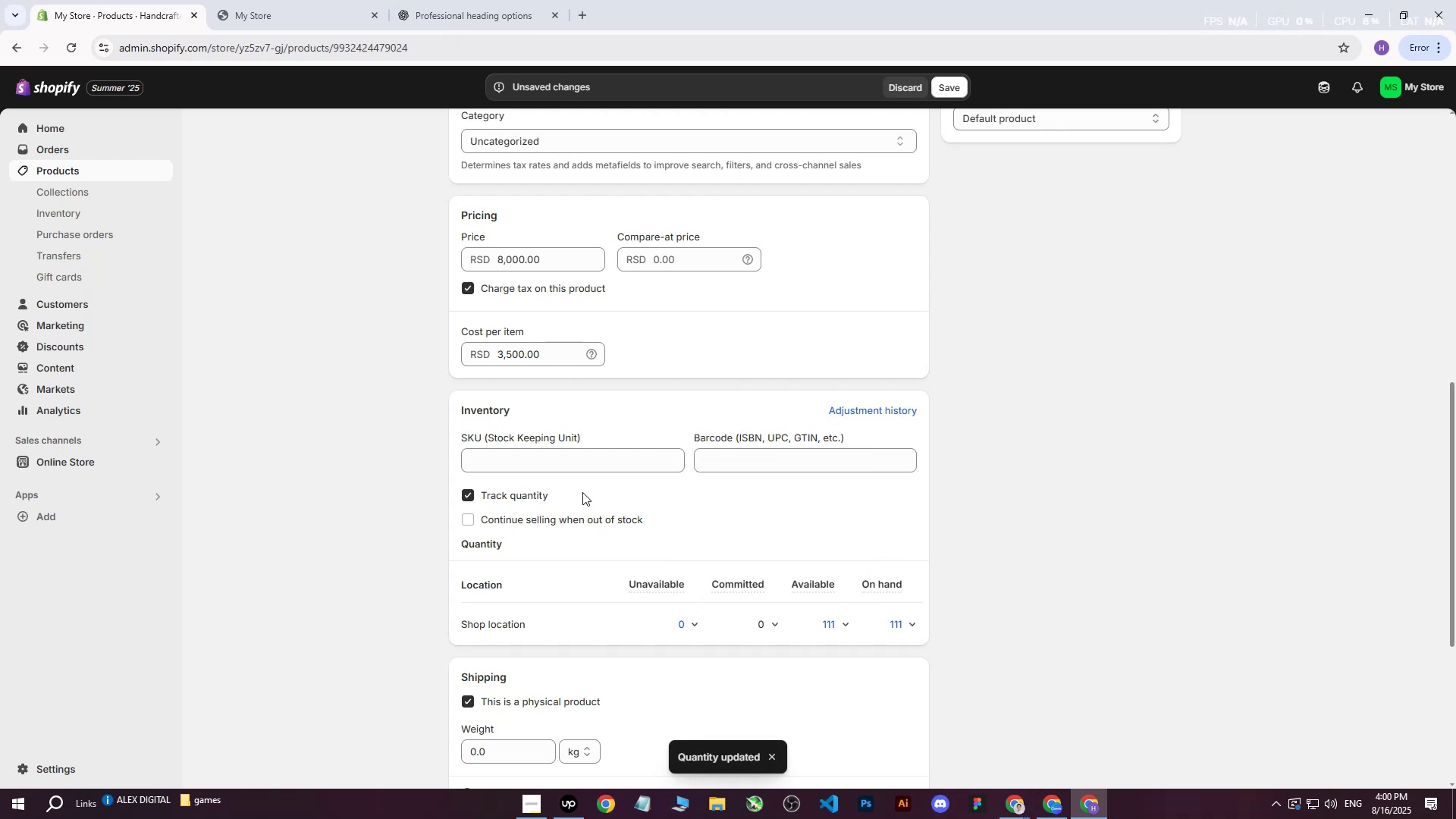 
scroll: coordinate [582, 501], scroll_direction: down, amount: 3.0
 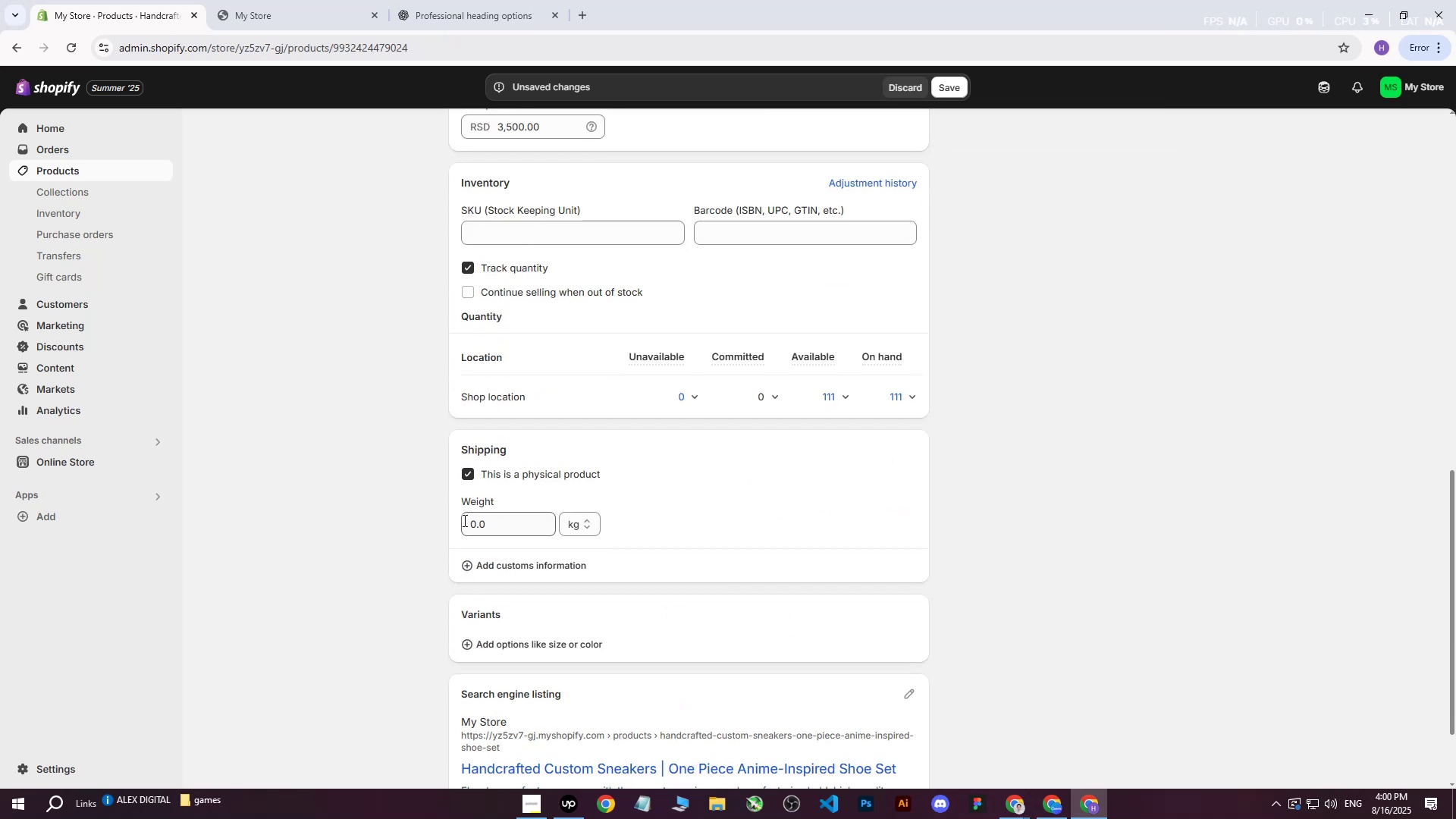 
left_click([473, 526])
 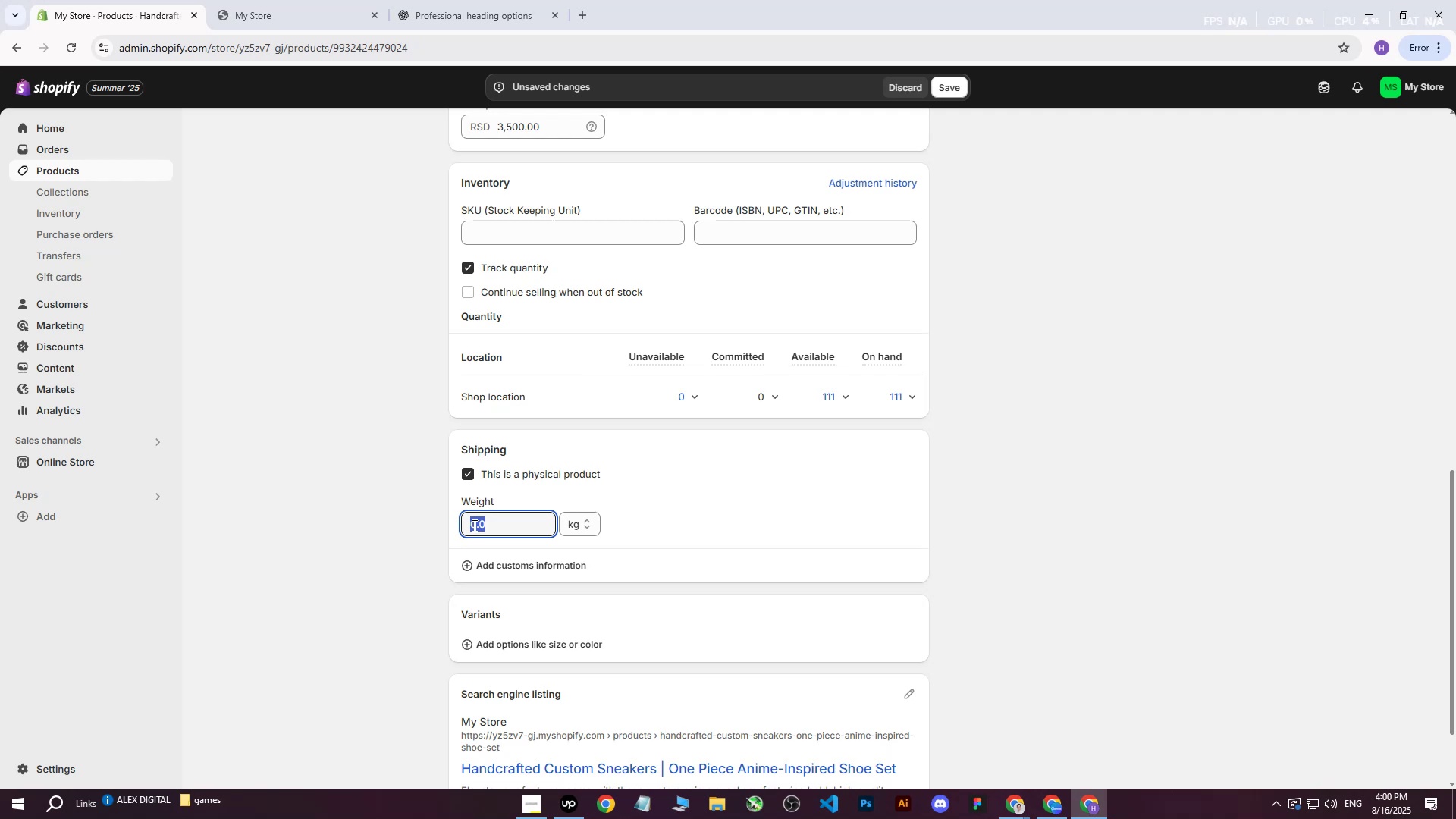 
key(6)
 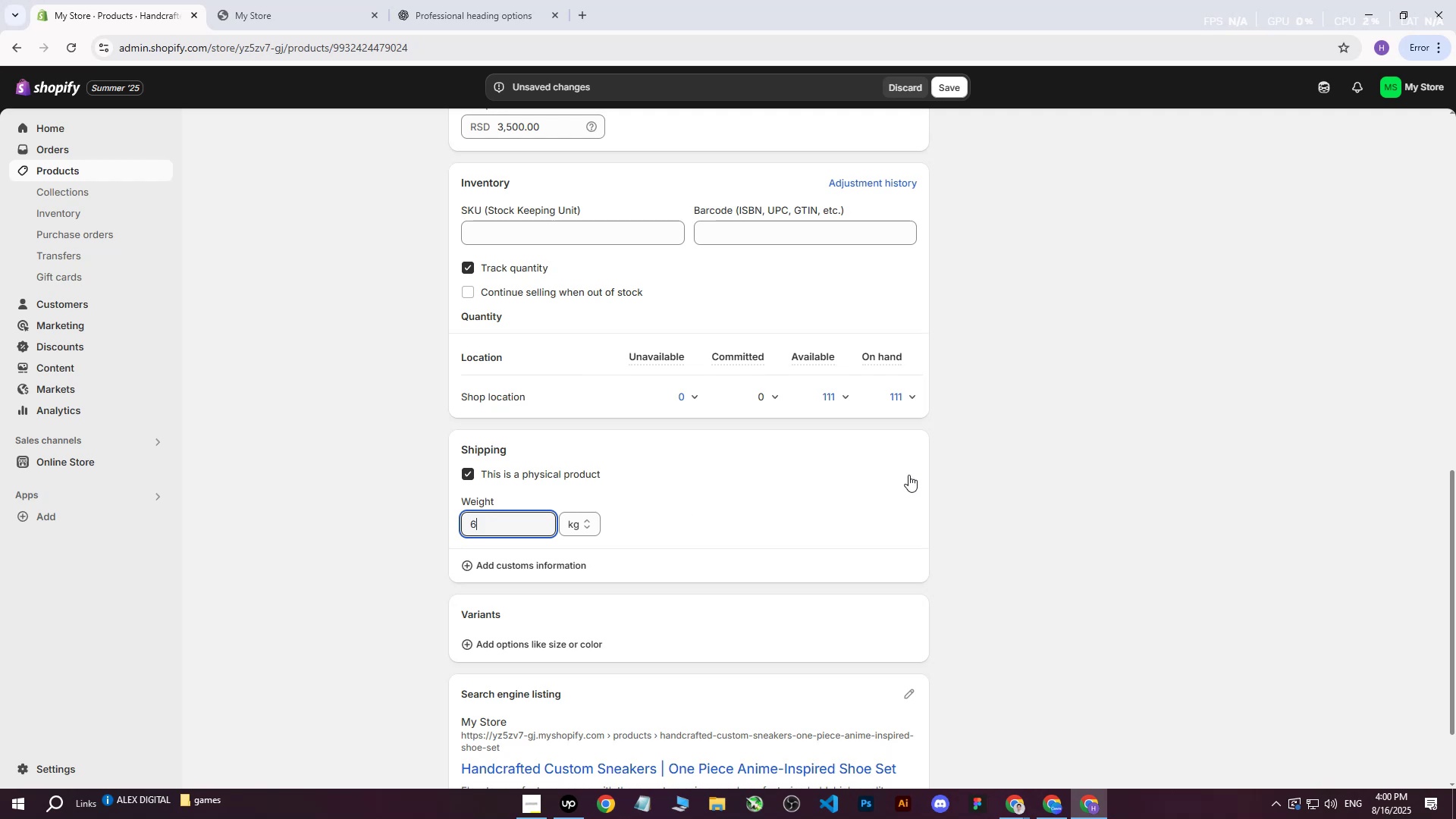 
left_click([908, 475])
 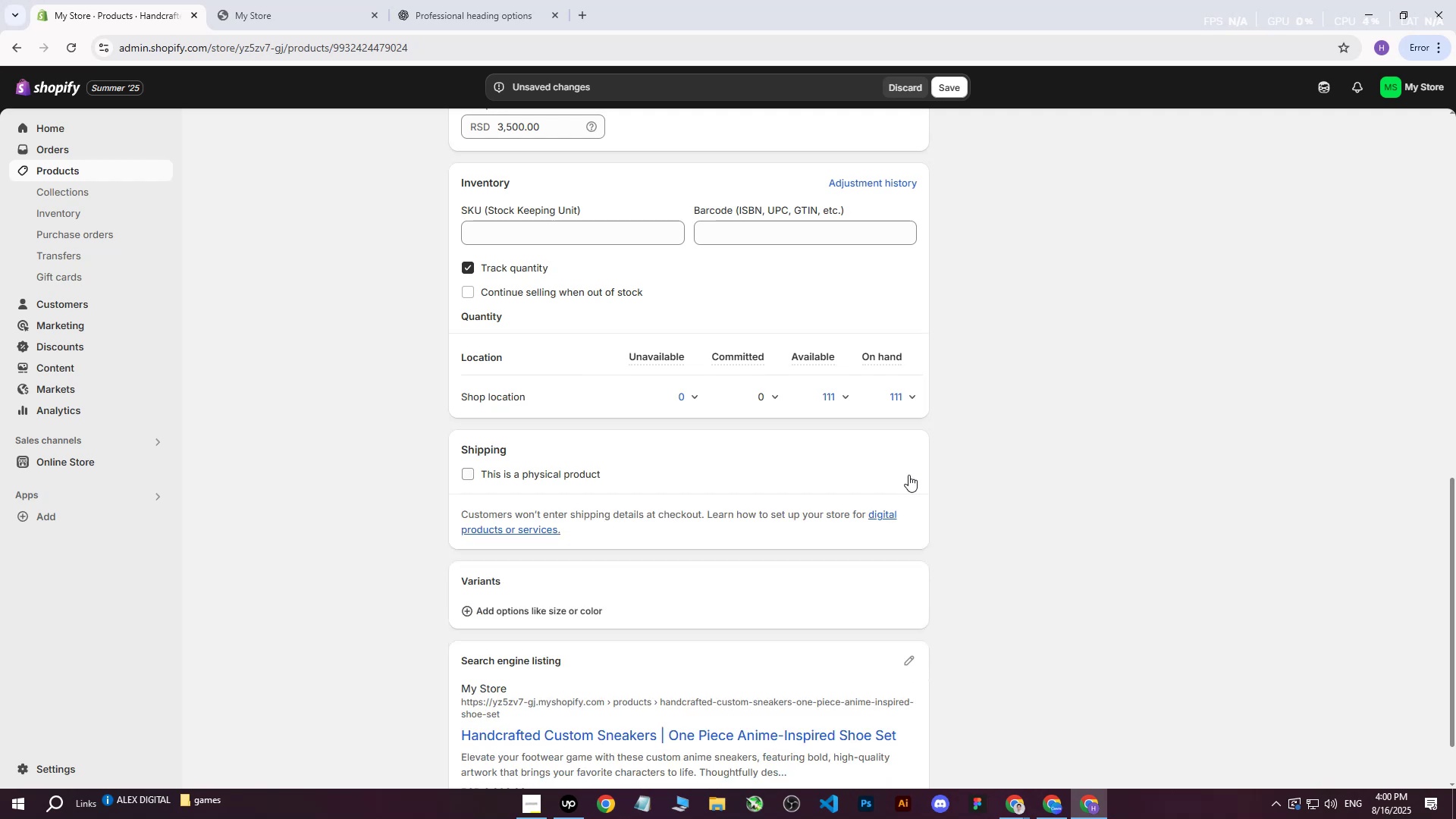 
left_click_drag(start_coordinate=[730, 472], to_coordinate=[703, 473])
 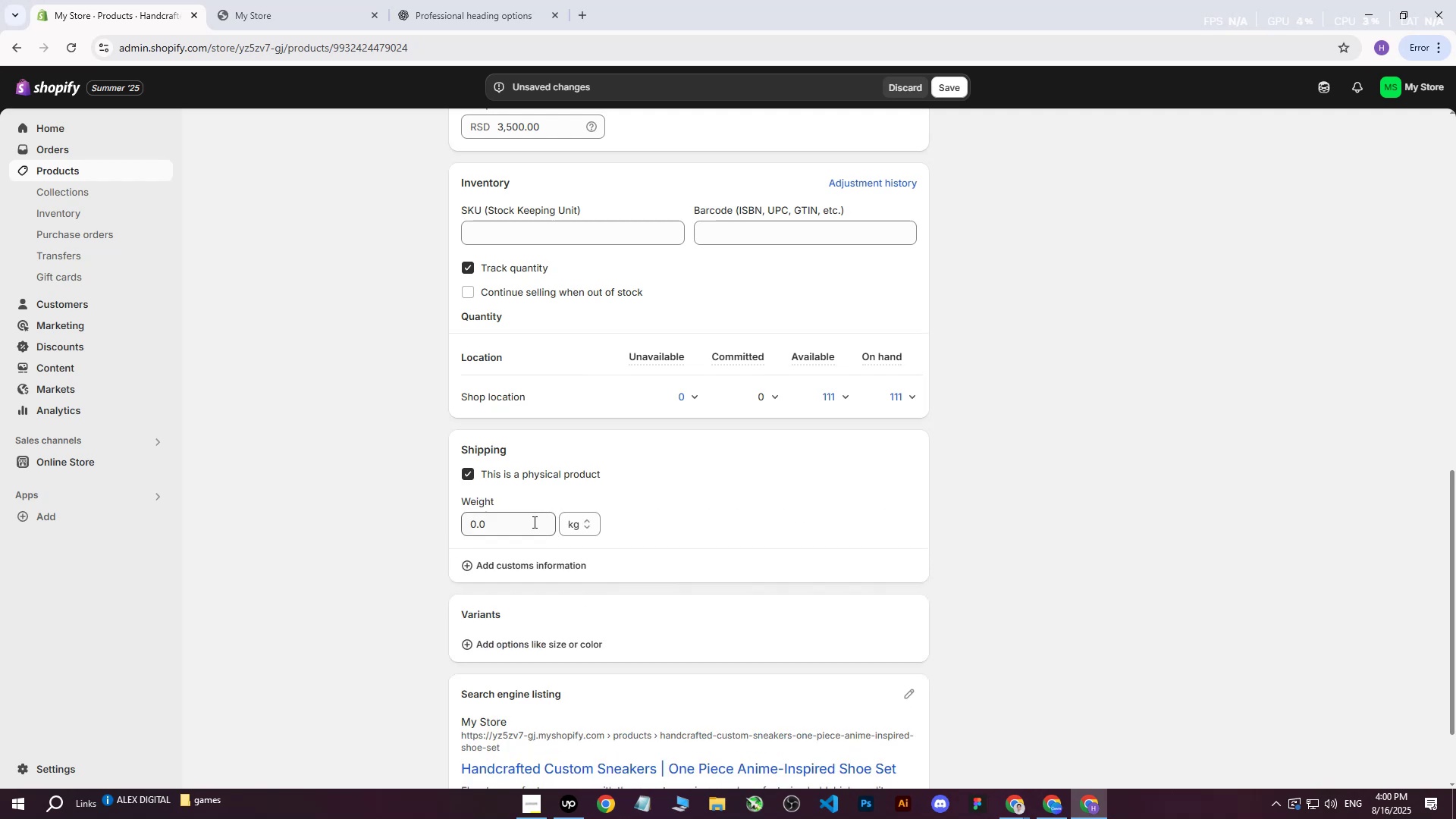 
left_click([525, 522])
 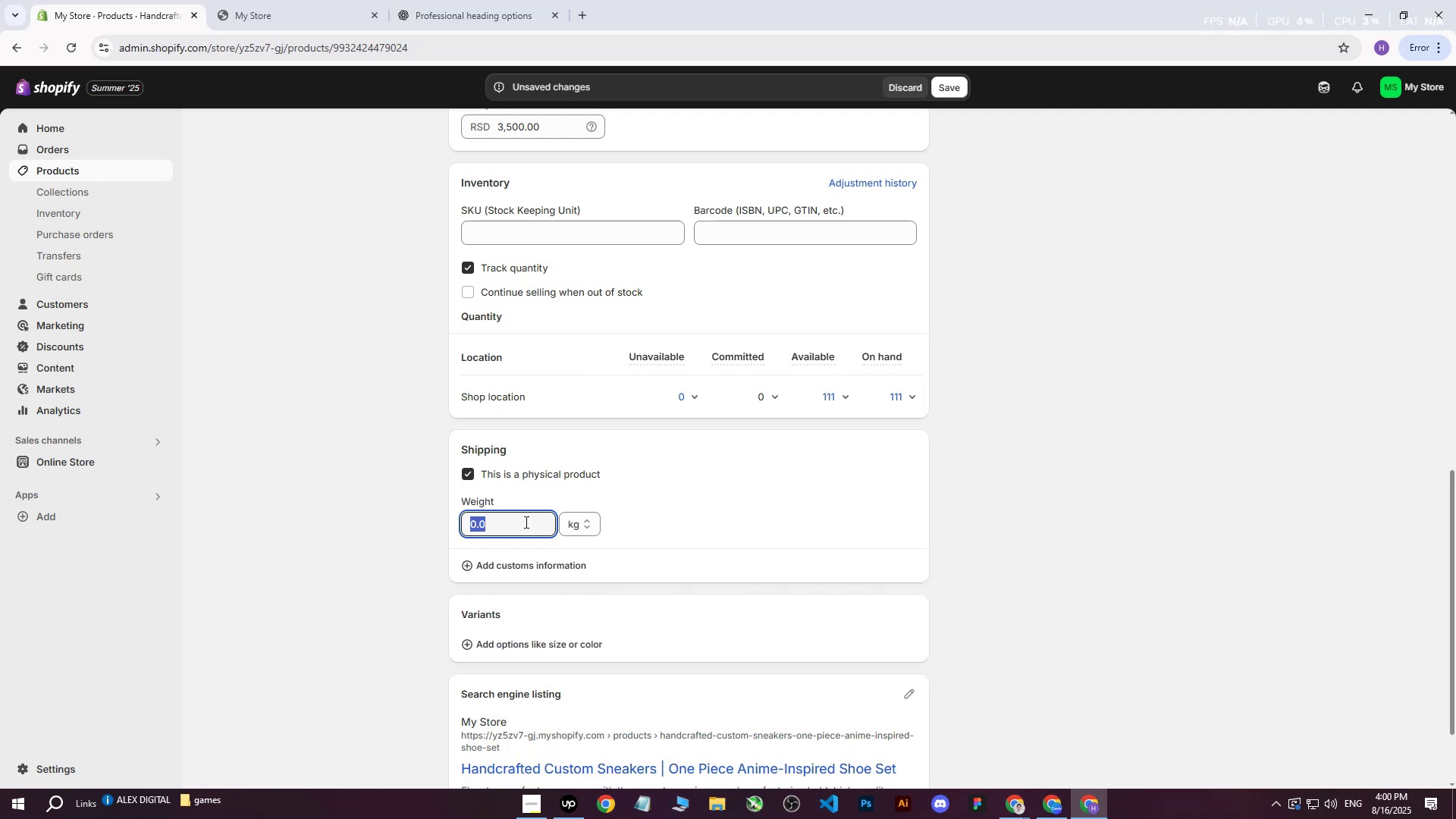 
key(6)
 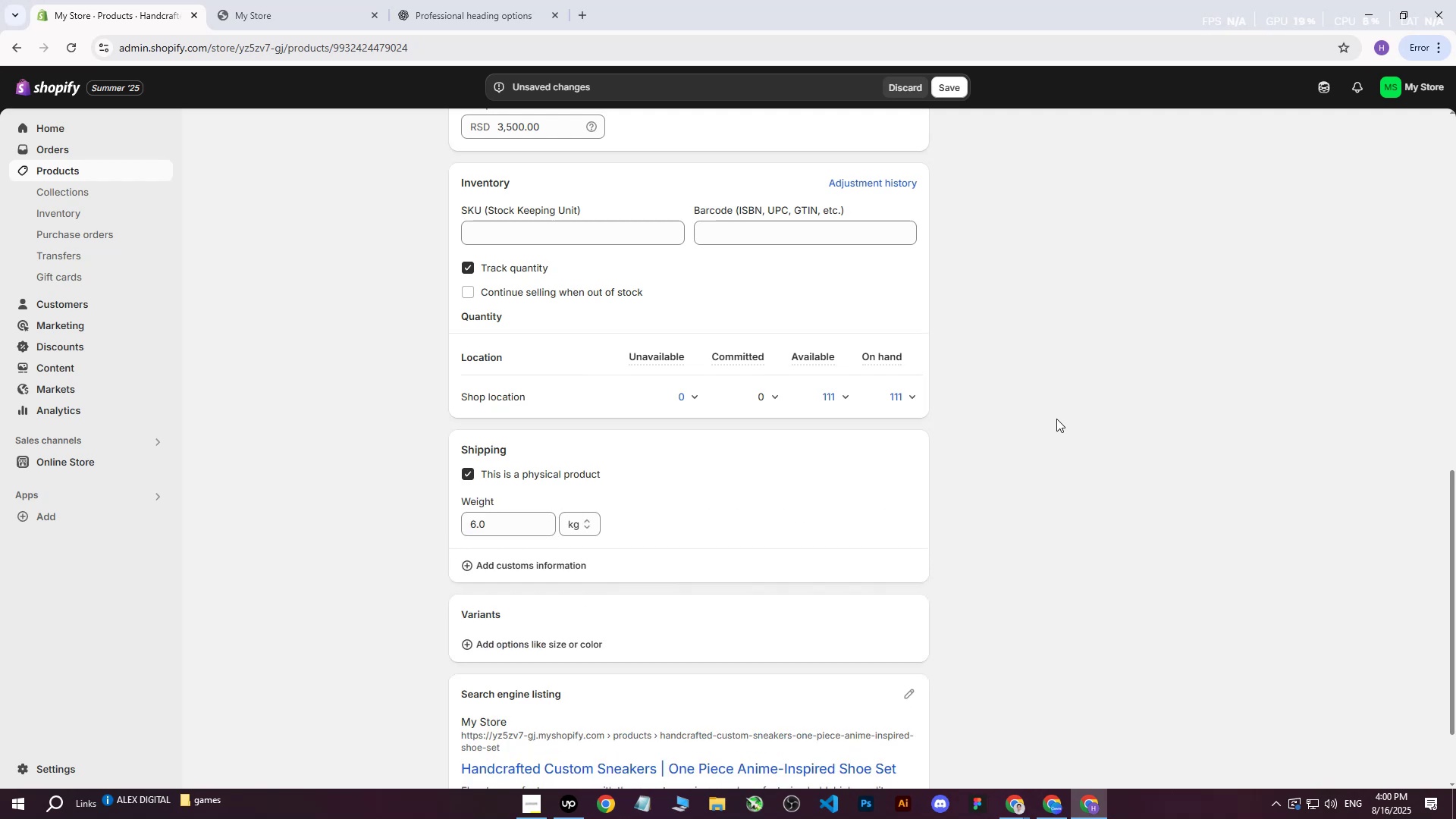 
left_click([1056, 419])
 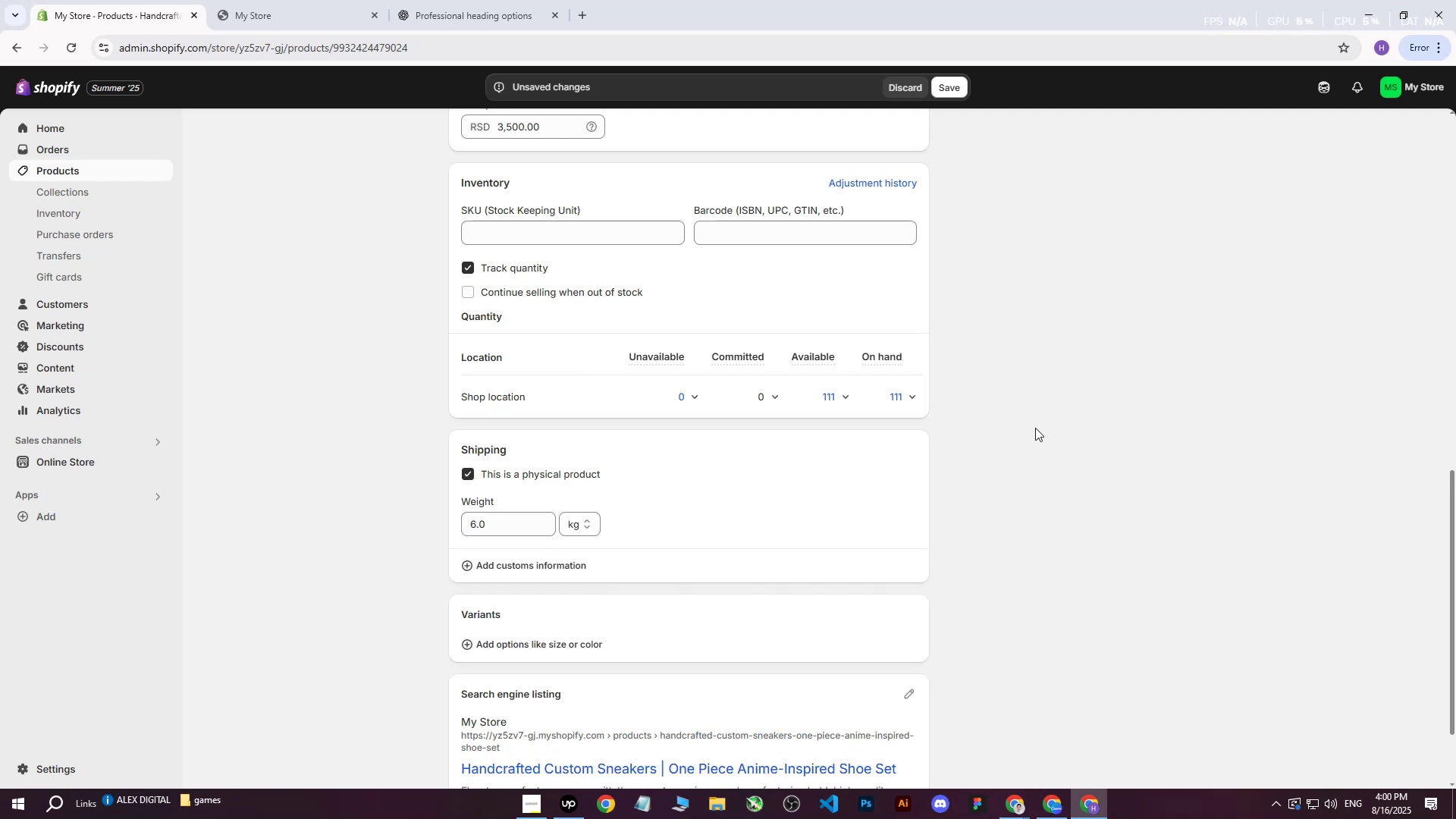 
scroll: coordinate [751, 500], scroll_direction: up, amount: 10.0
 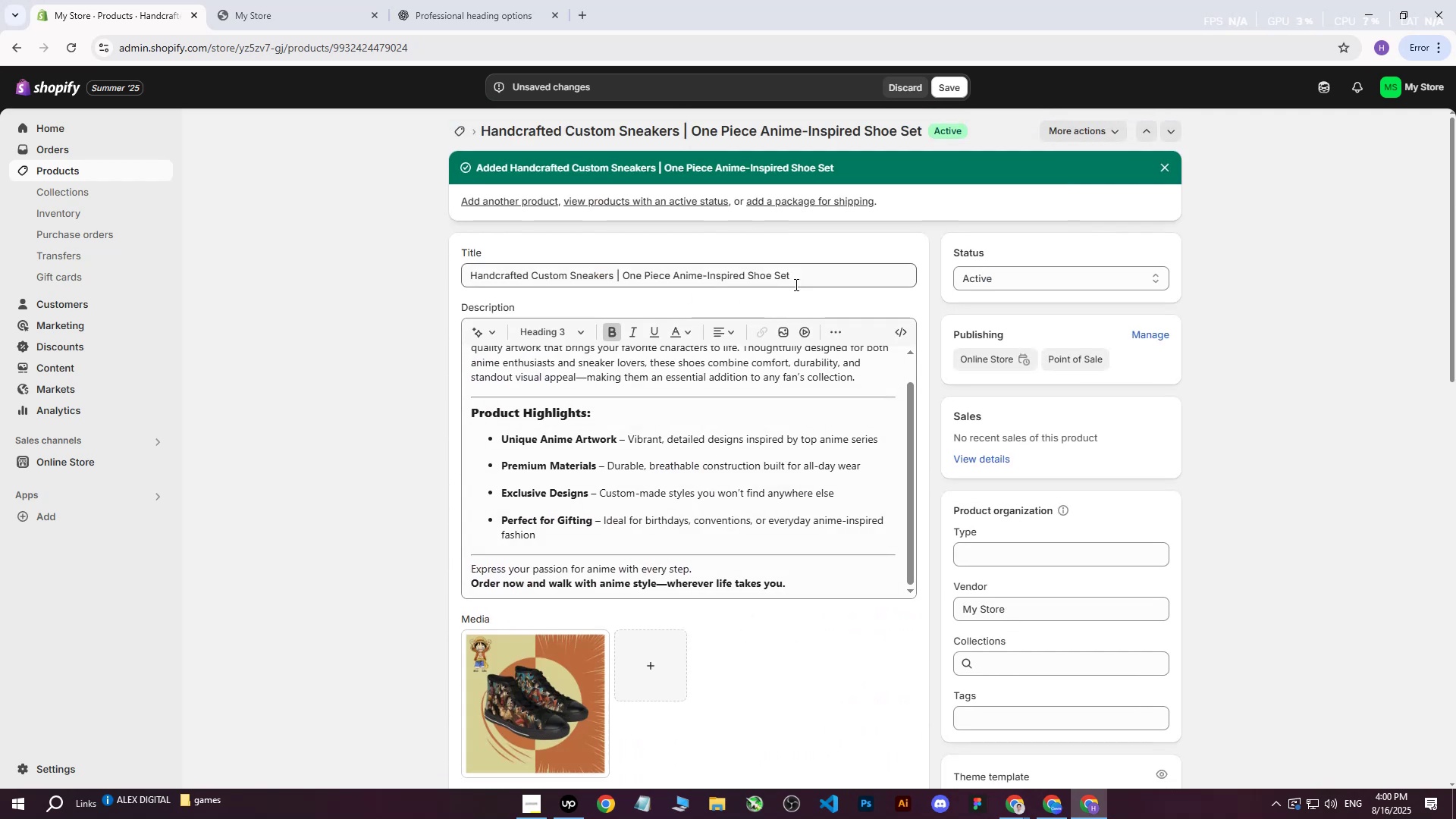 
left_click_drag(start_coordinate=[827, 281], to_coordinate=[337, 261])
 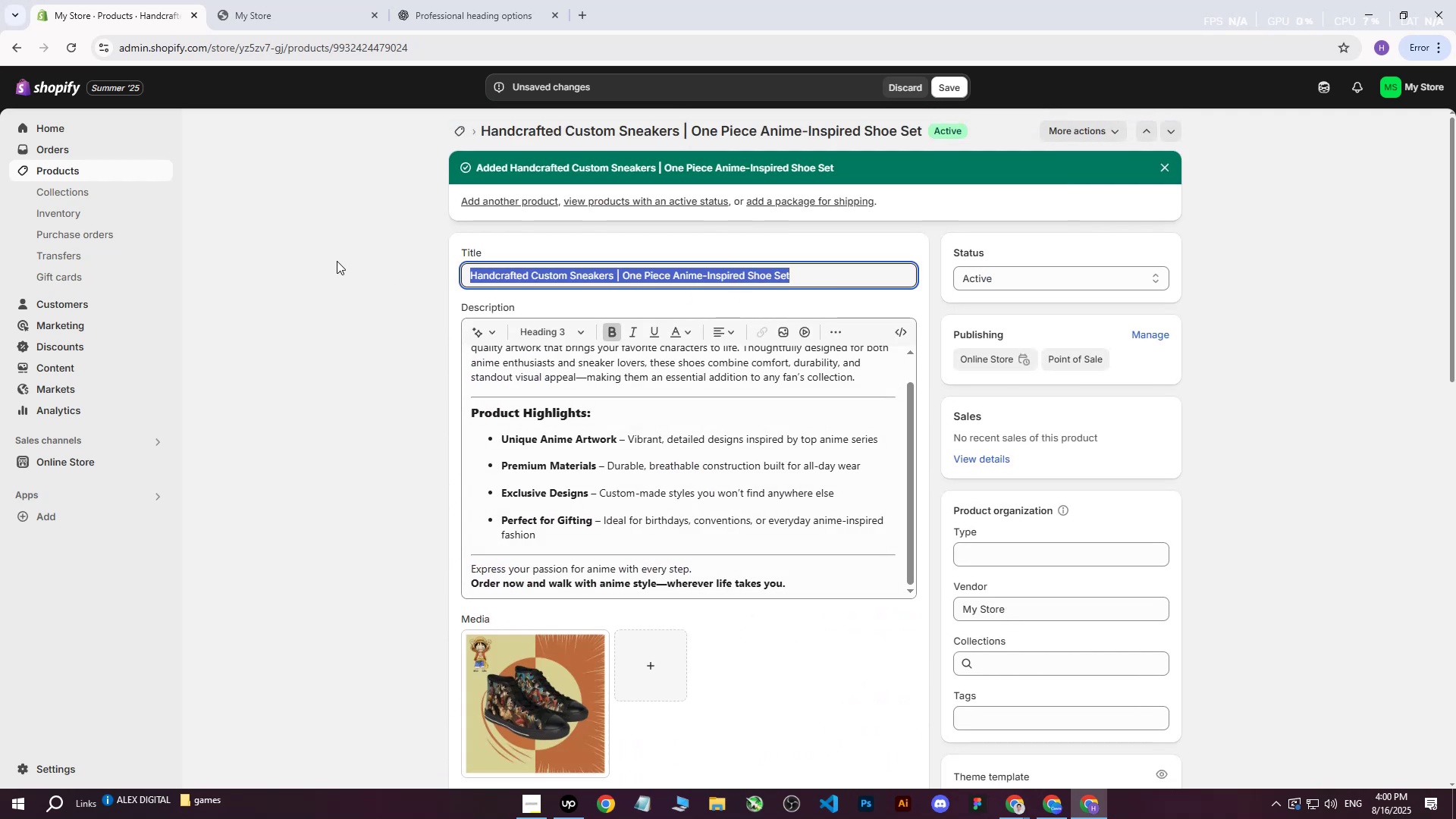 
key(Control+C)
 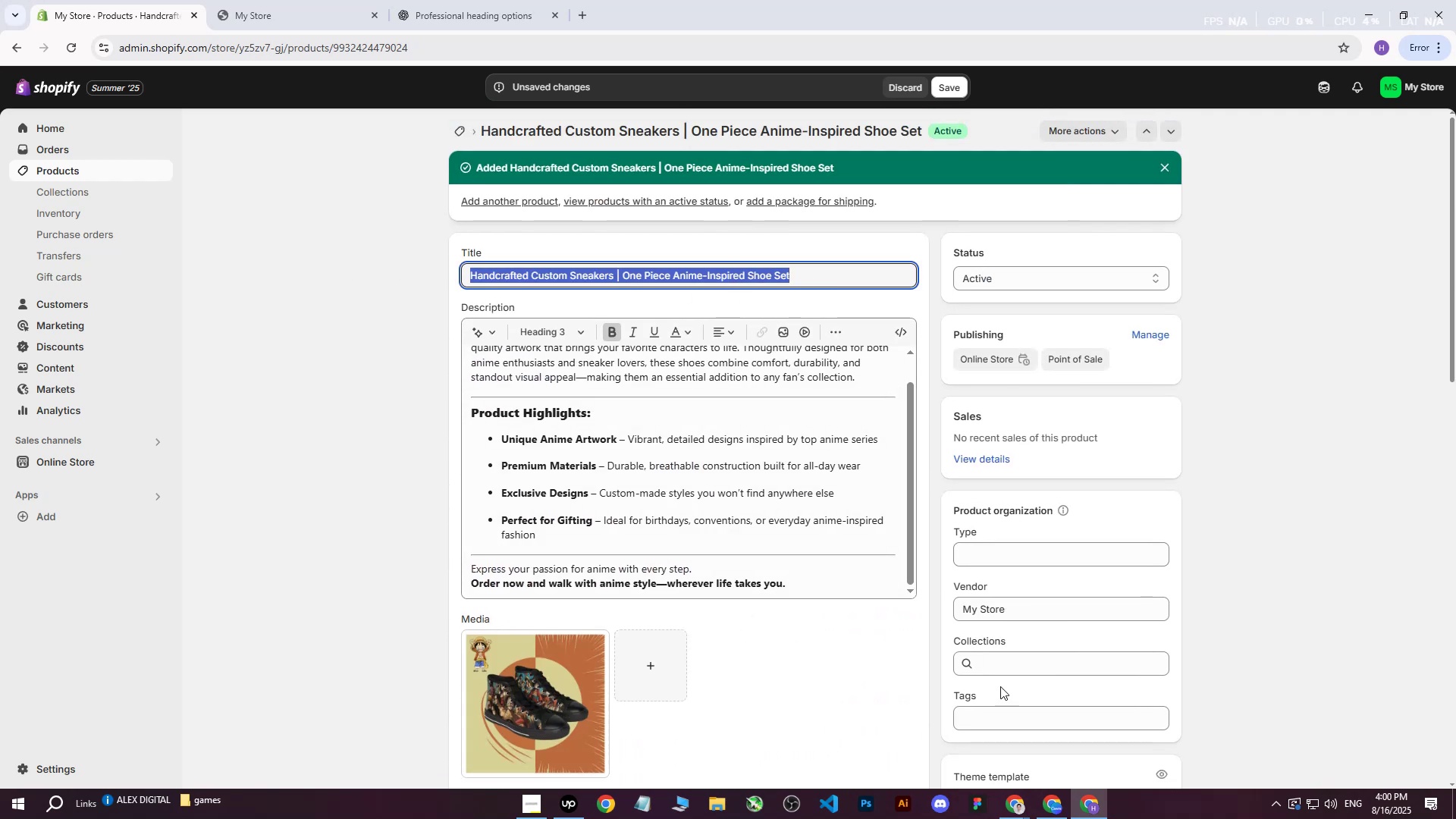 
left_click([983, 713])
 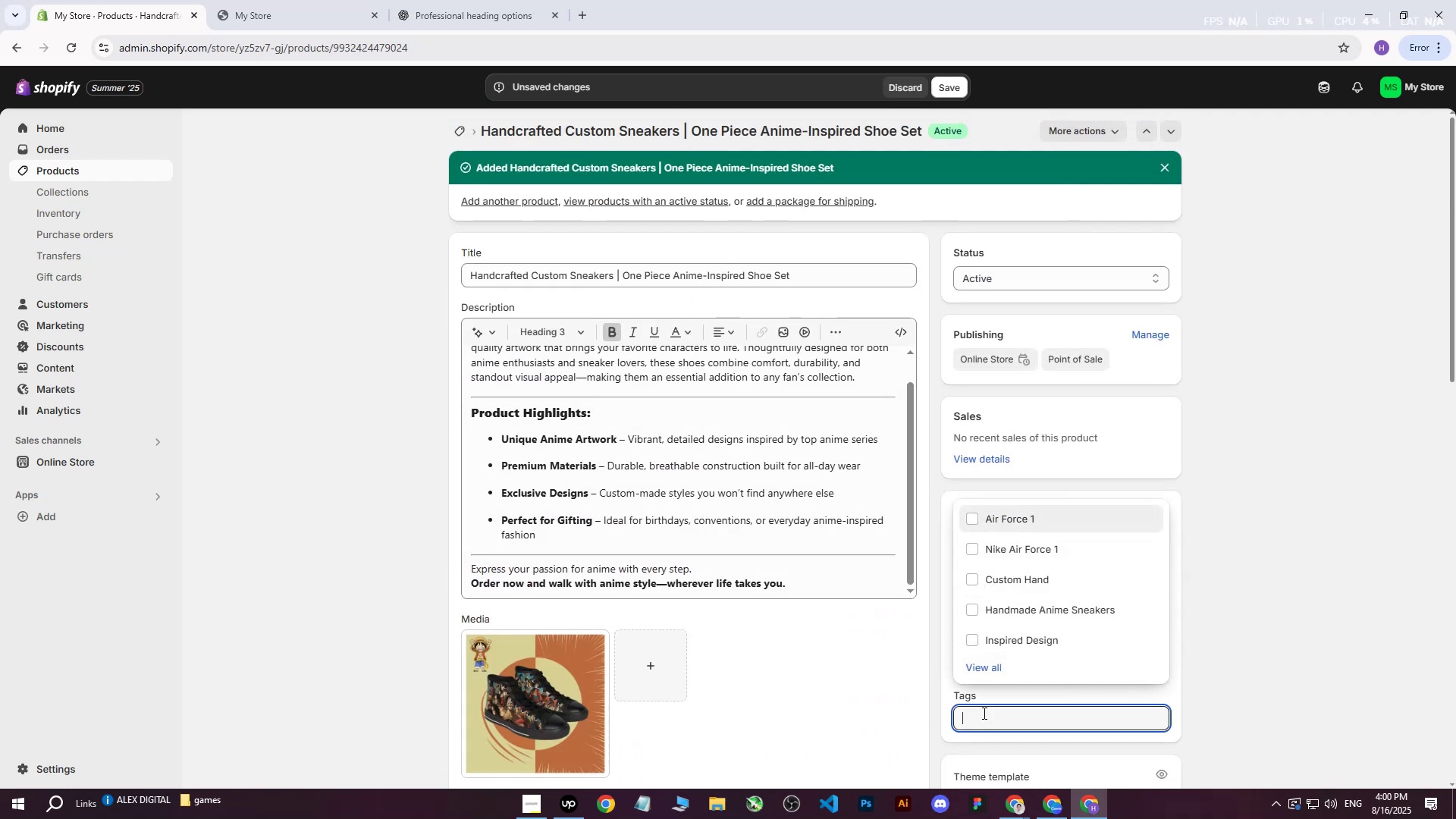 
key(Control+V)
 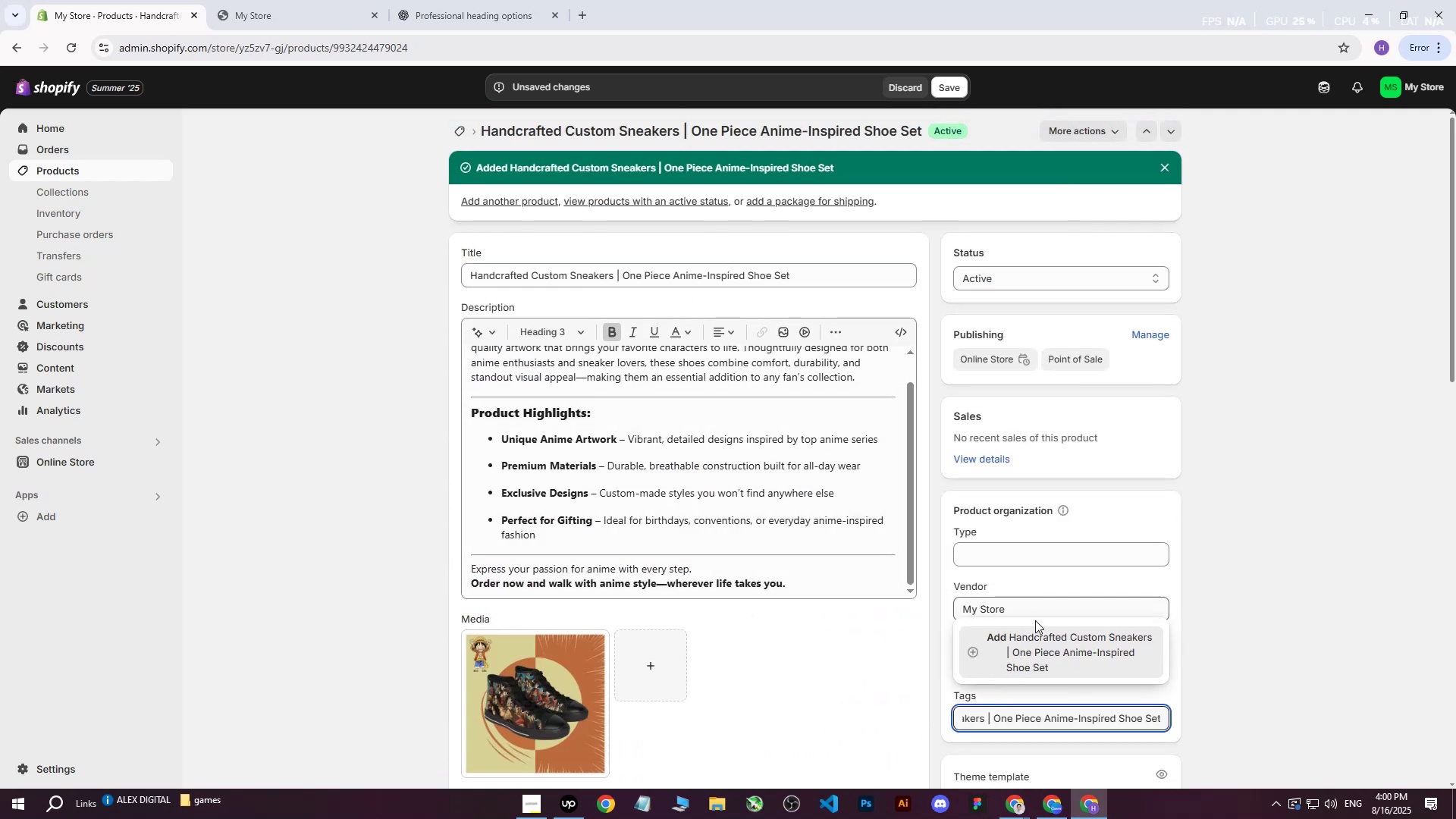 
left_click([1035, 631])
 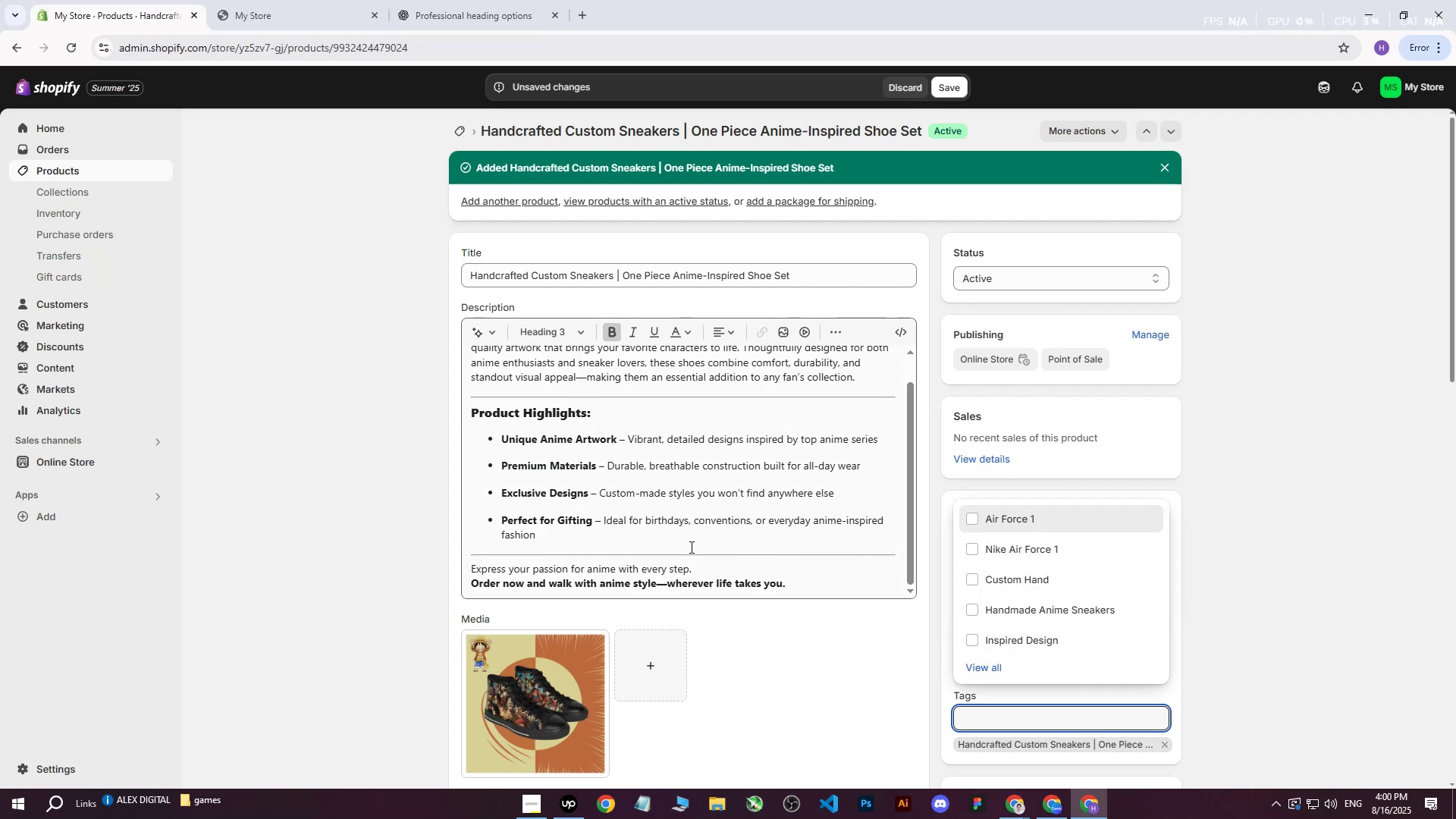 
left_click([360, 435])
 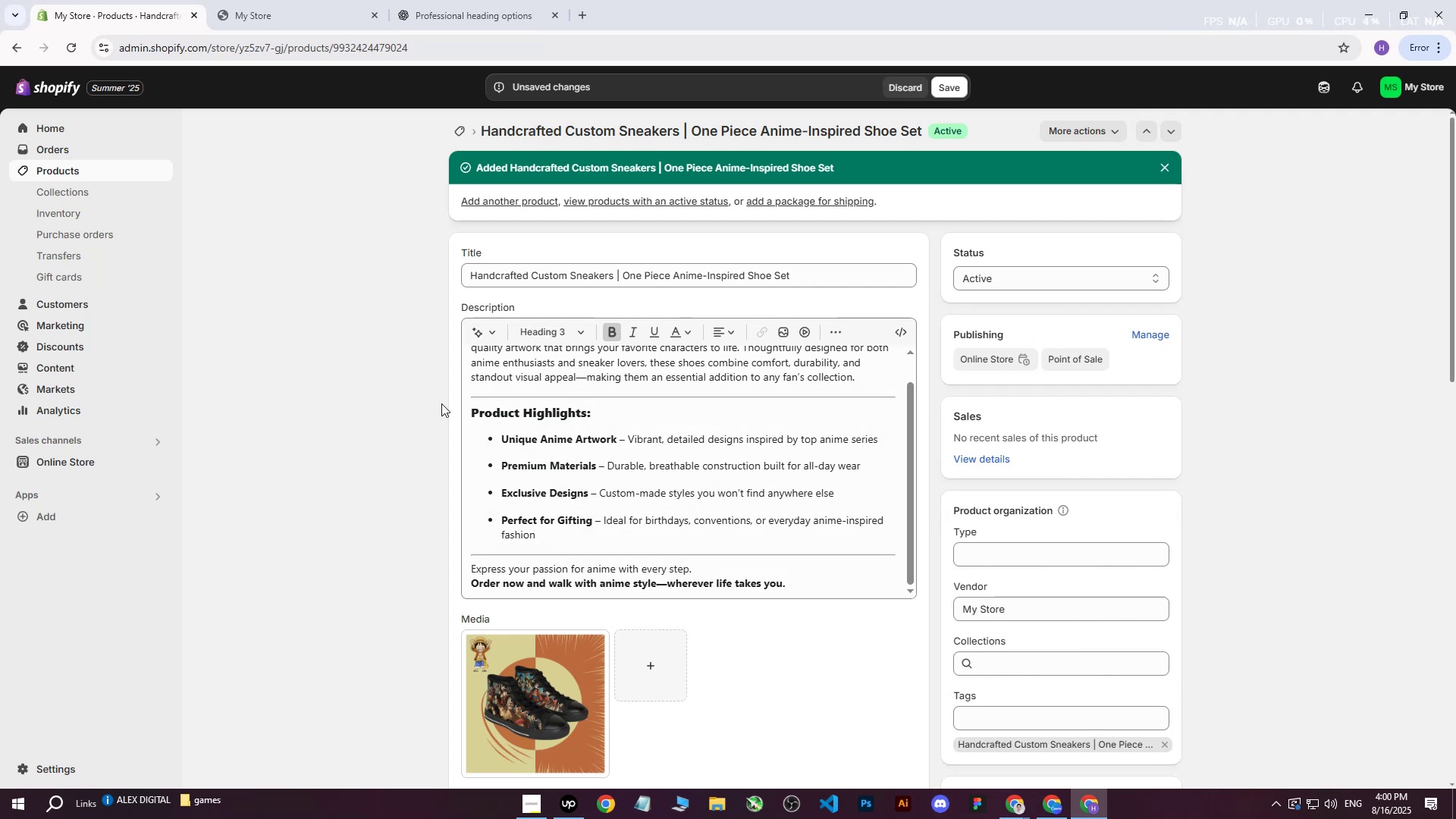 
scroll: coordinate [635, 447], scroll_direction: up, amount: 5.0
 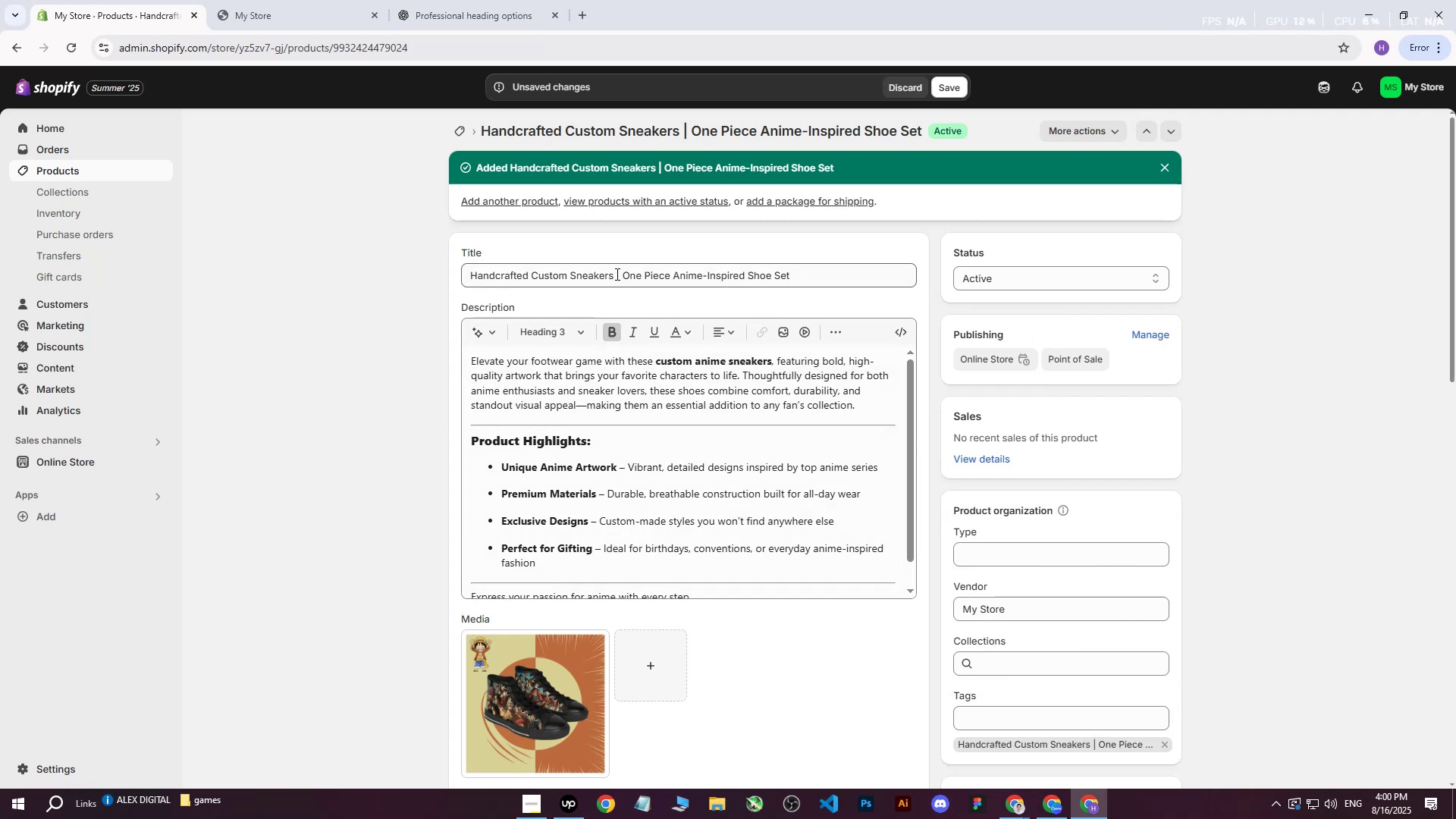 
left_click_drag(start_coordinate=[613, 277], to_coordinate=[450, 279])
 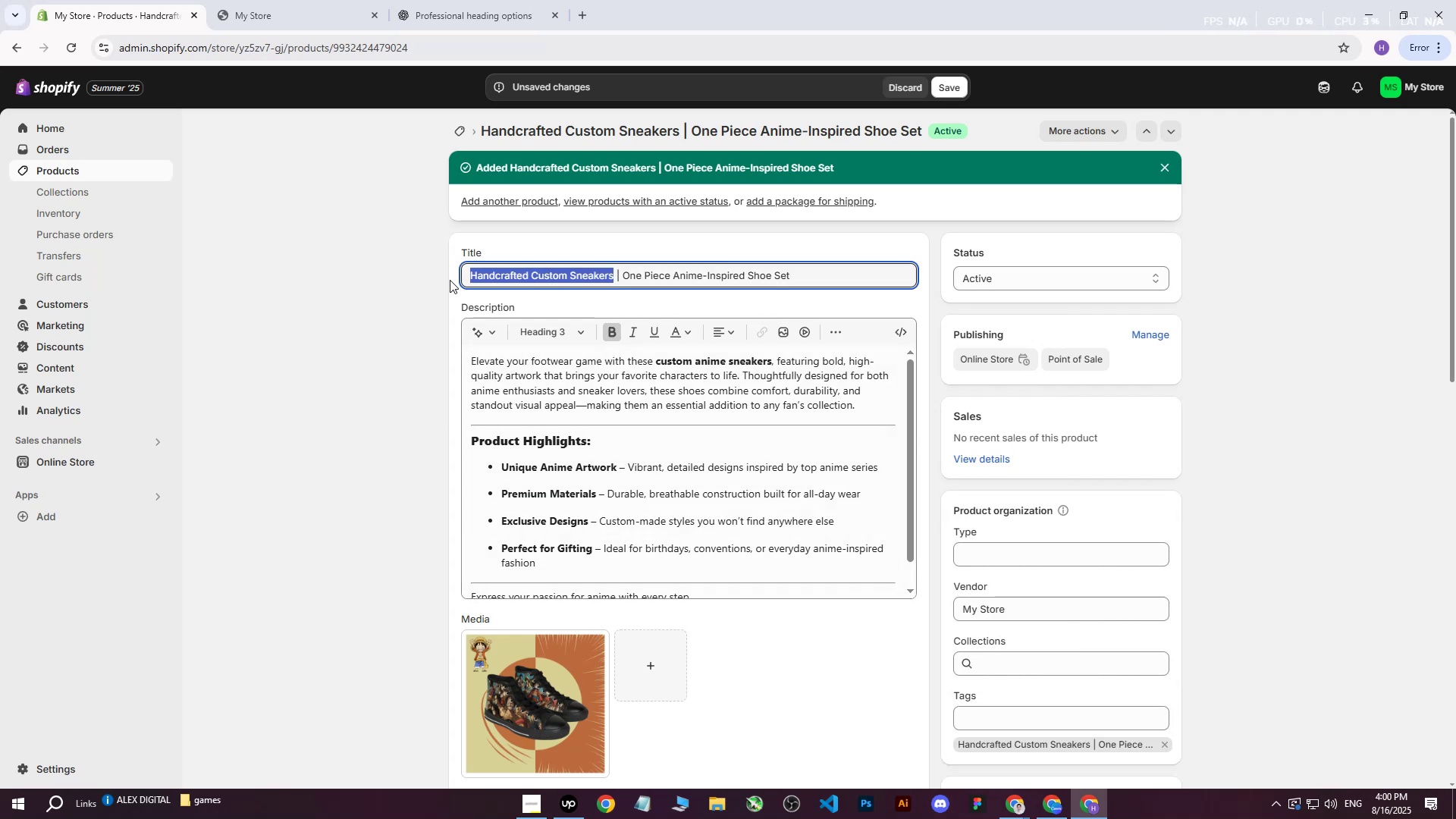 
key(Control+C)
 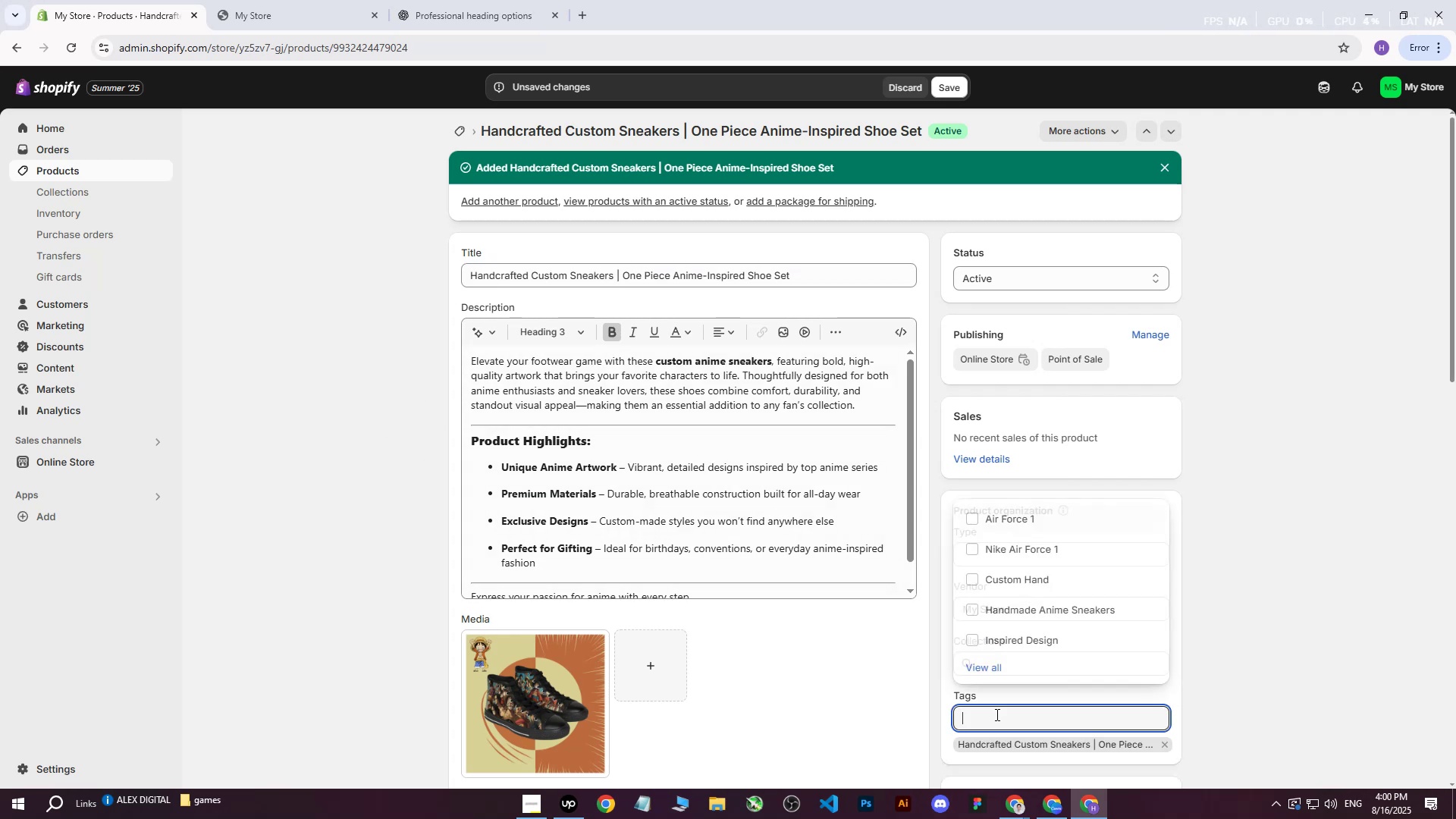 
key(Control+ControlLeft)
 